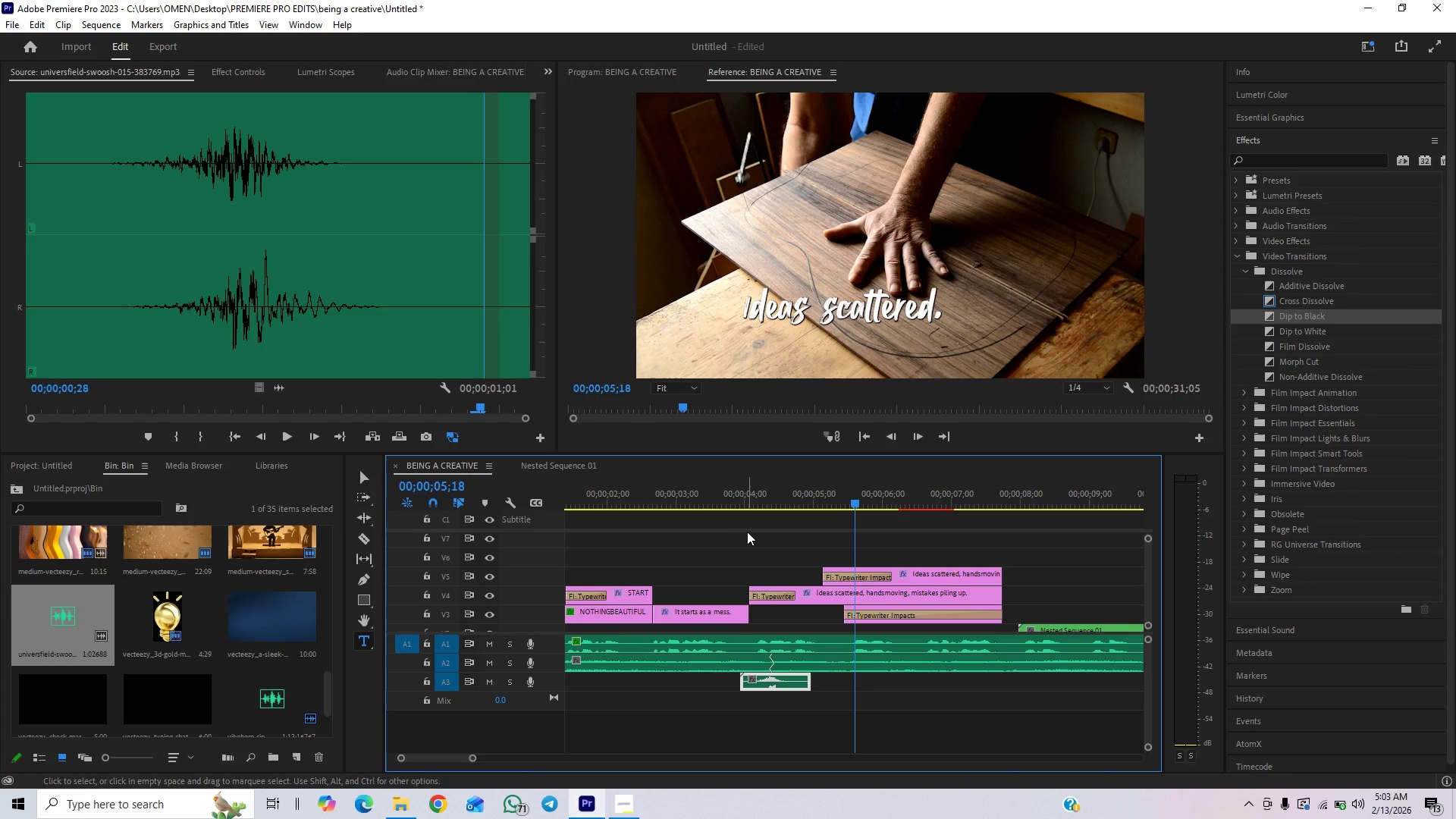 
left_click([744, 500])
 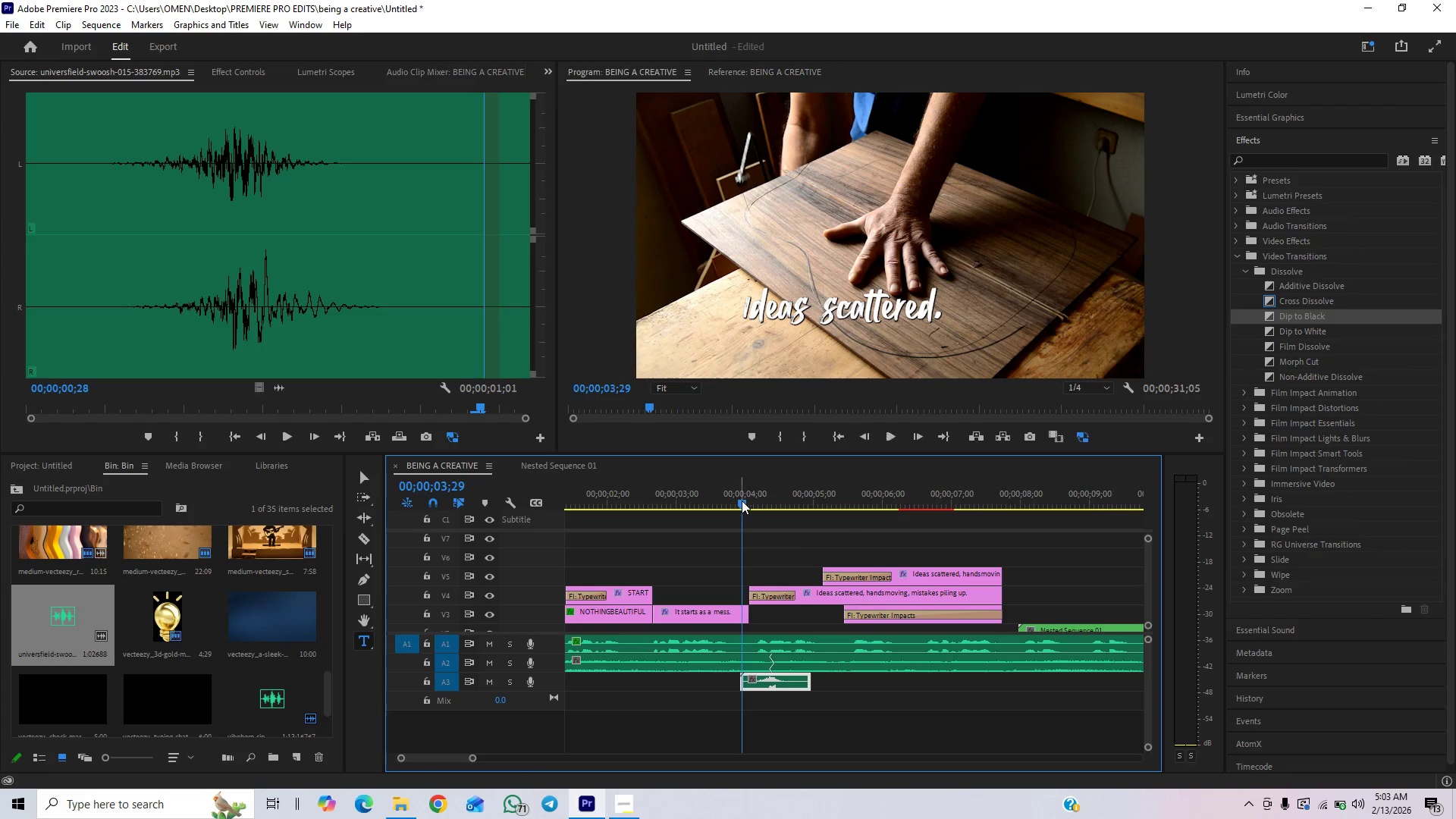 
key(Space)
 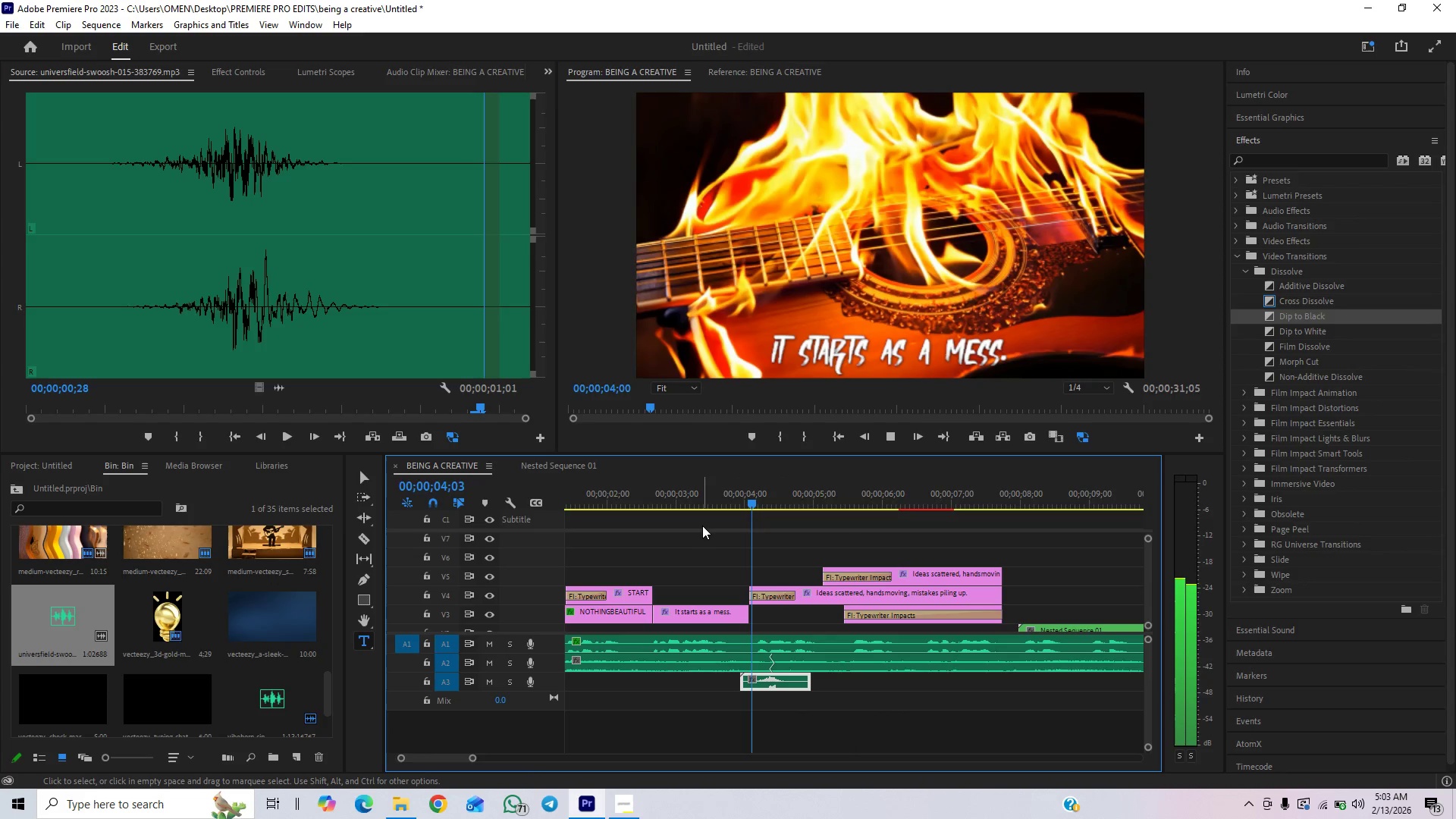 
key(Space)
 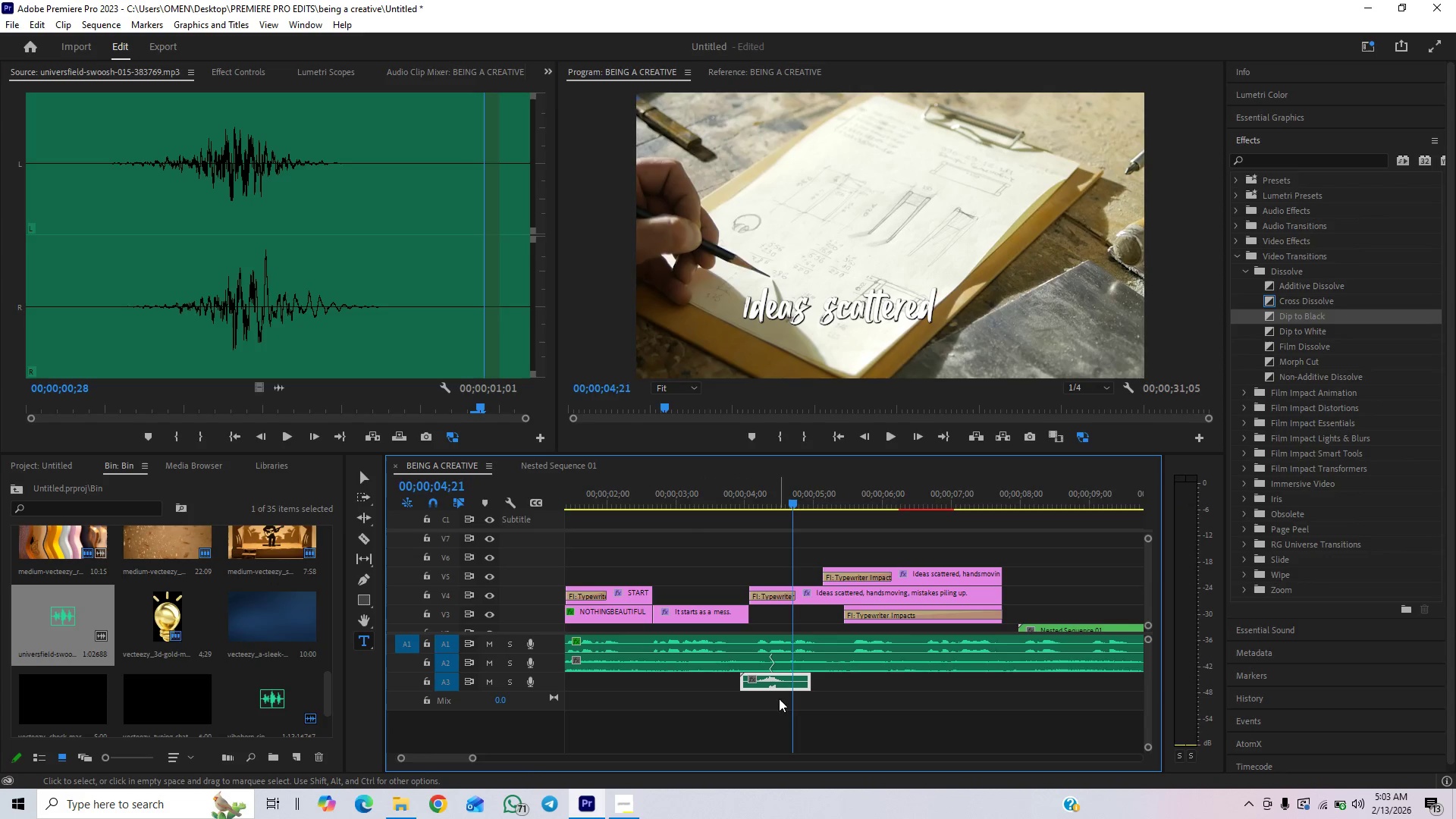 
left_click_drag(start_coordinate=[777, 683], to_coordinate=[768, 686])
 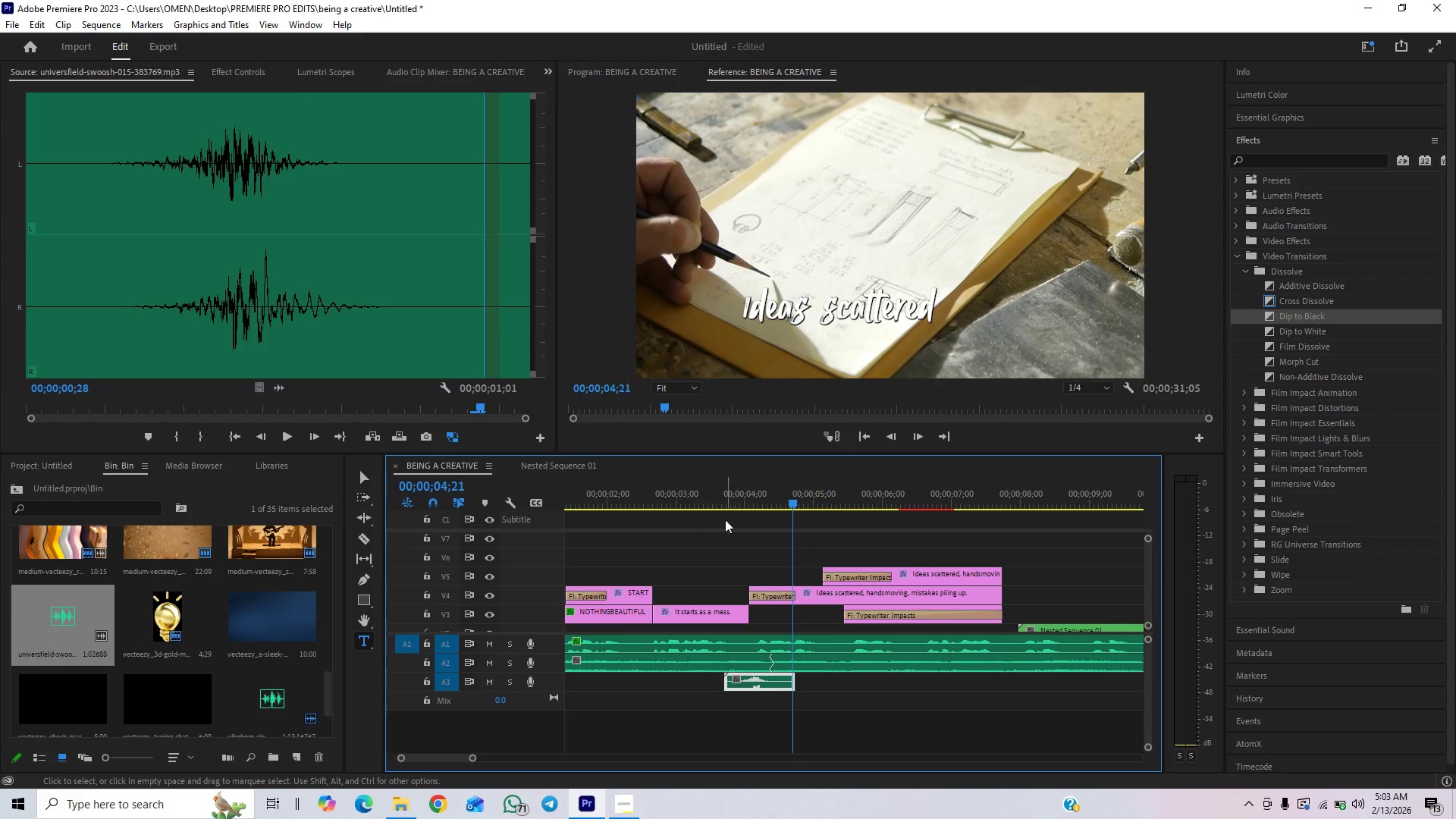 
left_click([722, 503])
 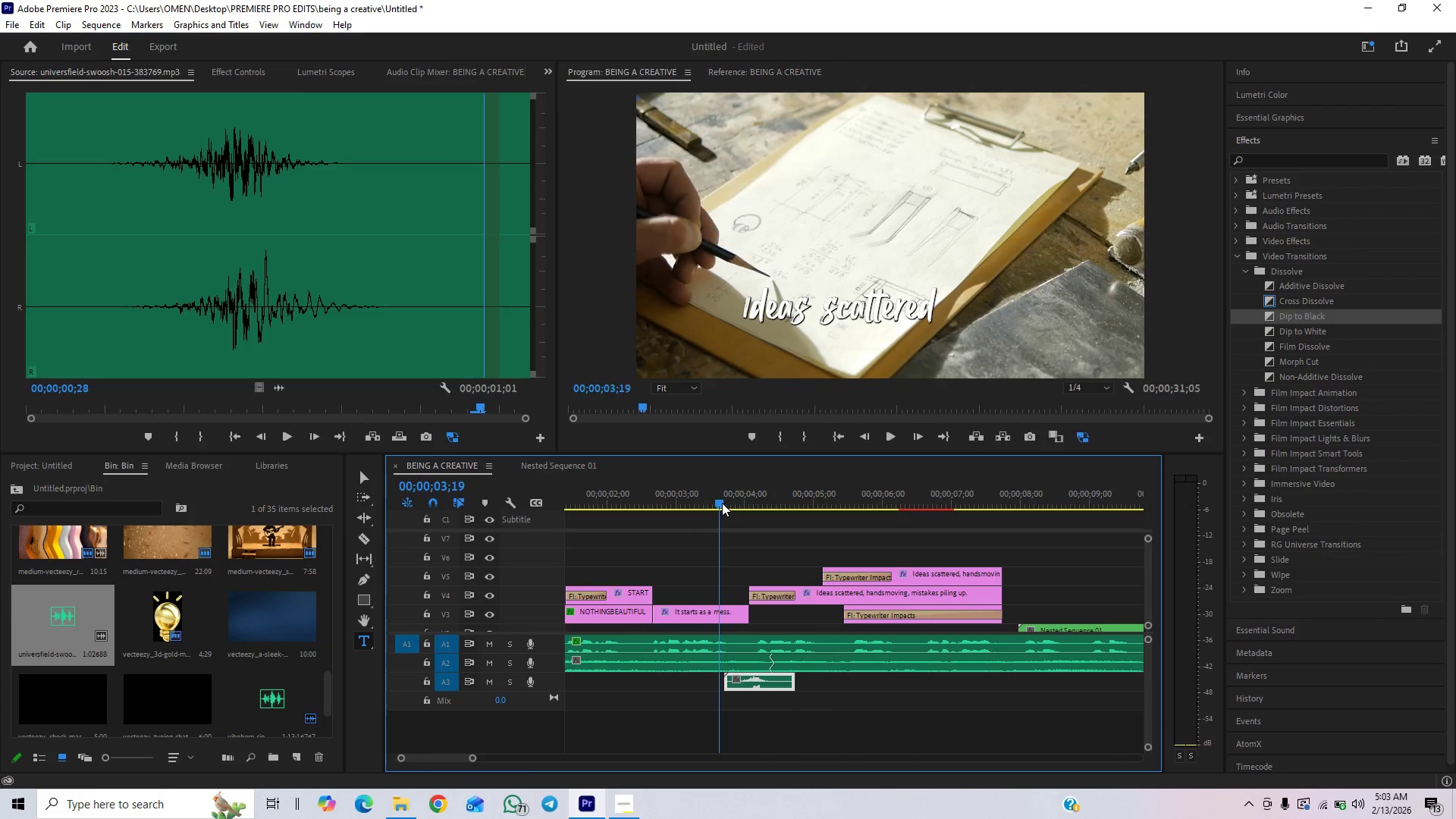 
key(Space)
 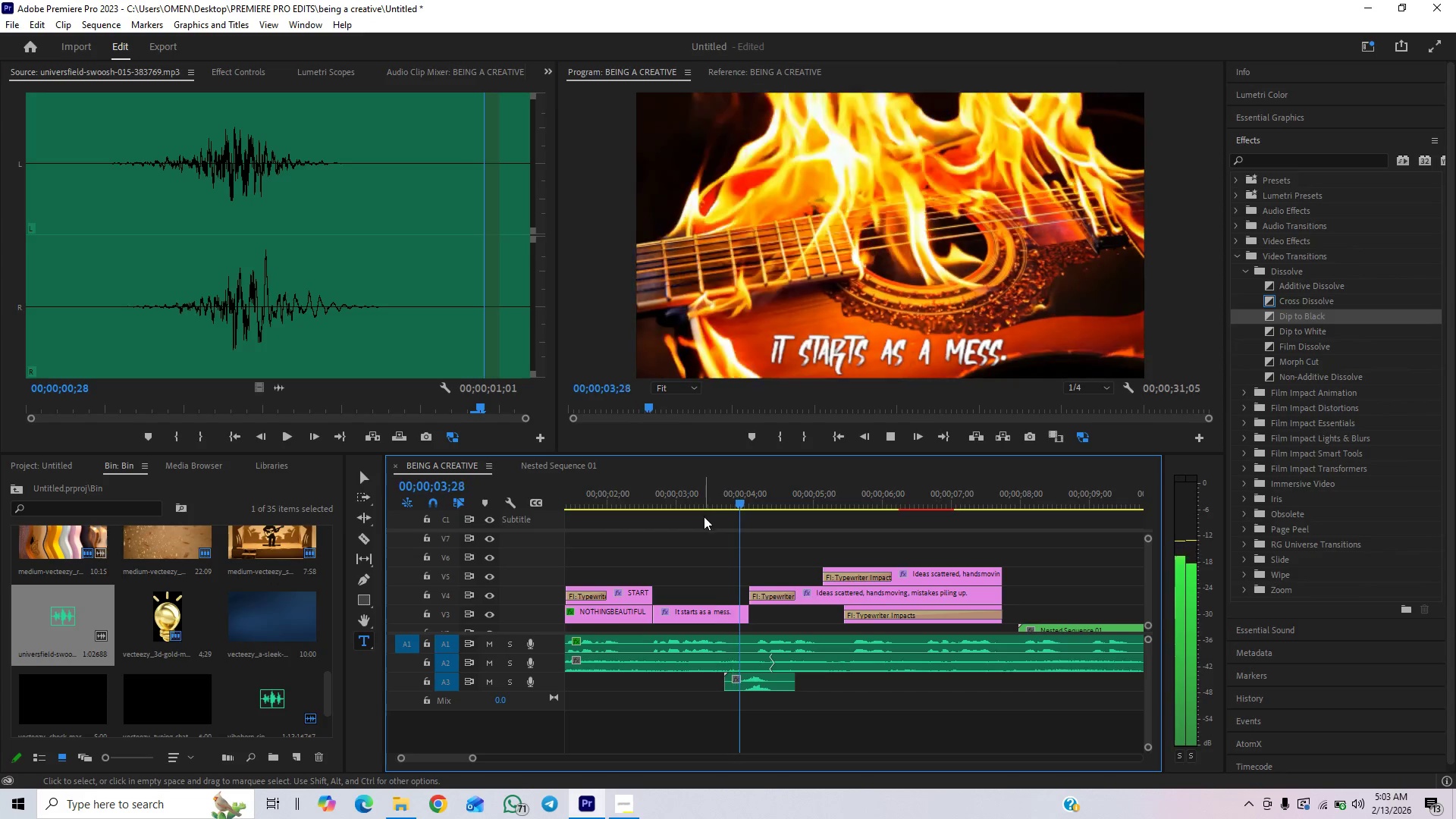 
key(Space)
 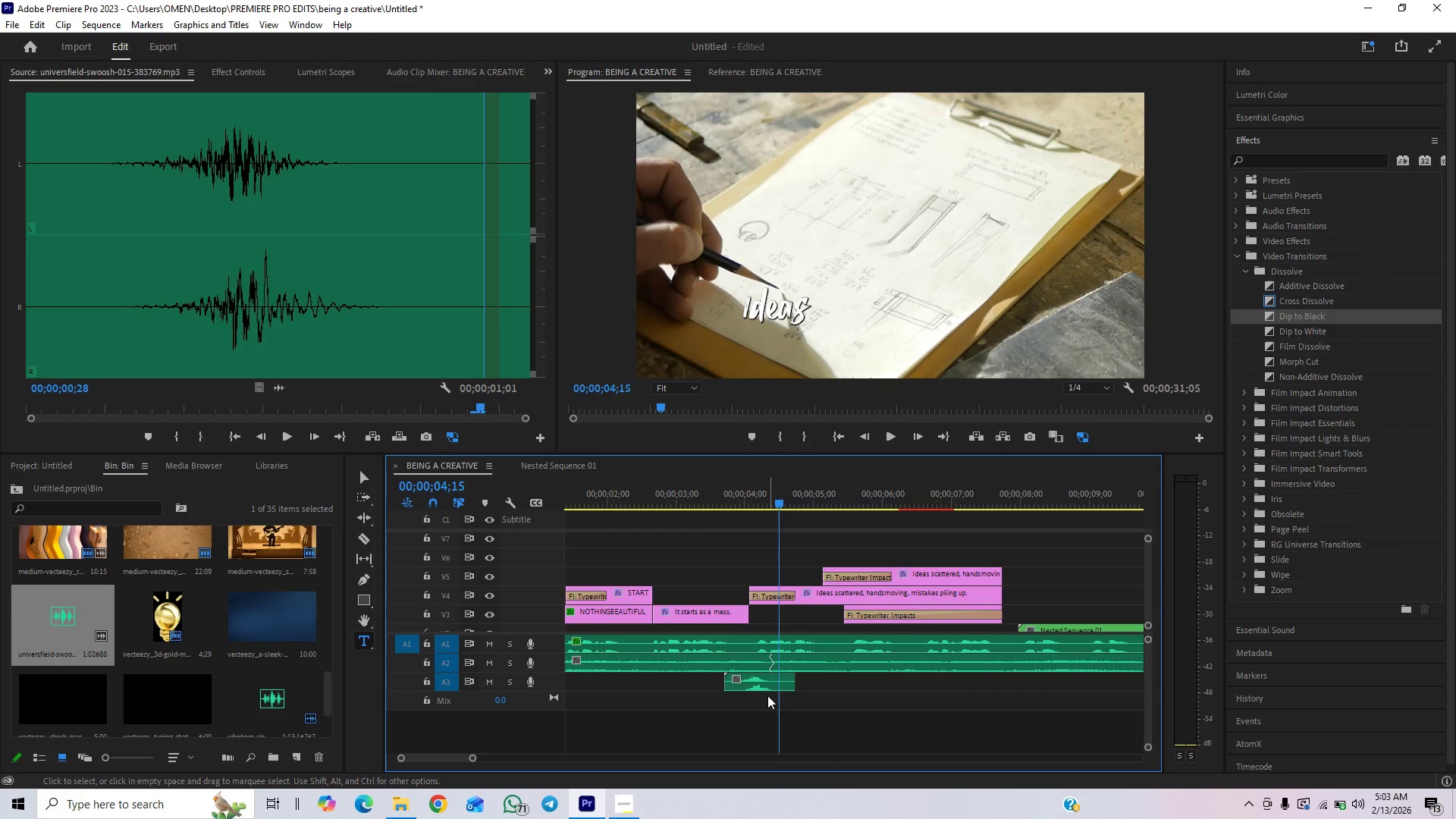 
left_click_drag(start_coordinate=[765, 683], to_coordinate=[777, 684])
 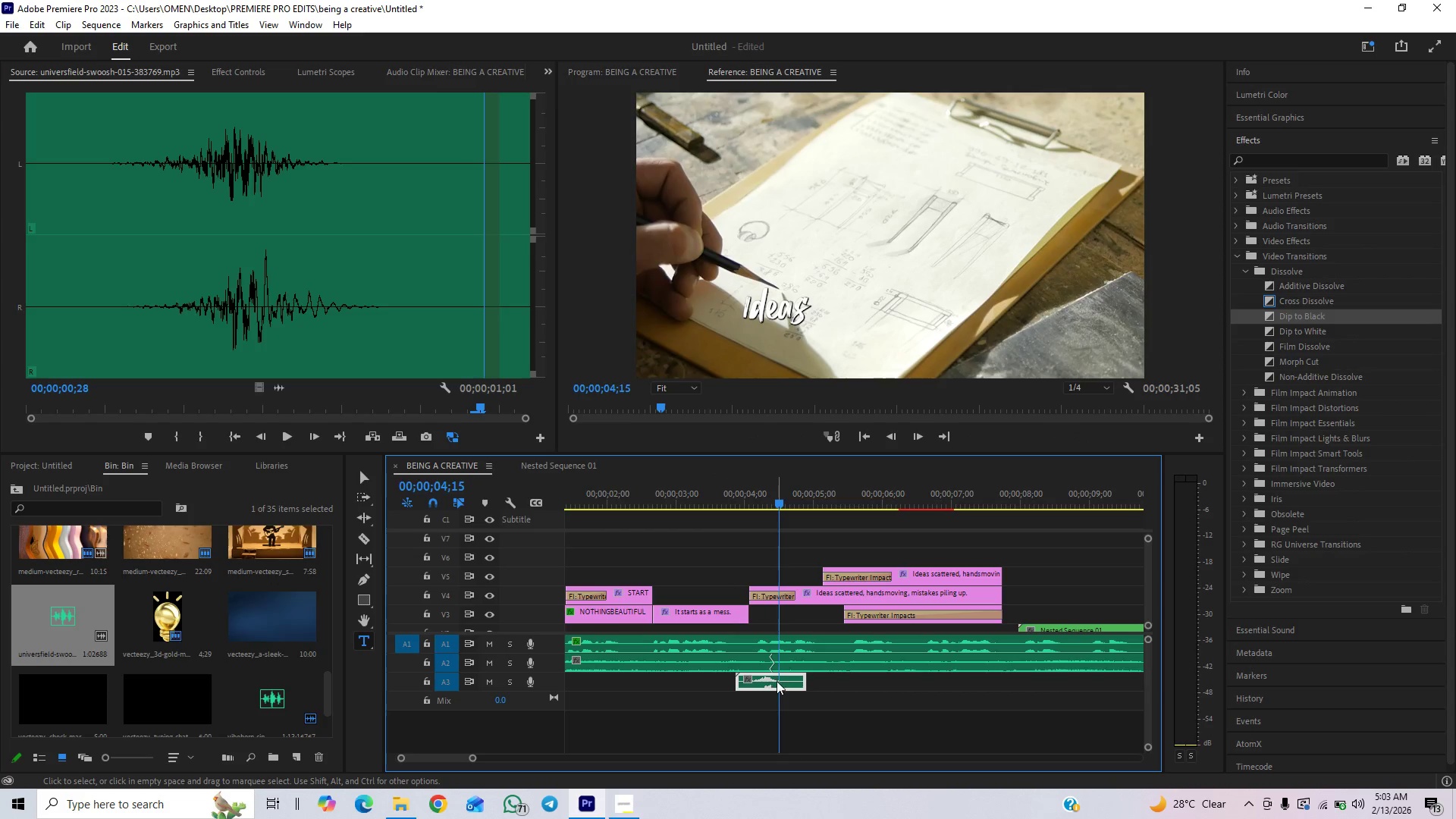 
right_click([774, 682])
 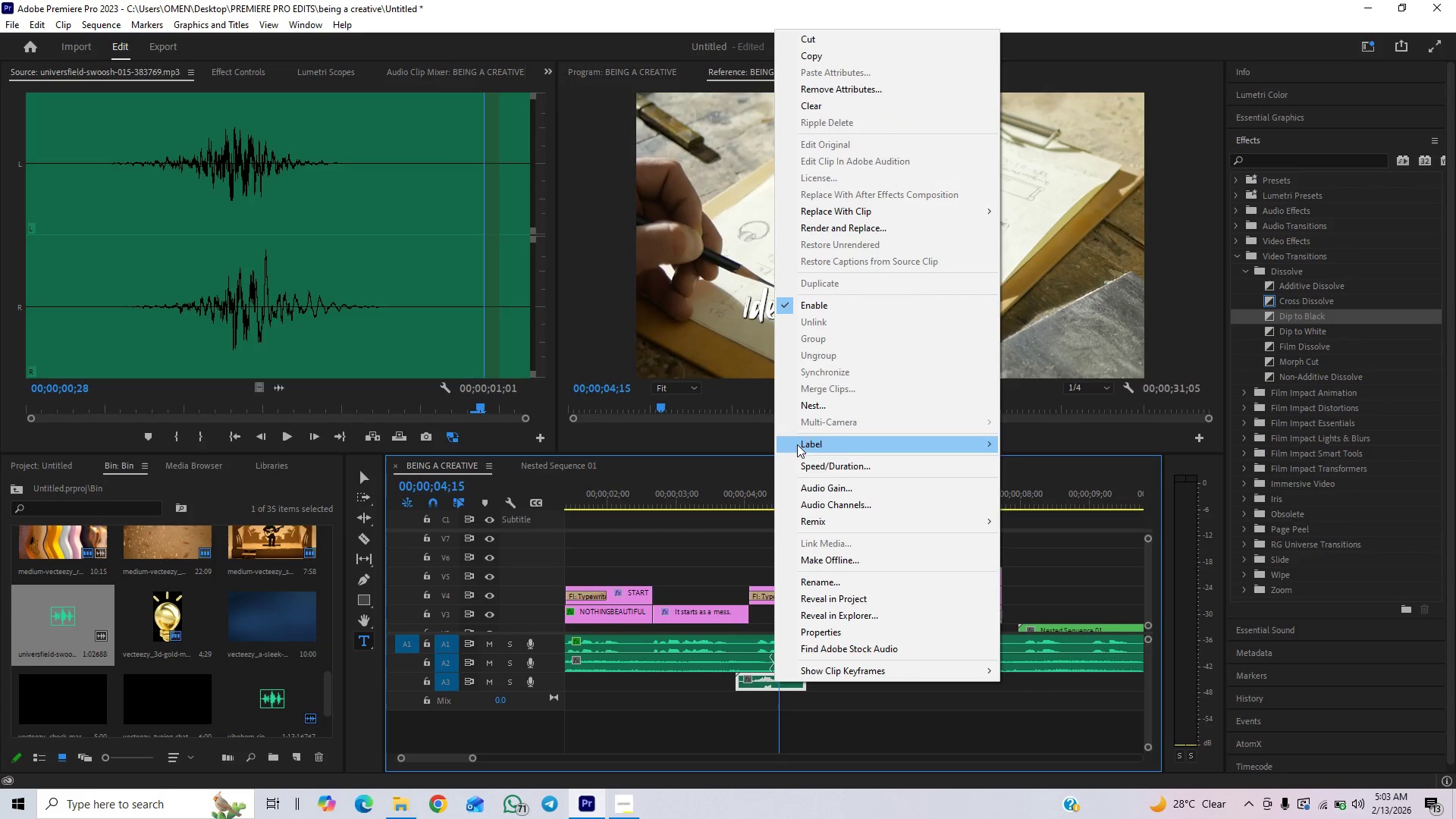 
left_click([795, 466])
 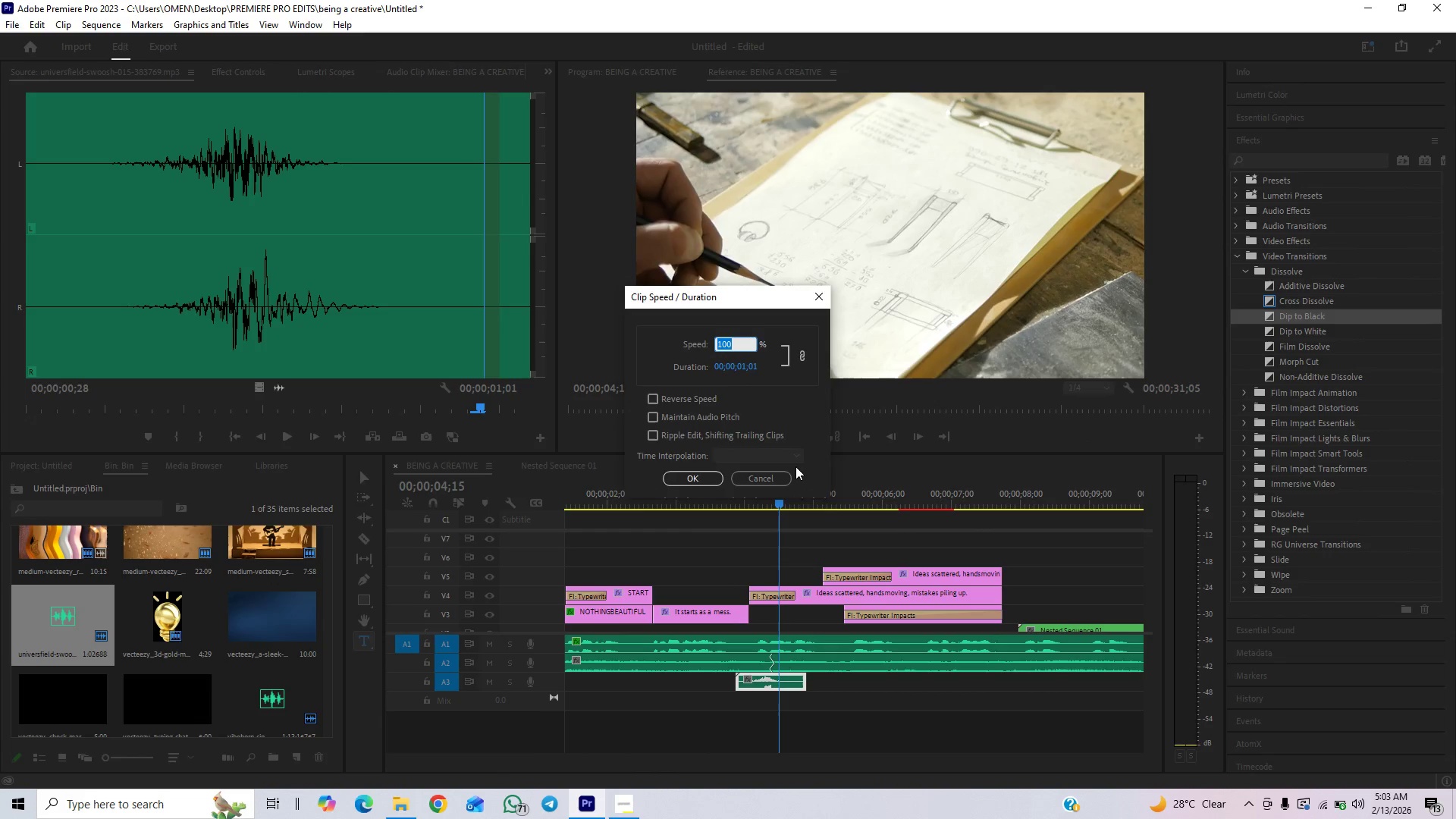 
type(80)
 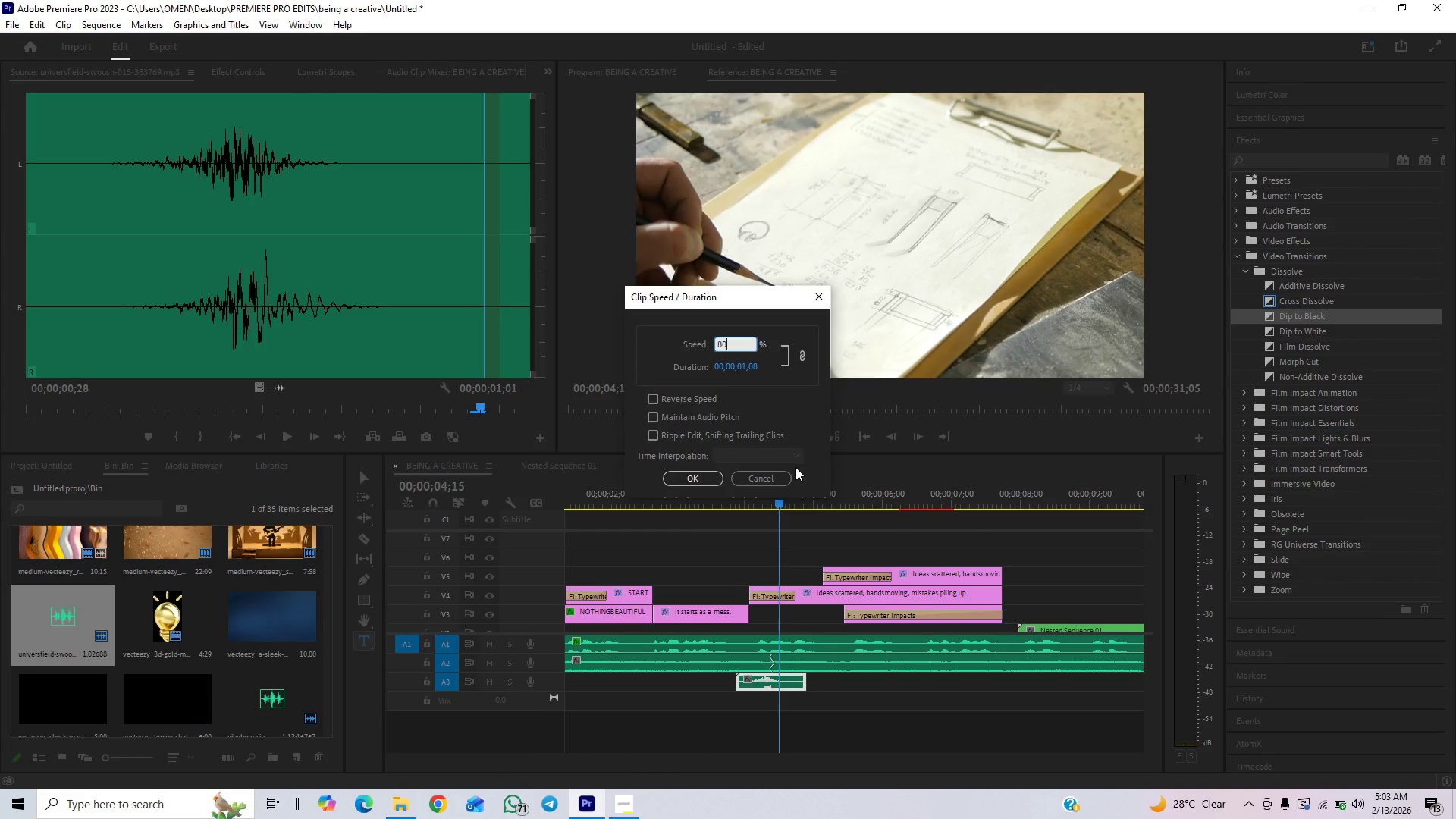 
key(Enter)
 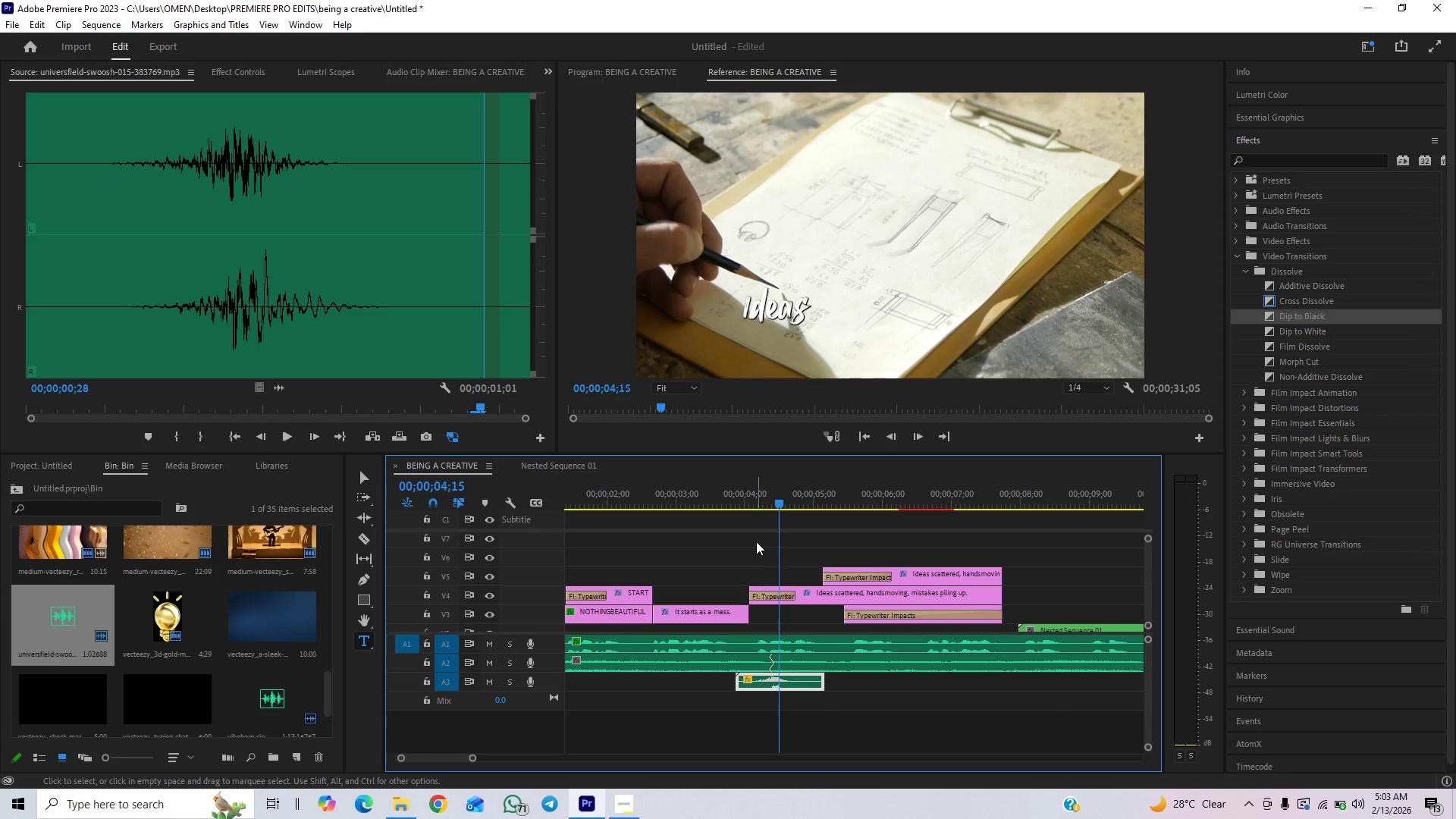 
left_click([736, 502])
 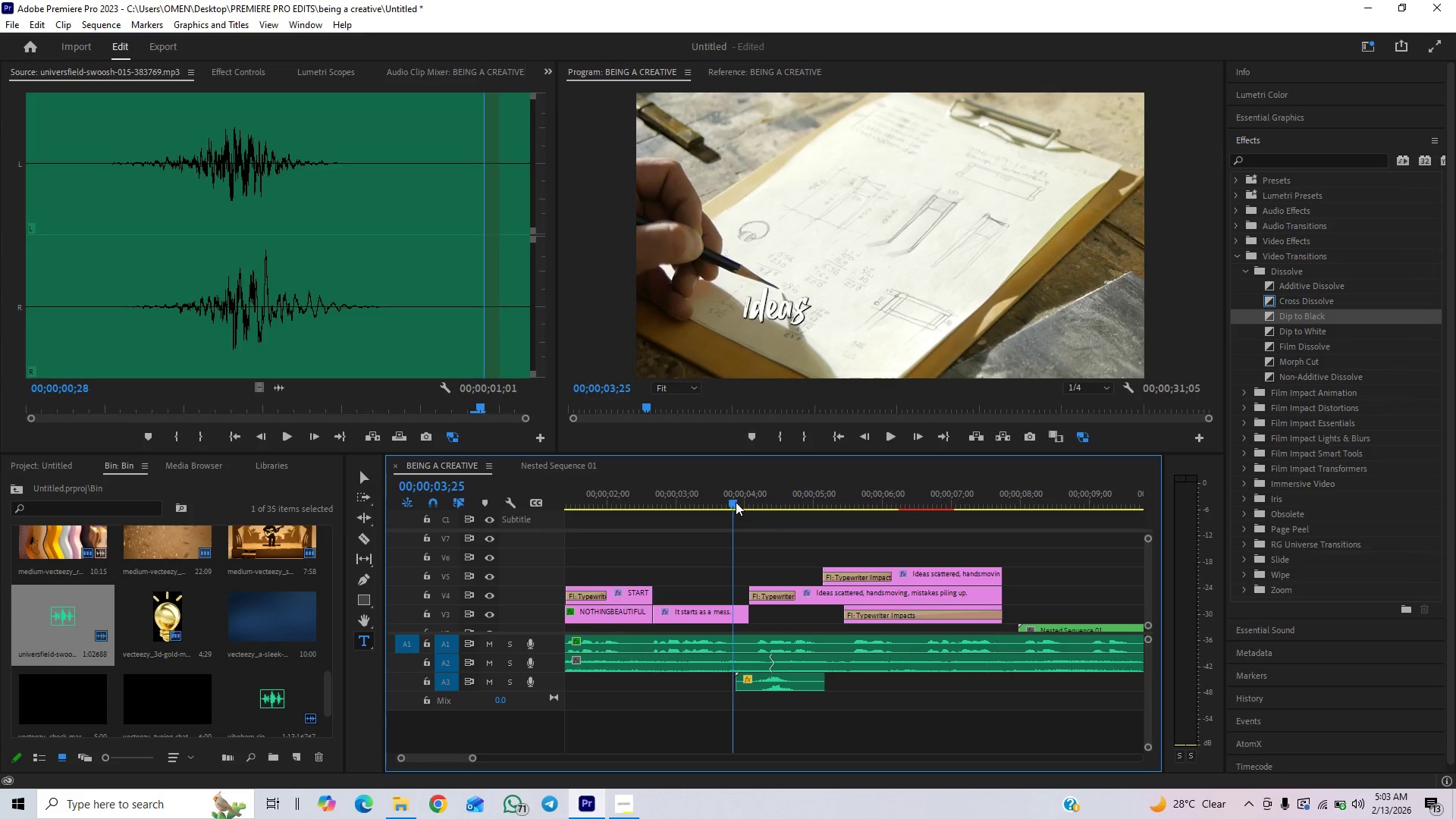 
key(Space)
 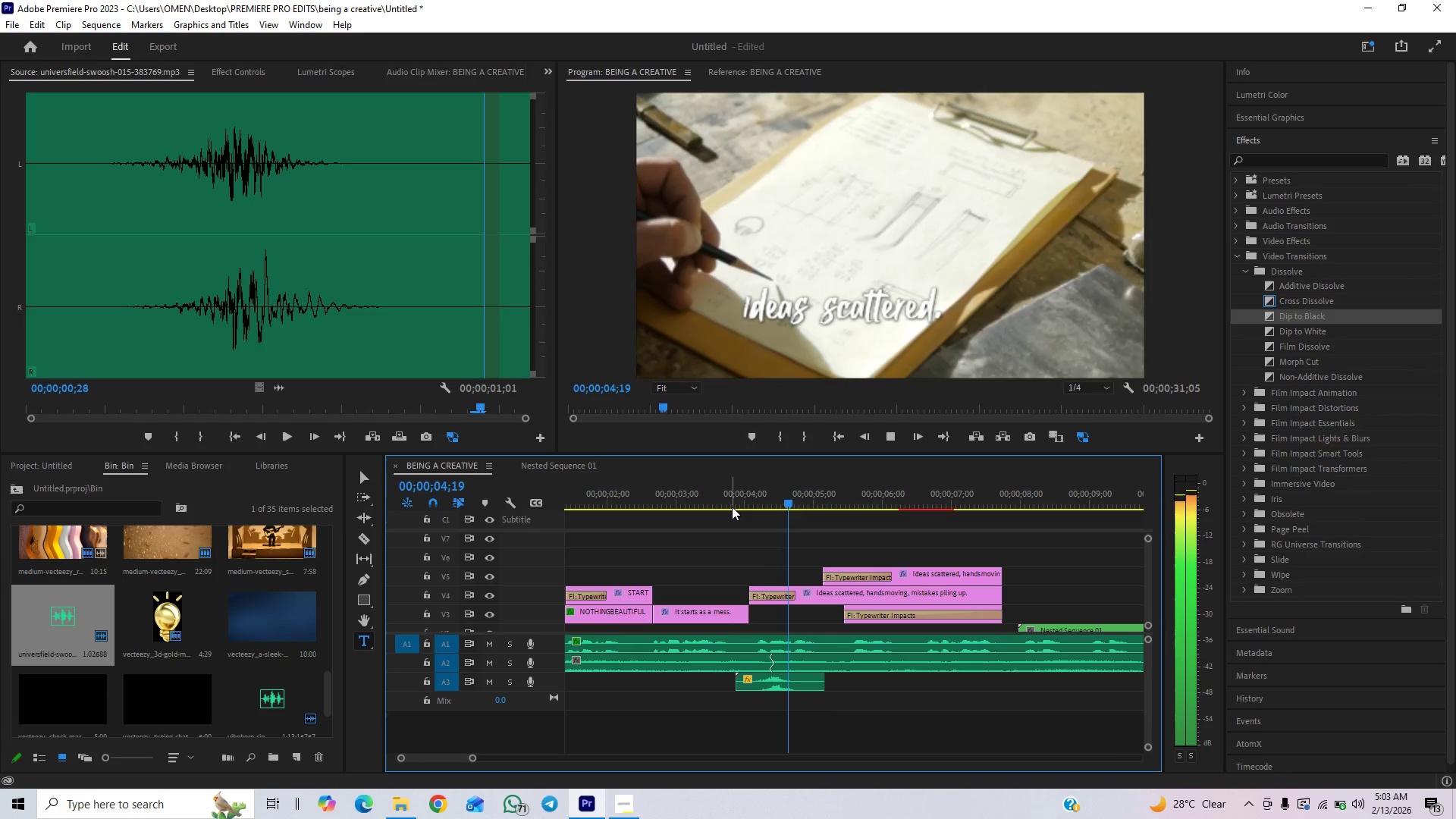 
key(Space)
 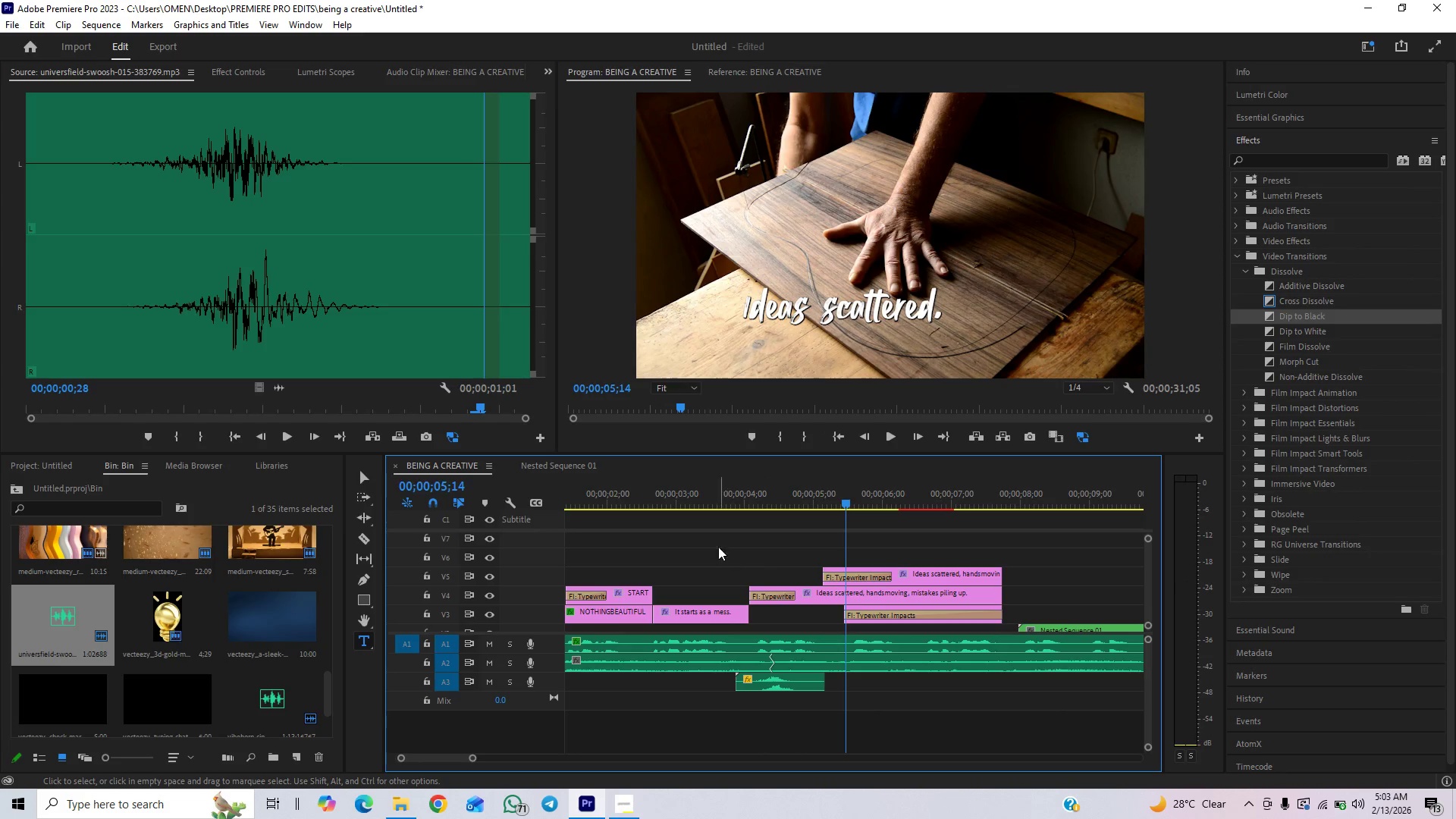 
left_click([729, 502])
 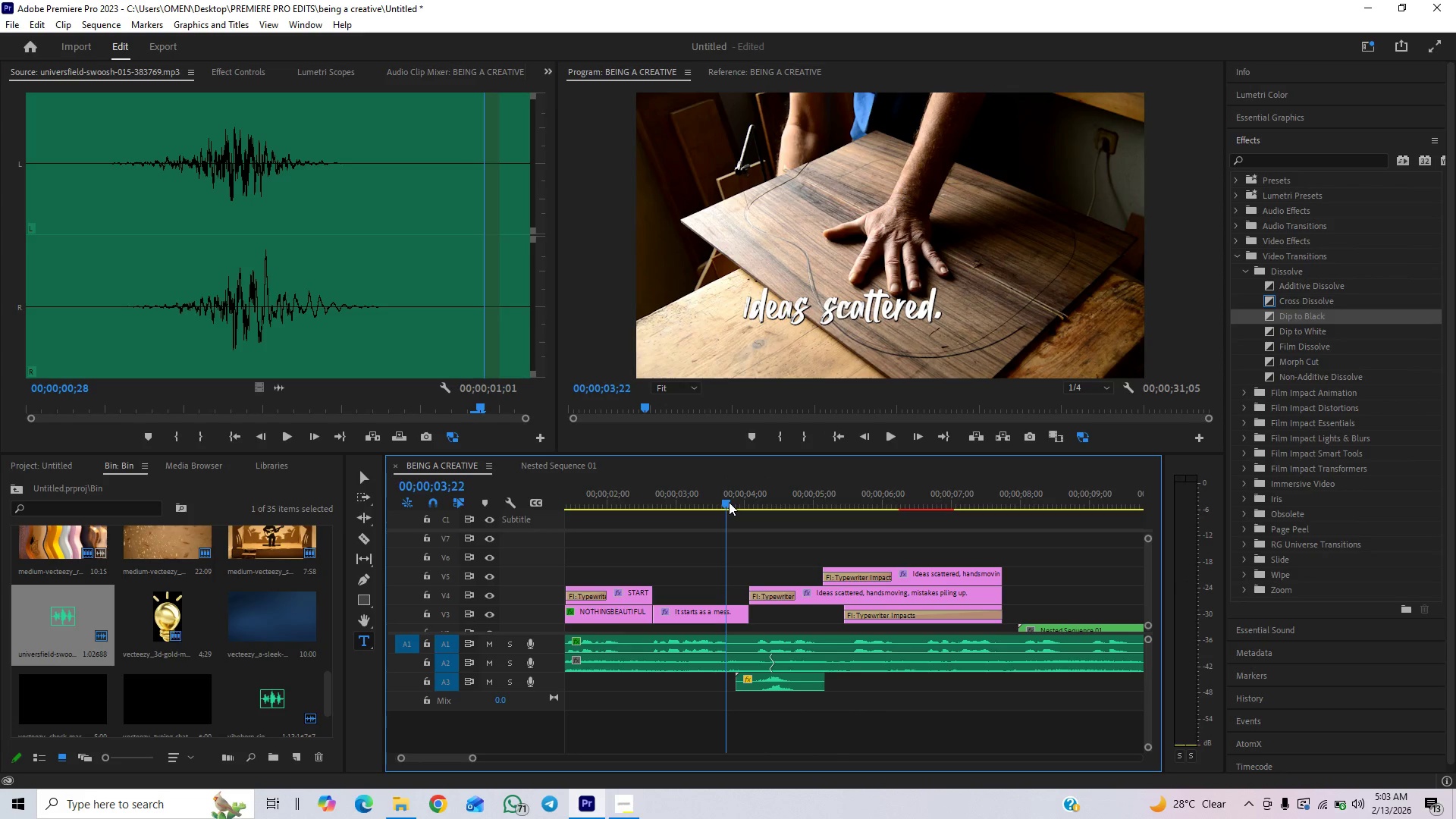 
key(Space)
 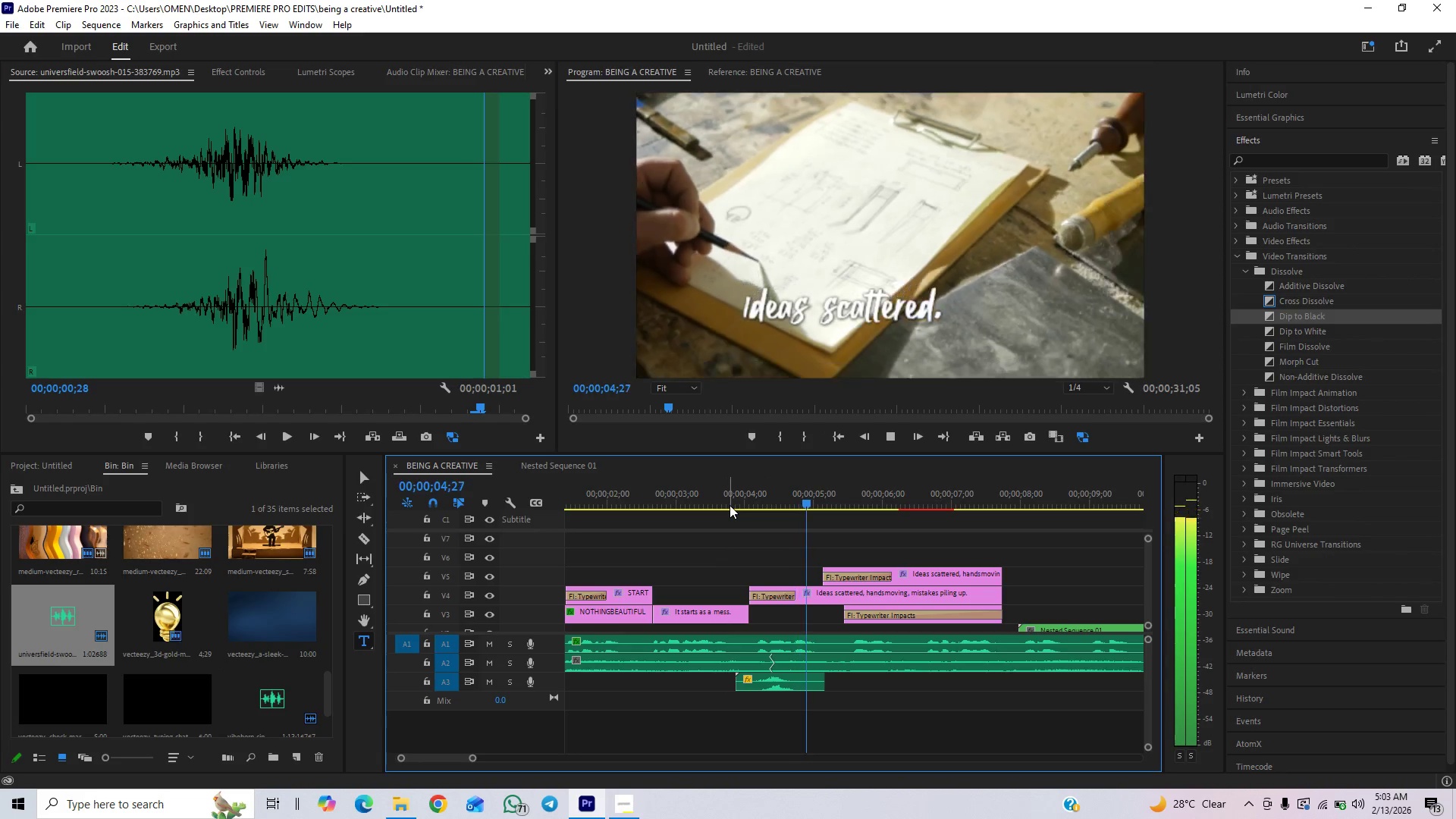 
key(Space)
 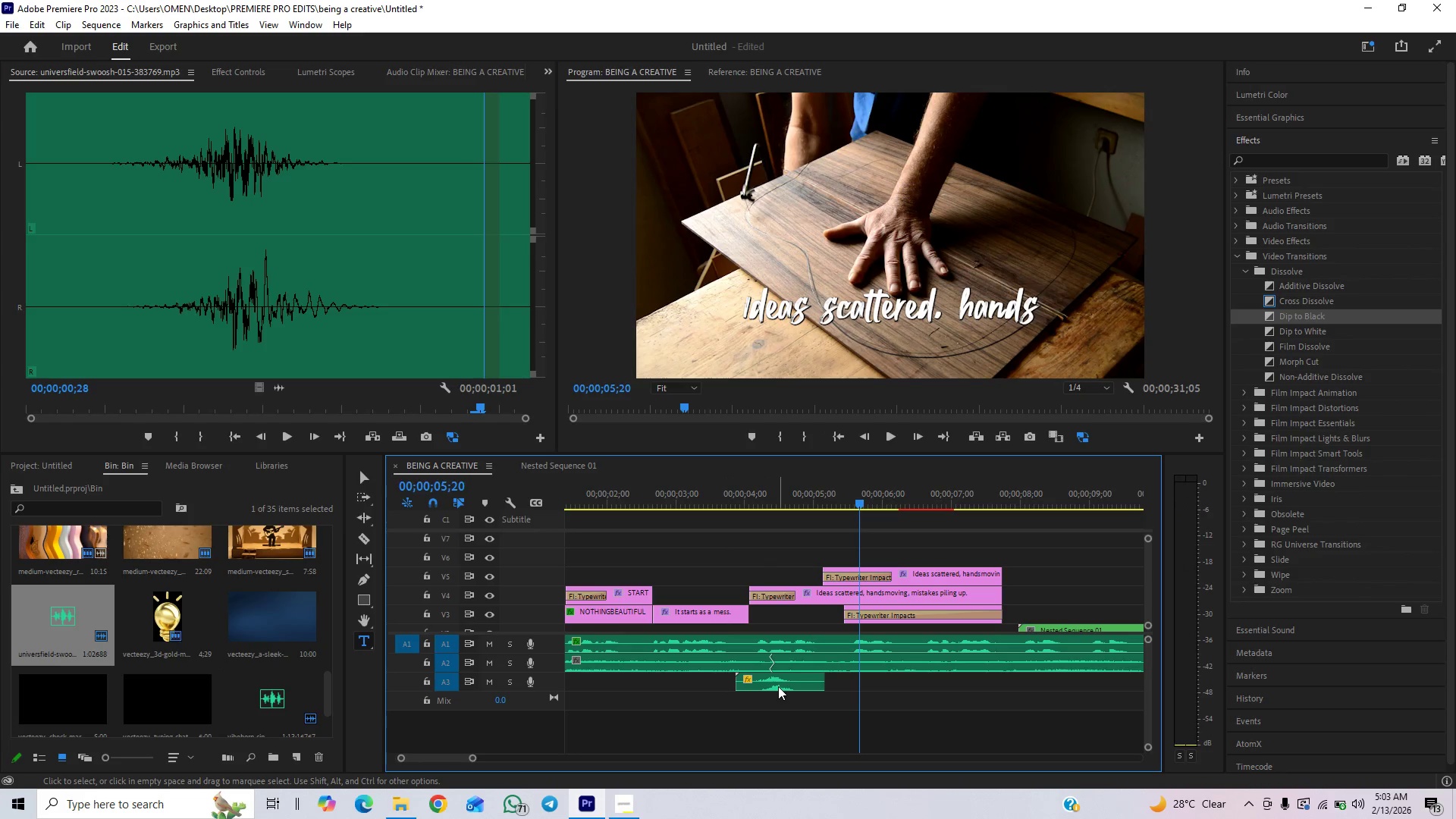 
left_click([778, 686])
 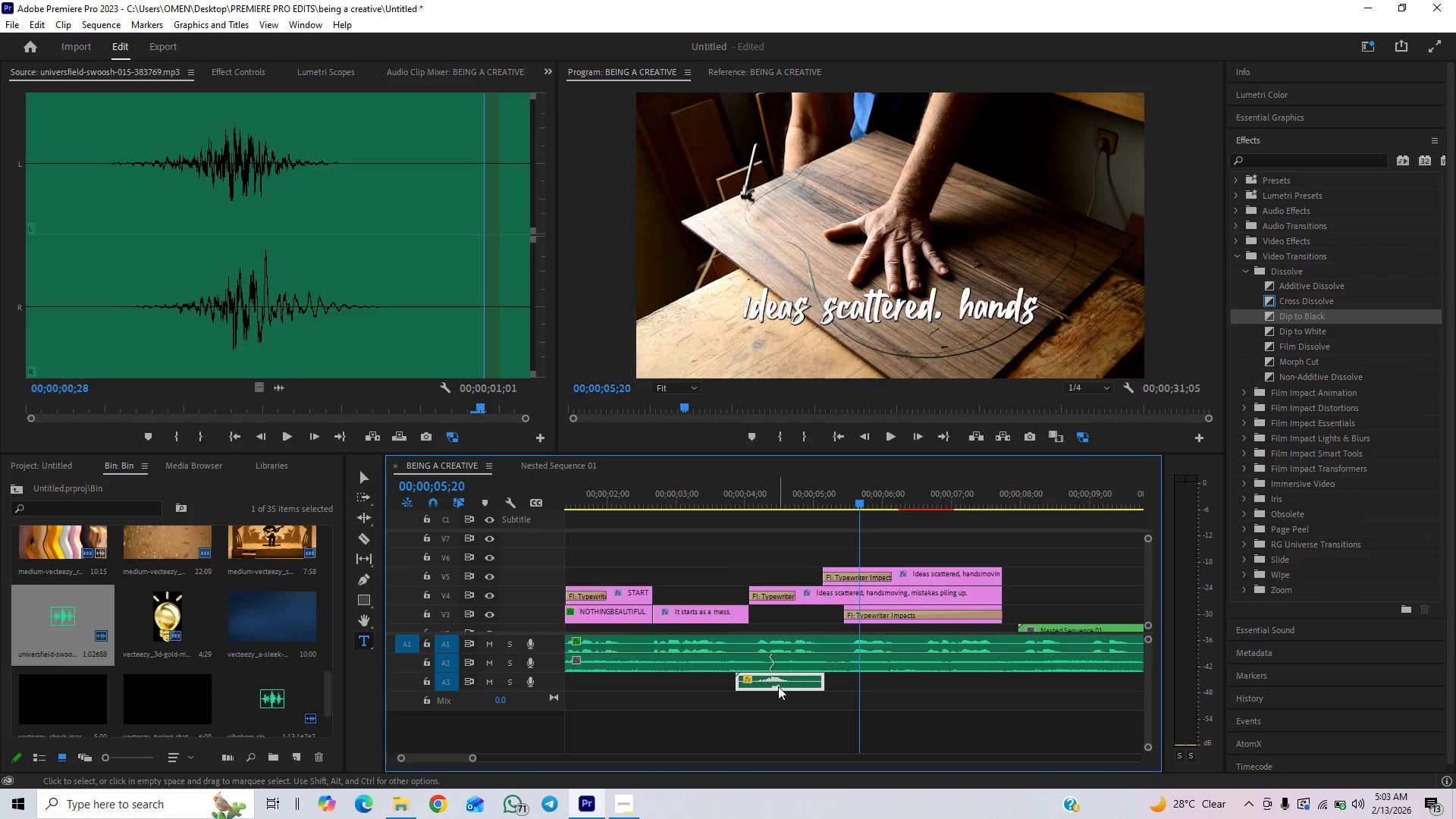 
key(Delete)
 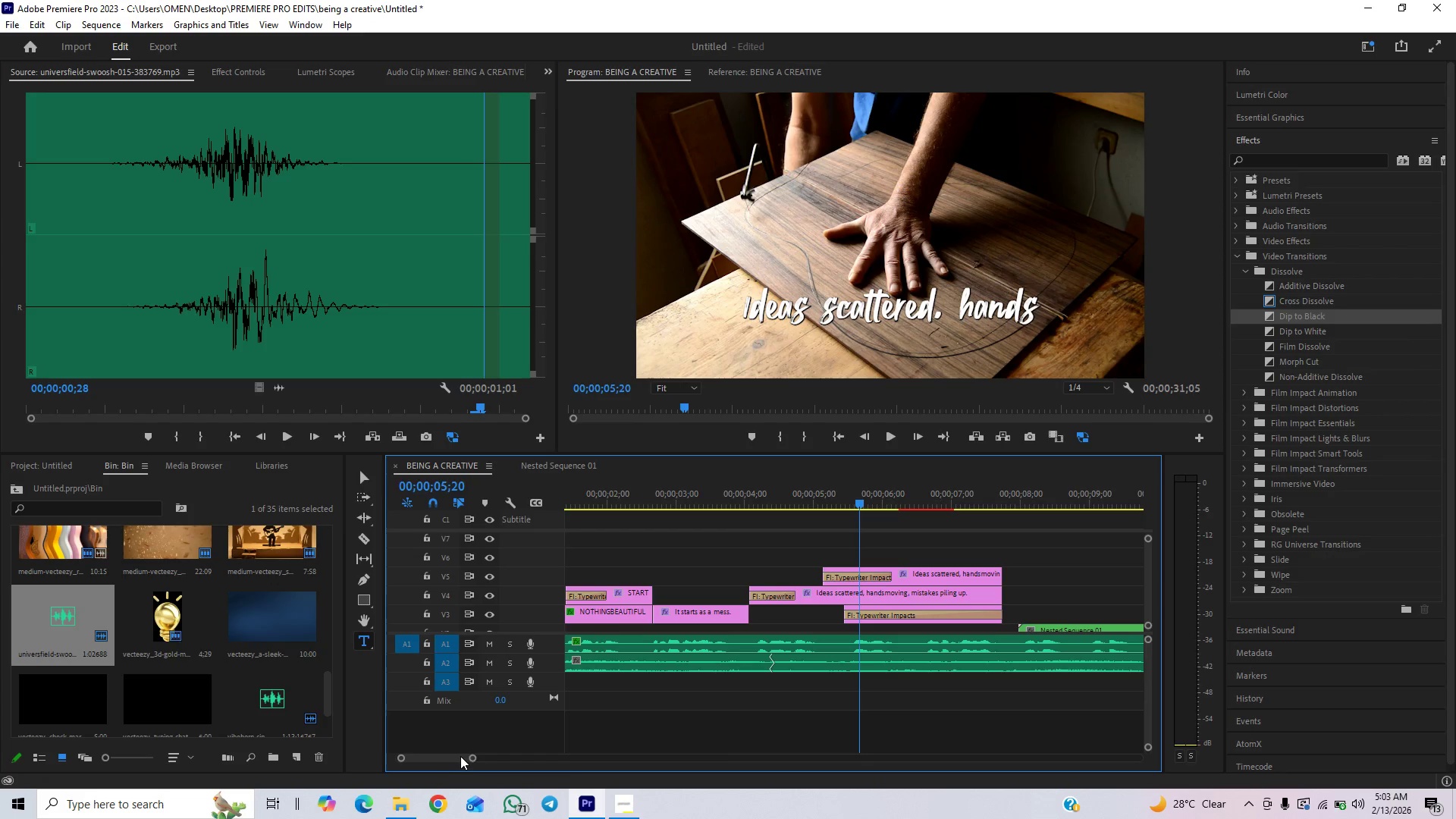 
left_click_drag(start_coordinate=[473, 758], to_coordinate=[567, 732])
 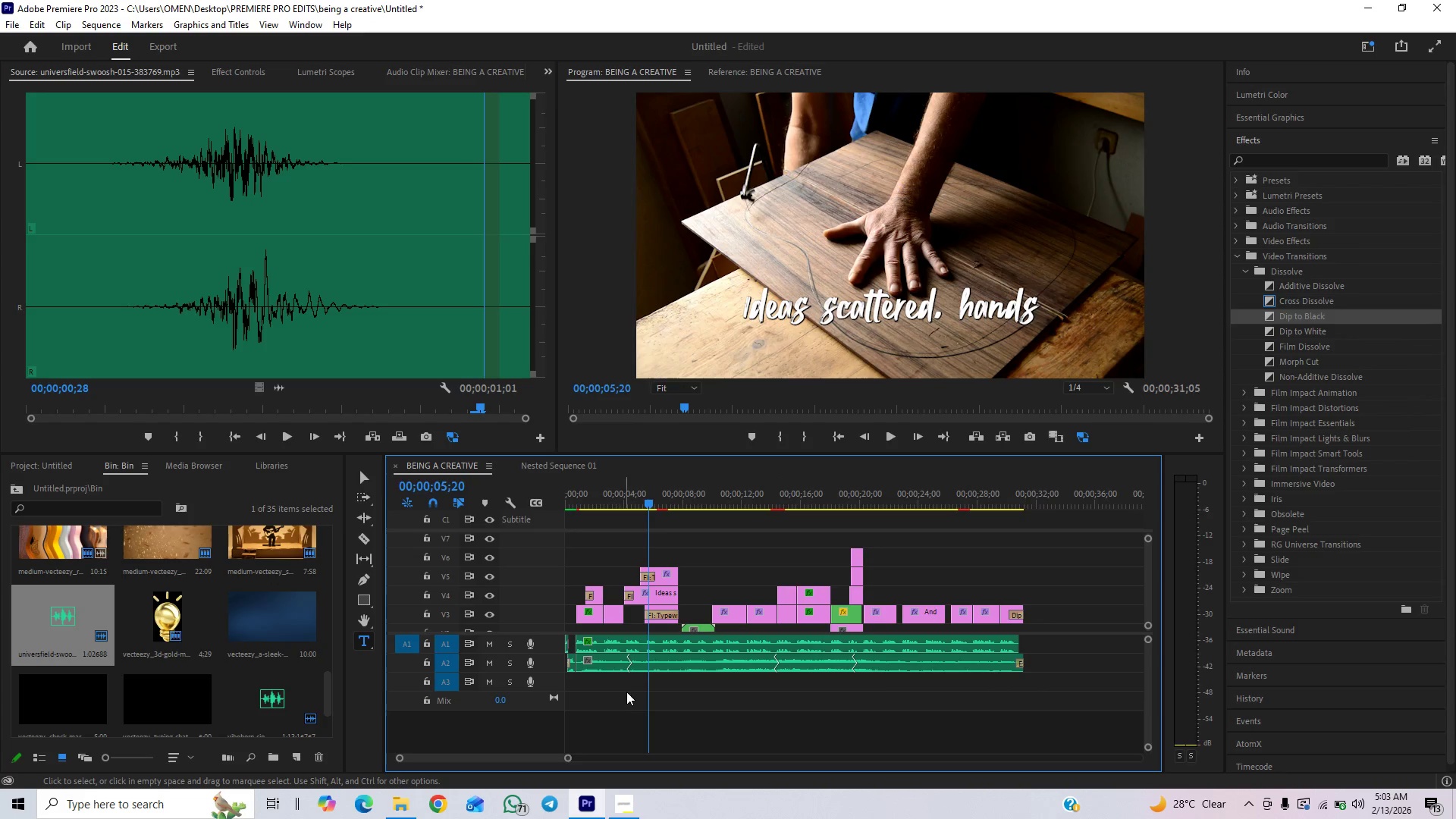 
key(Space)
 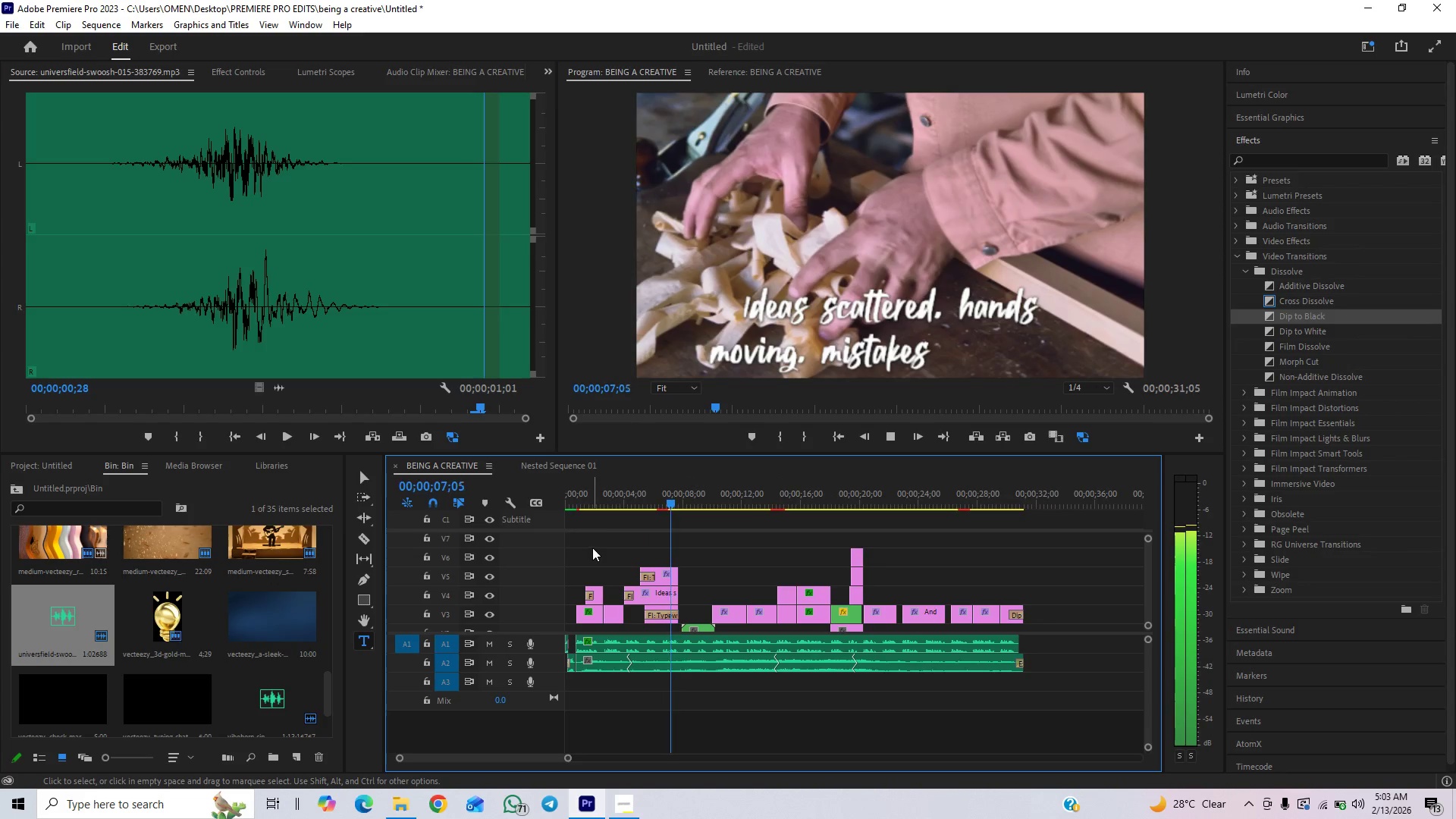 
key(Space)
 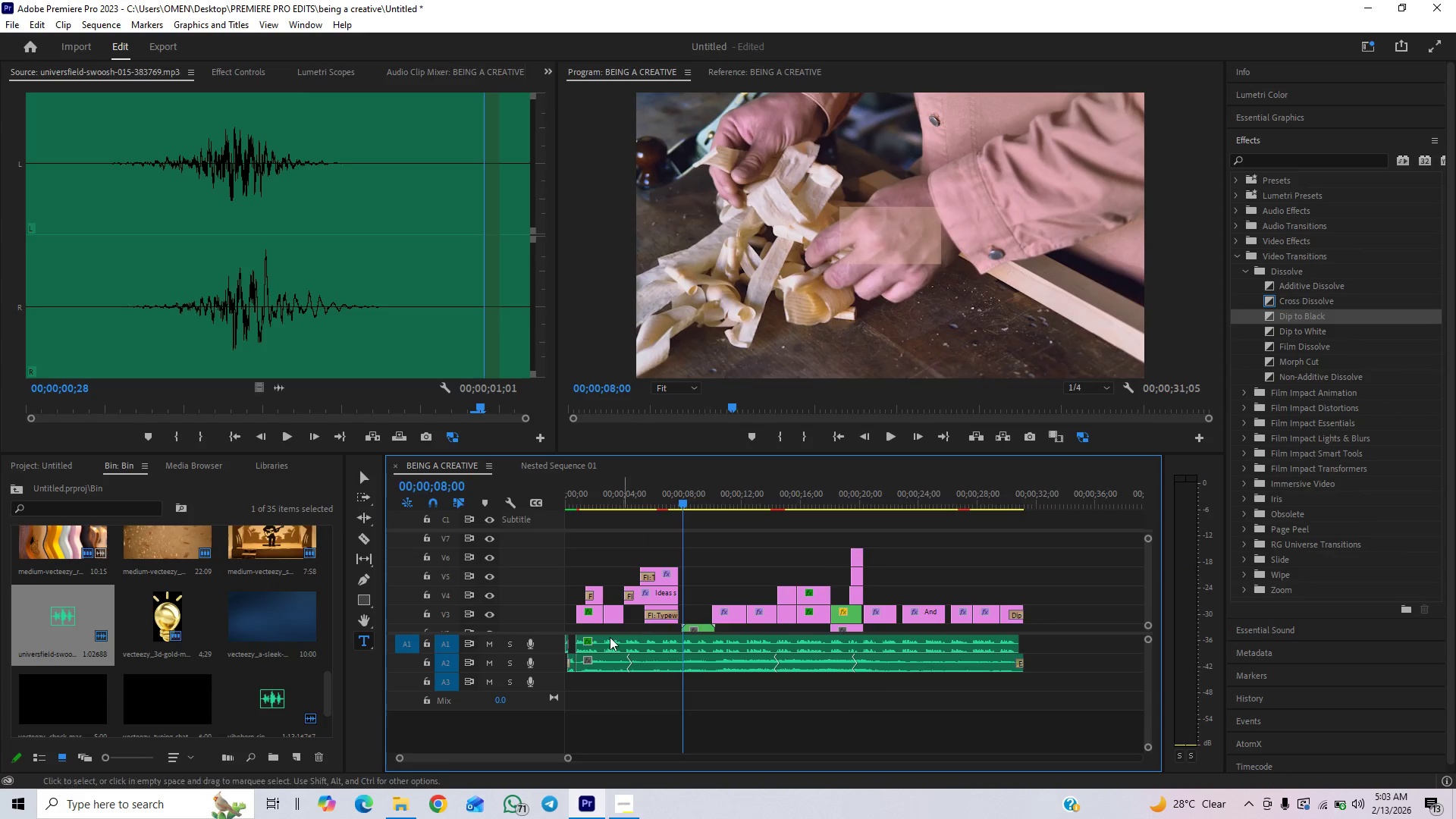 
key(Control+Z)
 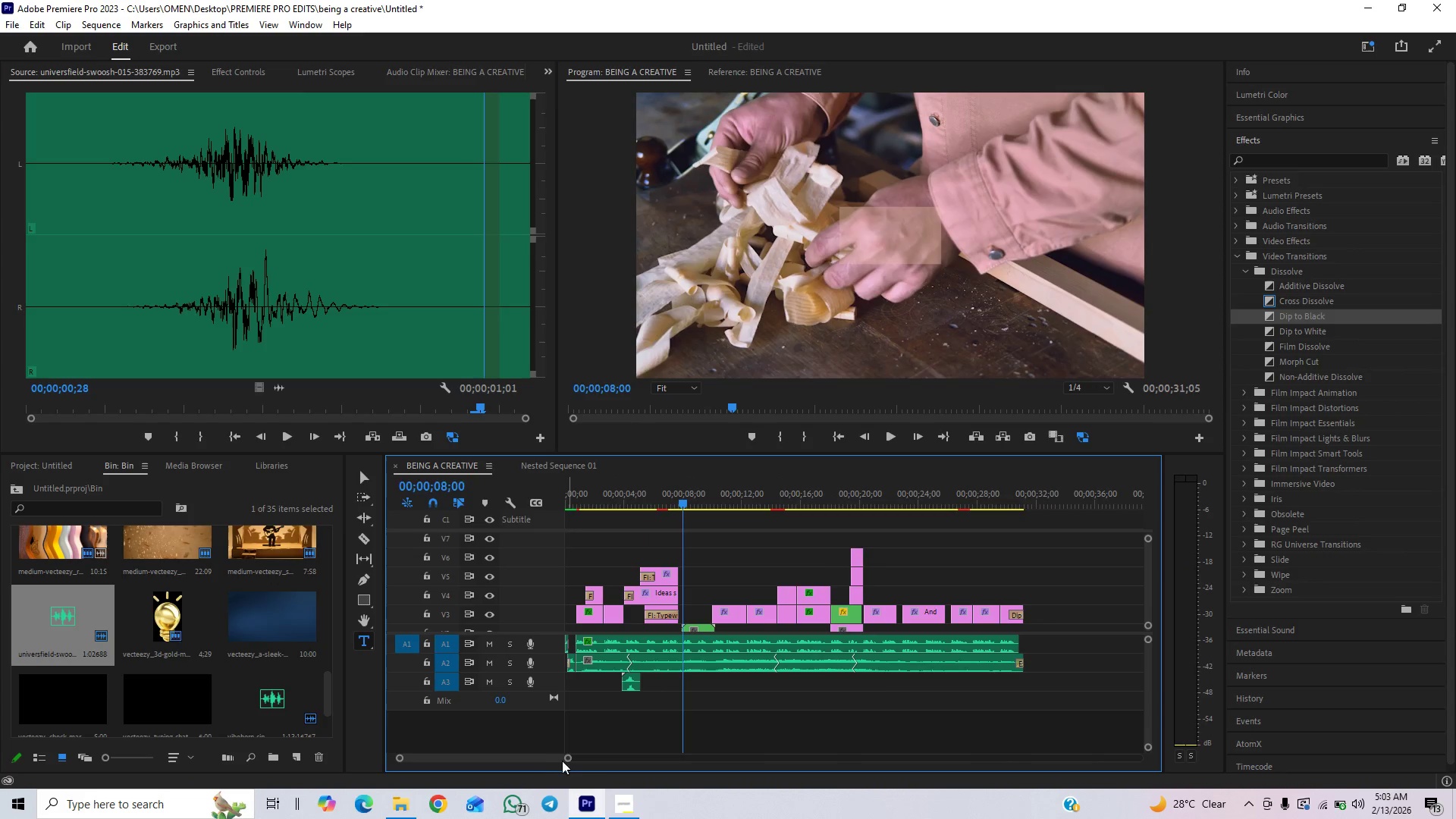 
left_click_drag(start_coordinate=[566, 761], to_coordinate=[526, 786])
 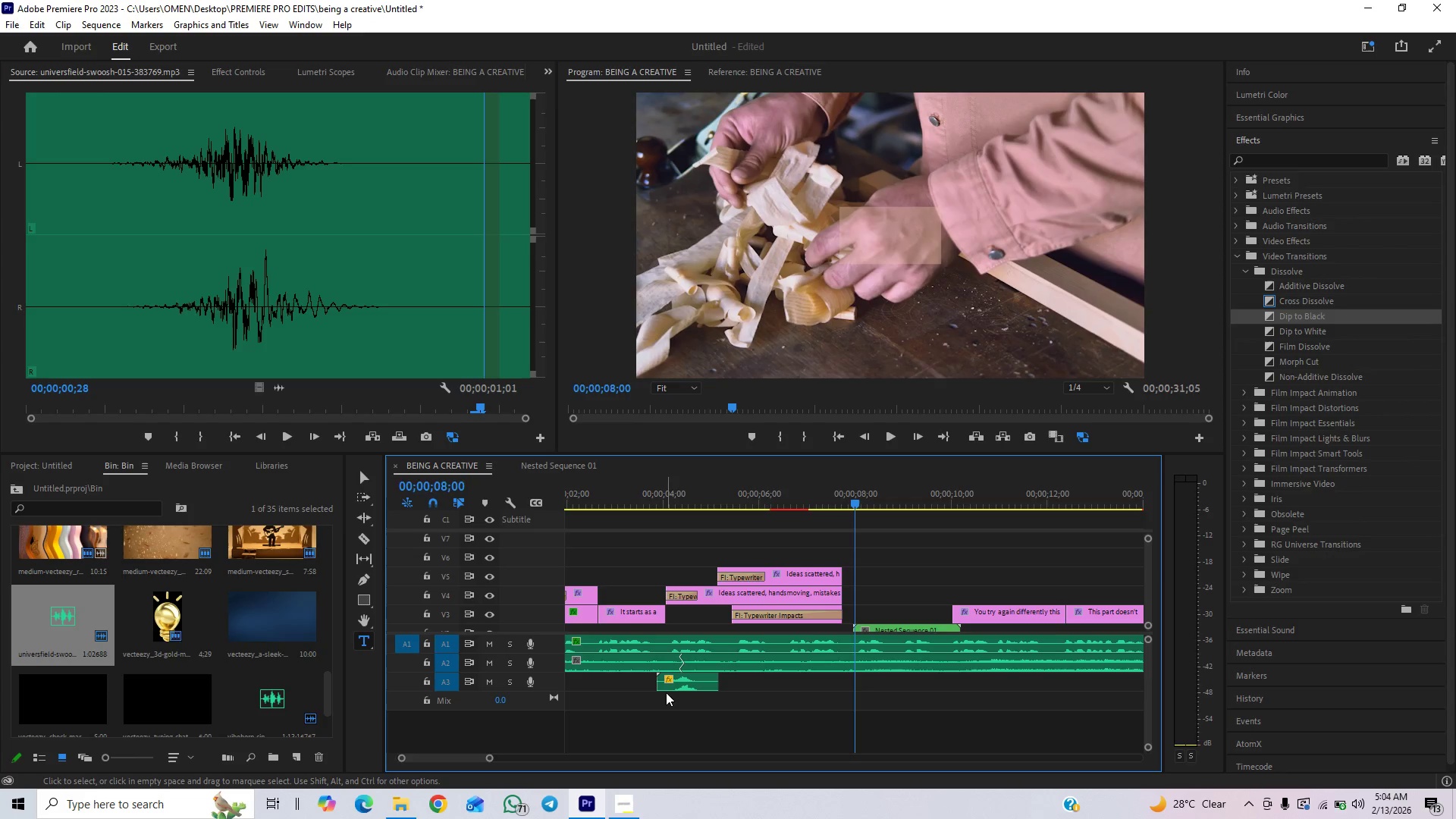 
left_click_drag(start_coordinate=[681, 683], to_coordinate=[861, 680])
 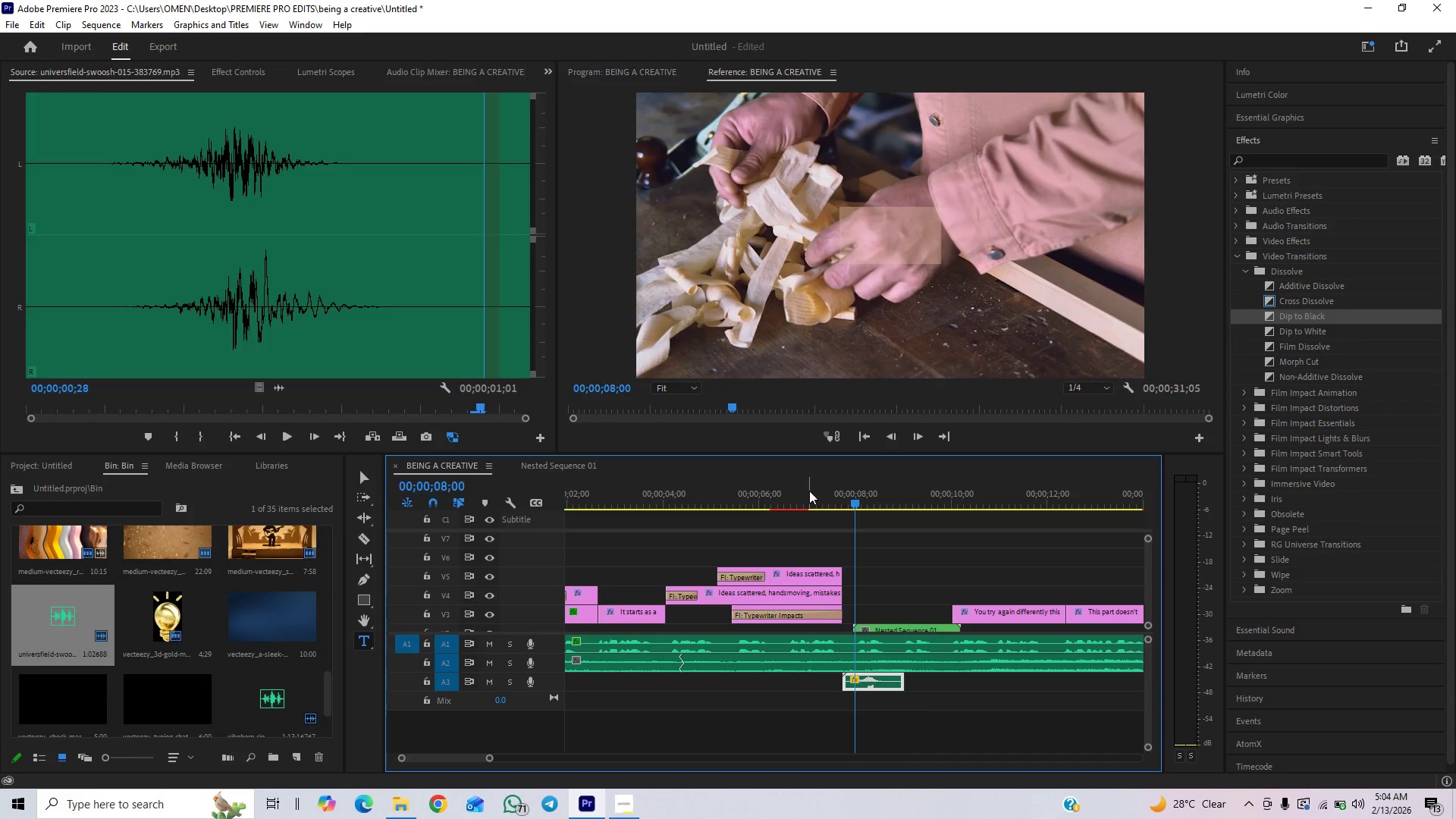 
key(Space)
 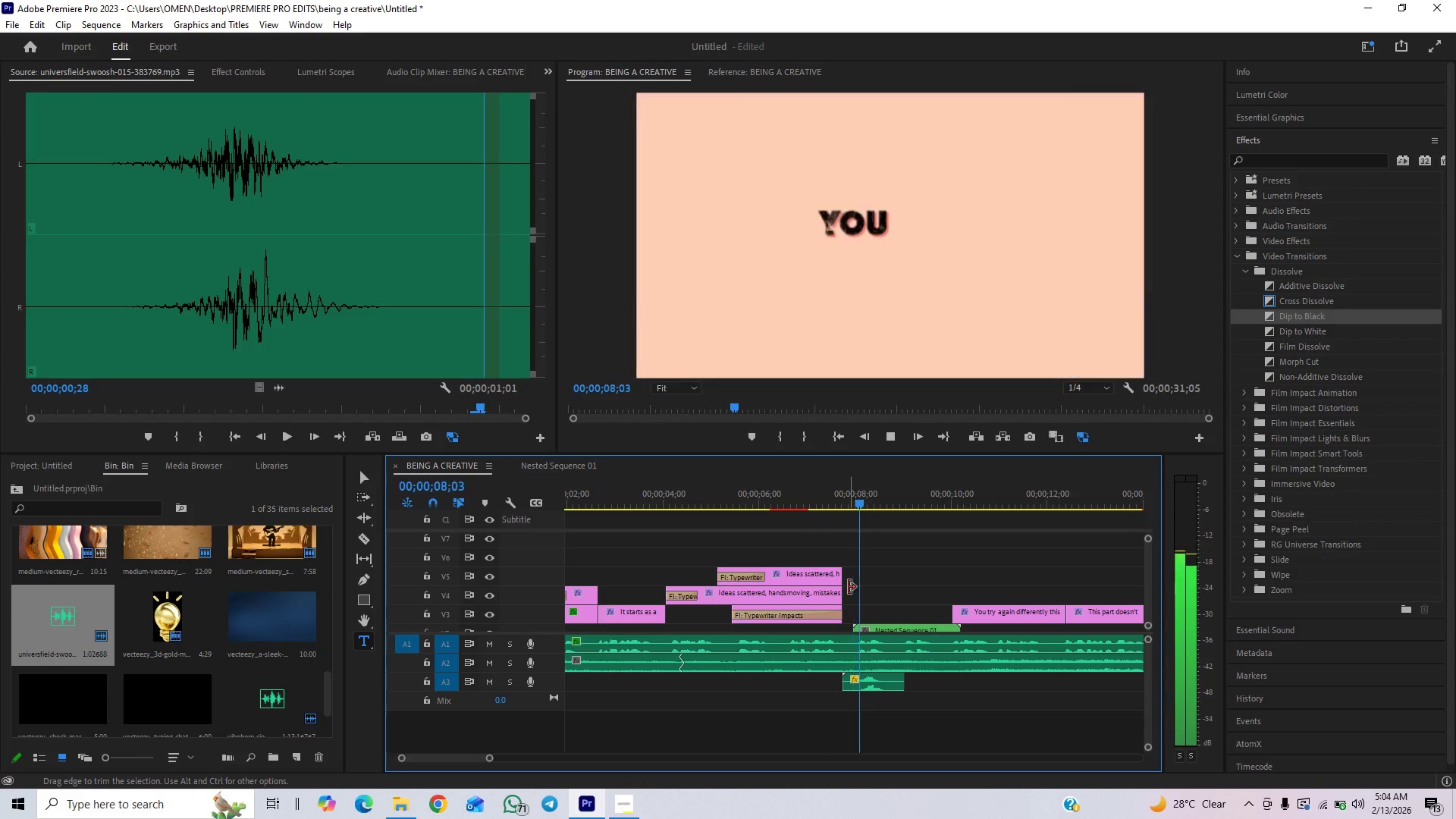 
key(Space)
 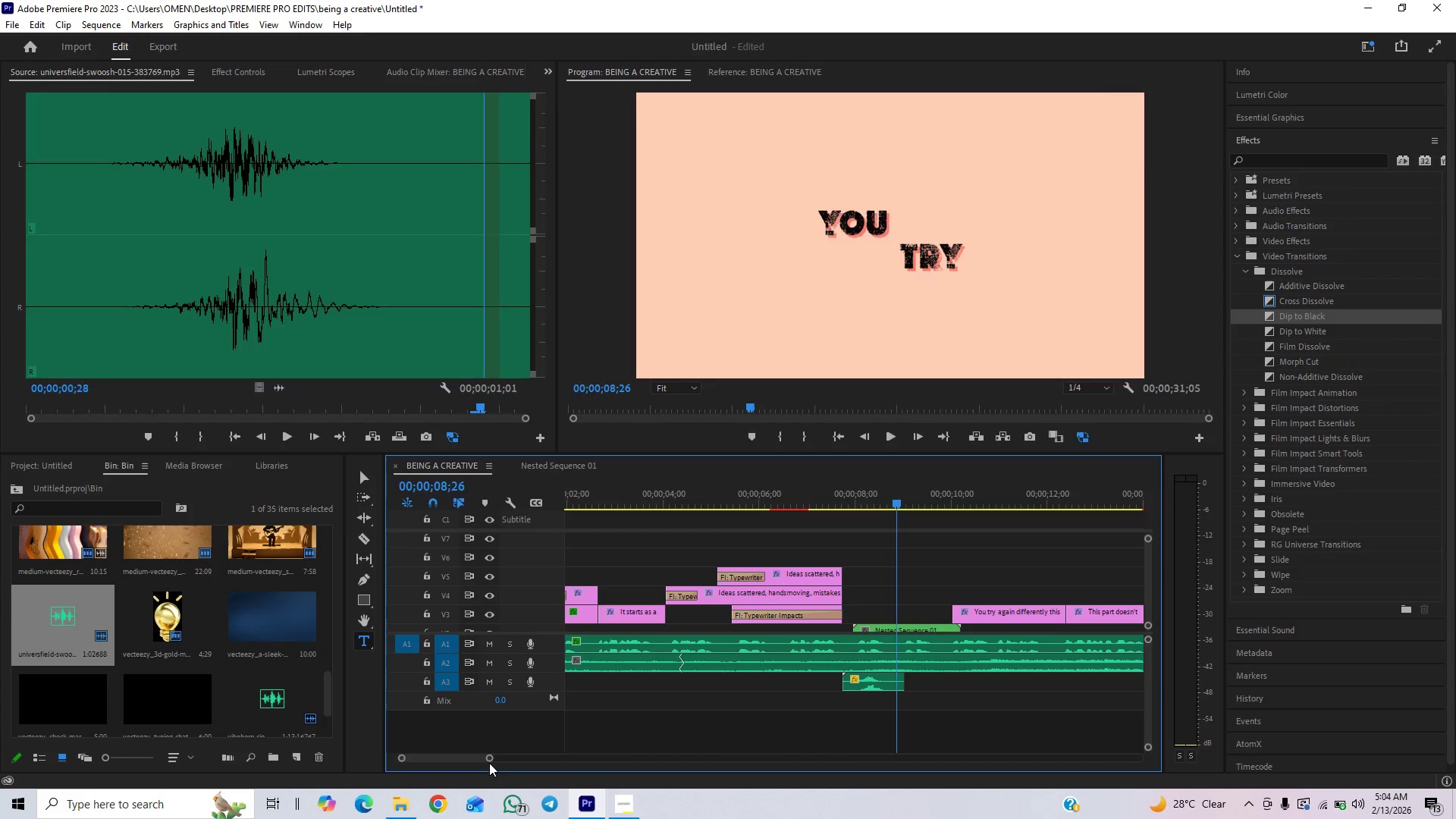 
left_click_drag(start_coordinate=[491, 757], to_coordinate=[531, 748])
 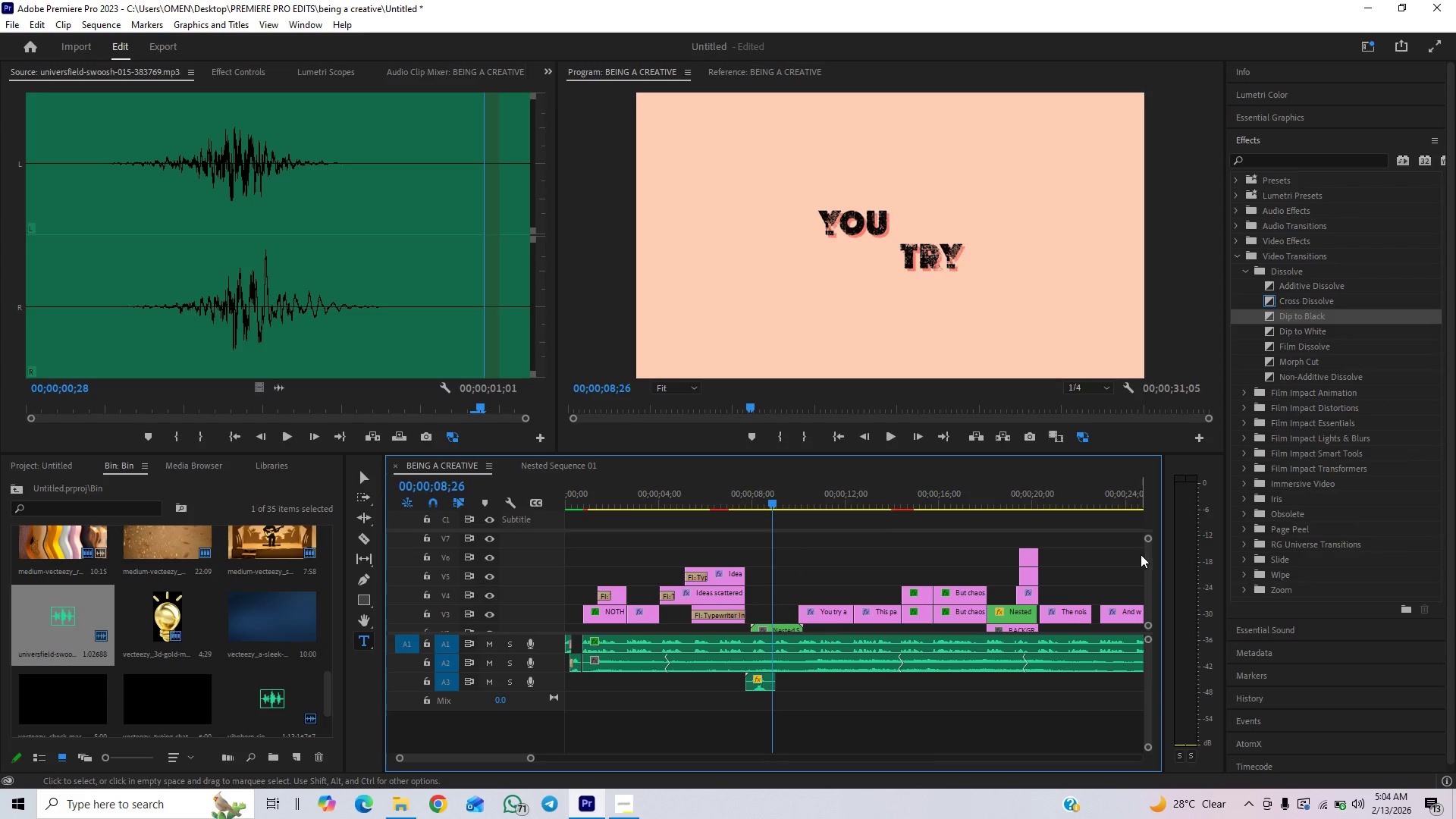 
left_click_drag(start_coordinate=[1151, 562], to_coordinate=[1151, 594])
 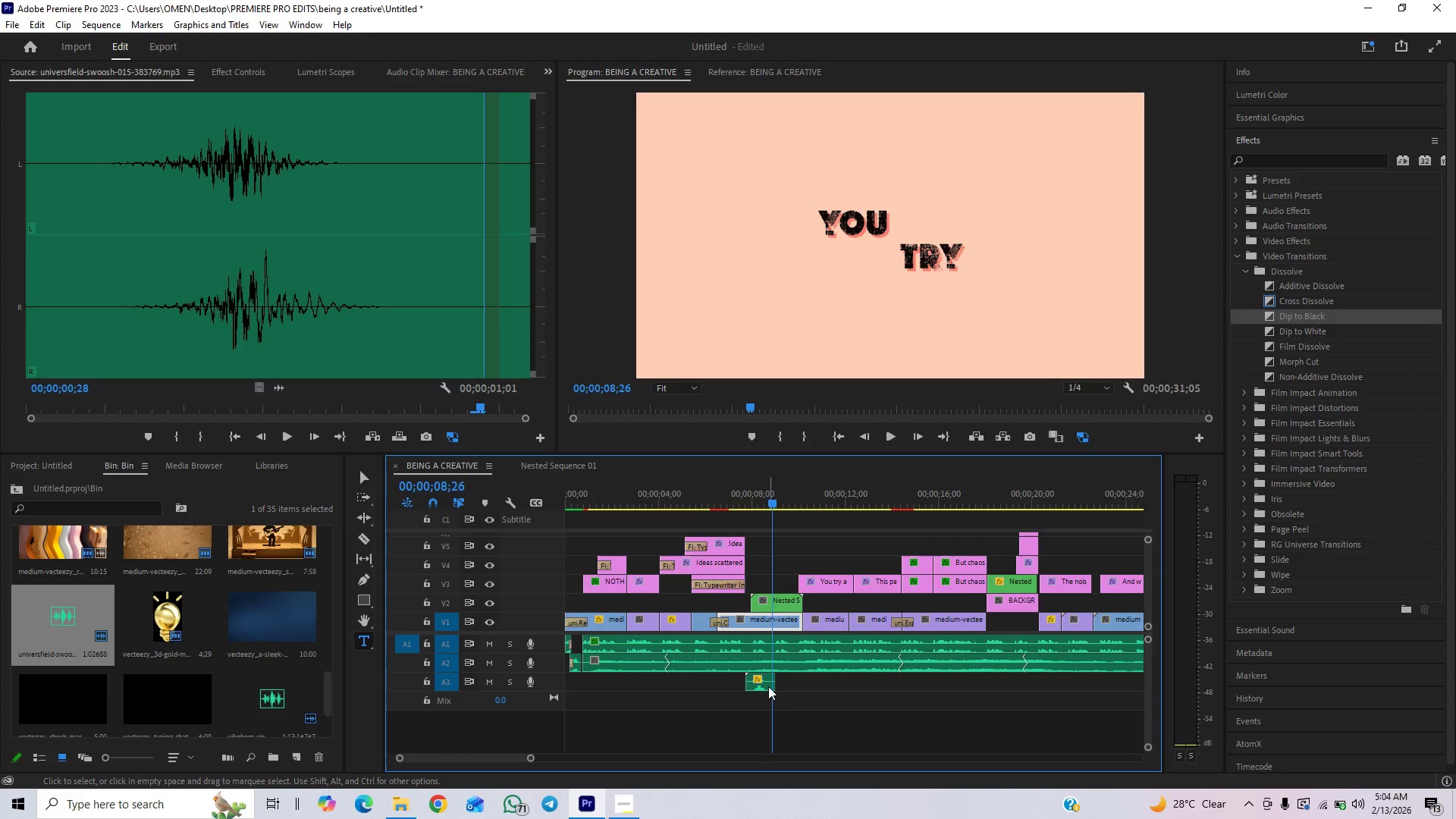 
left_click_drag(start_coordinate=[760, 683], to_coordinate=[726, 687])
 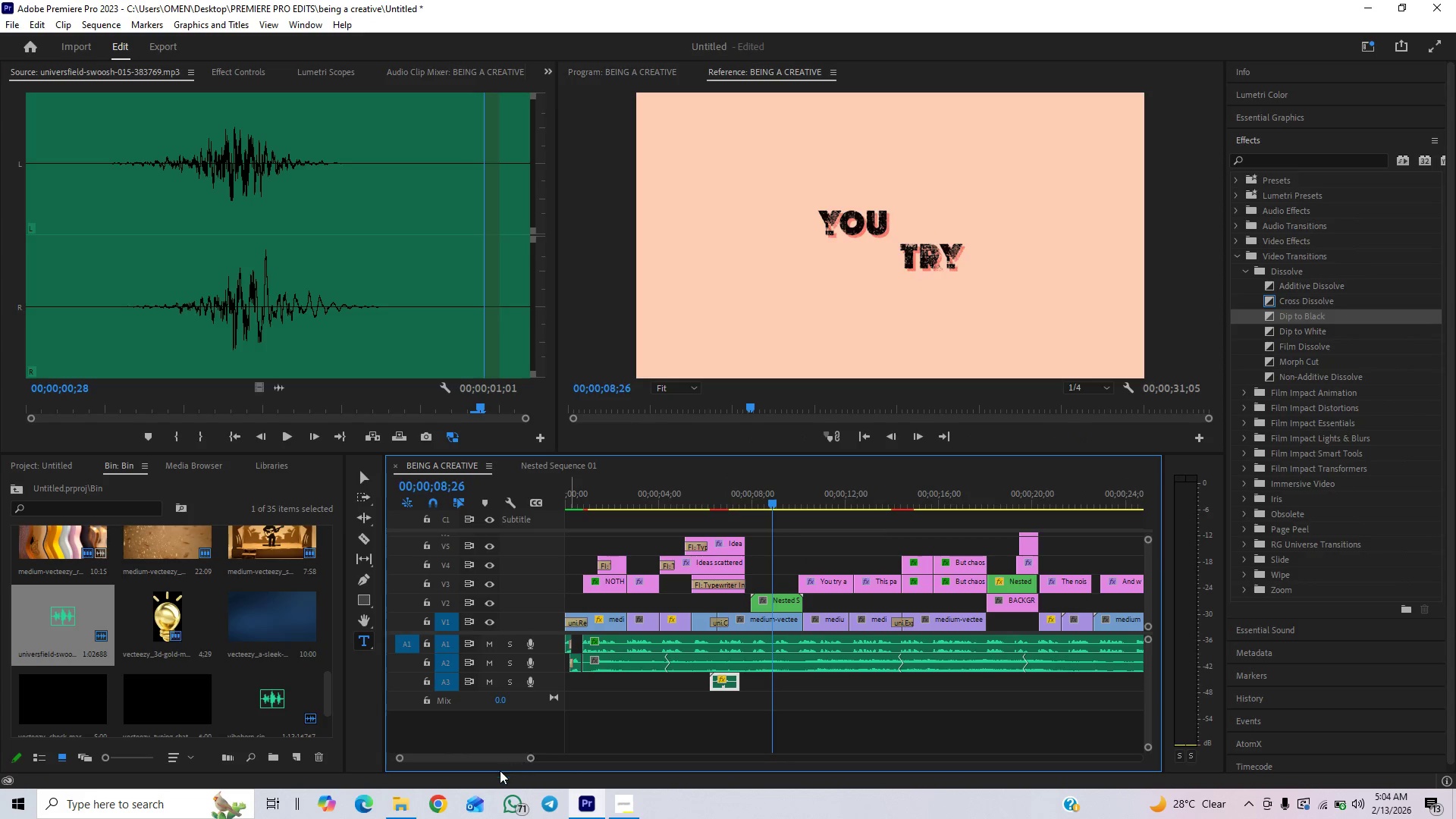 
left_click_drag(start_coordinate=[532, 755], to_coordinate=[510, 776])
 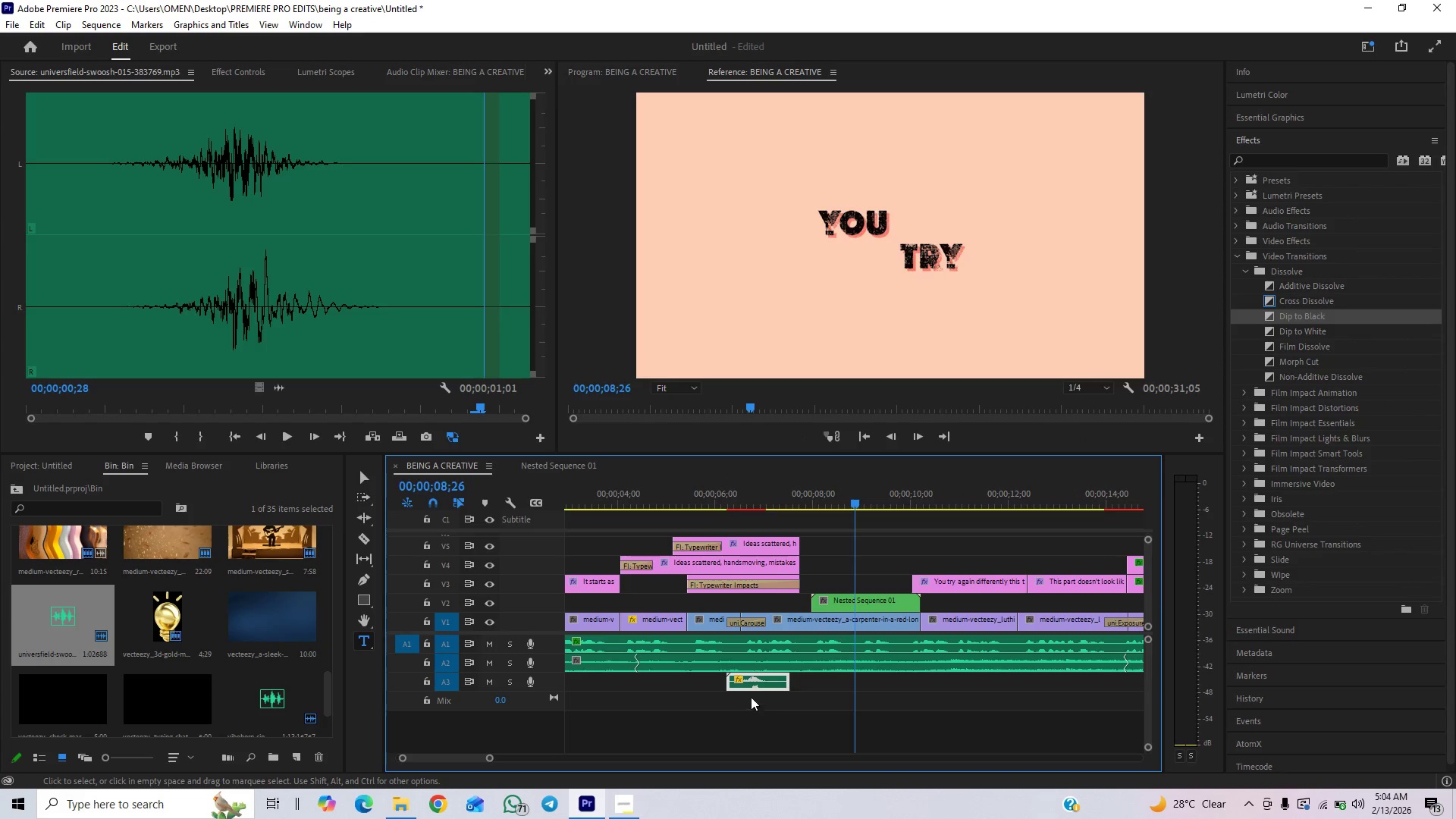 
left_click_drag(start_coordinate=[755, 688], to_coordinate=[736, 690])
 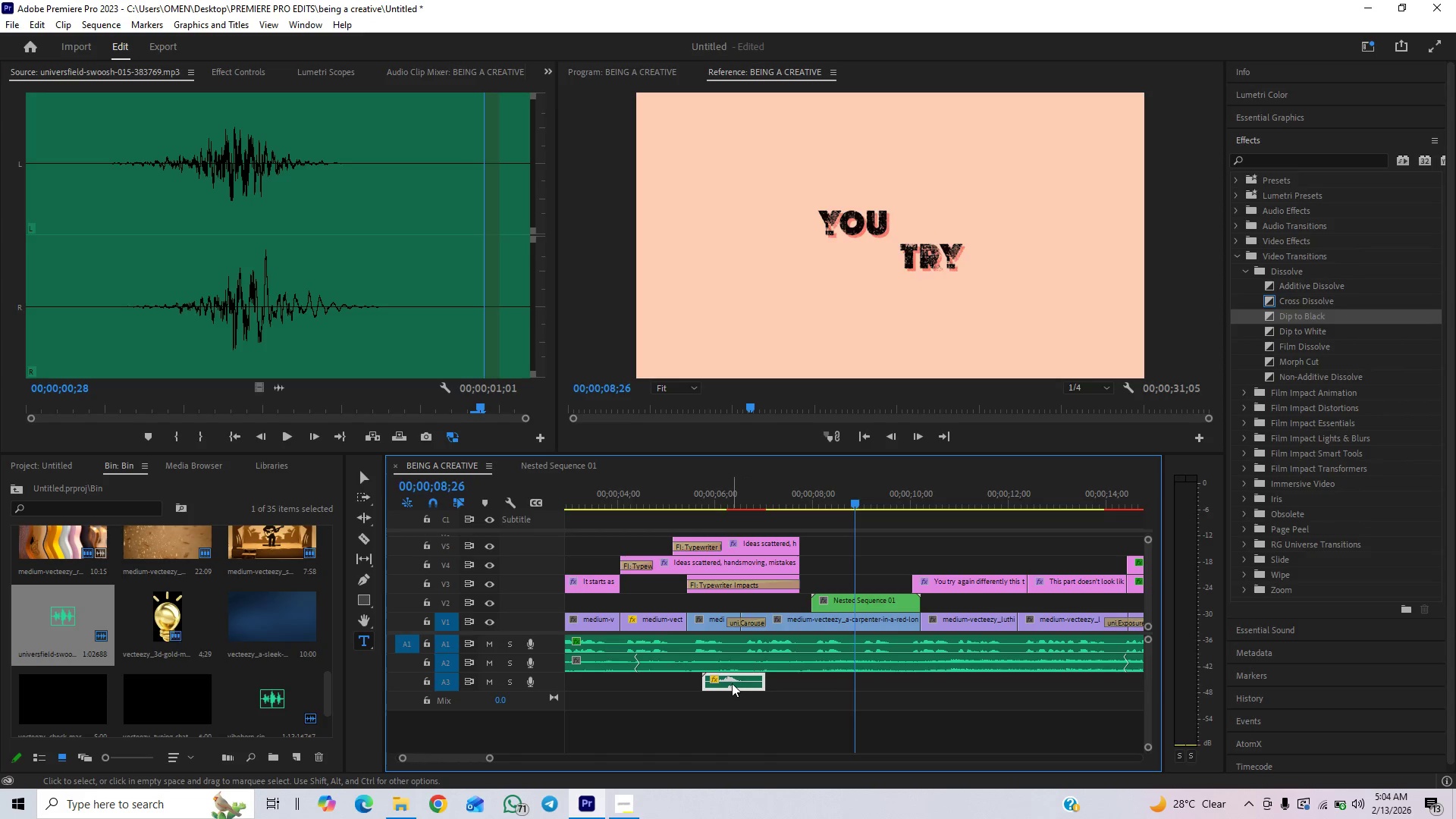 
left_click_drag(start_coordinate=[732, 683], to_coordinate=[750, 680])
 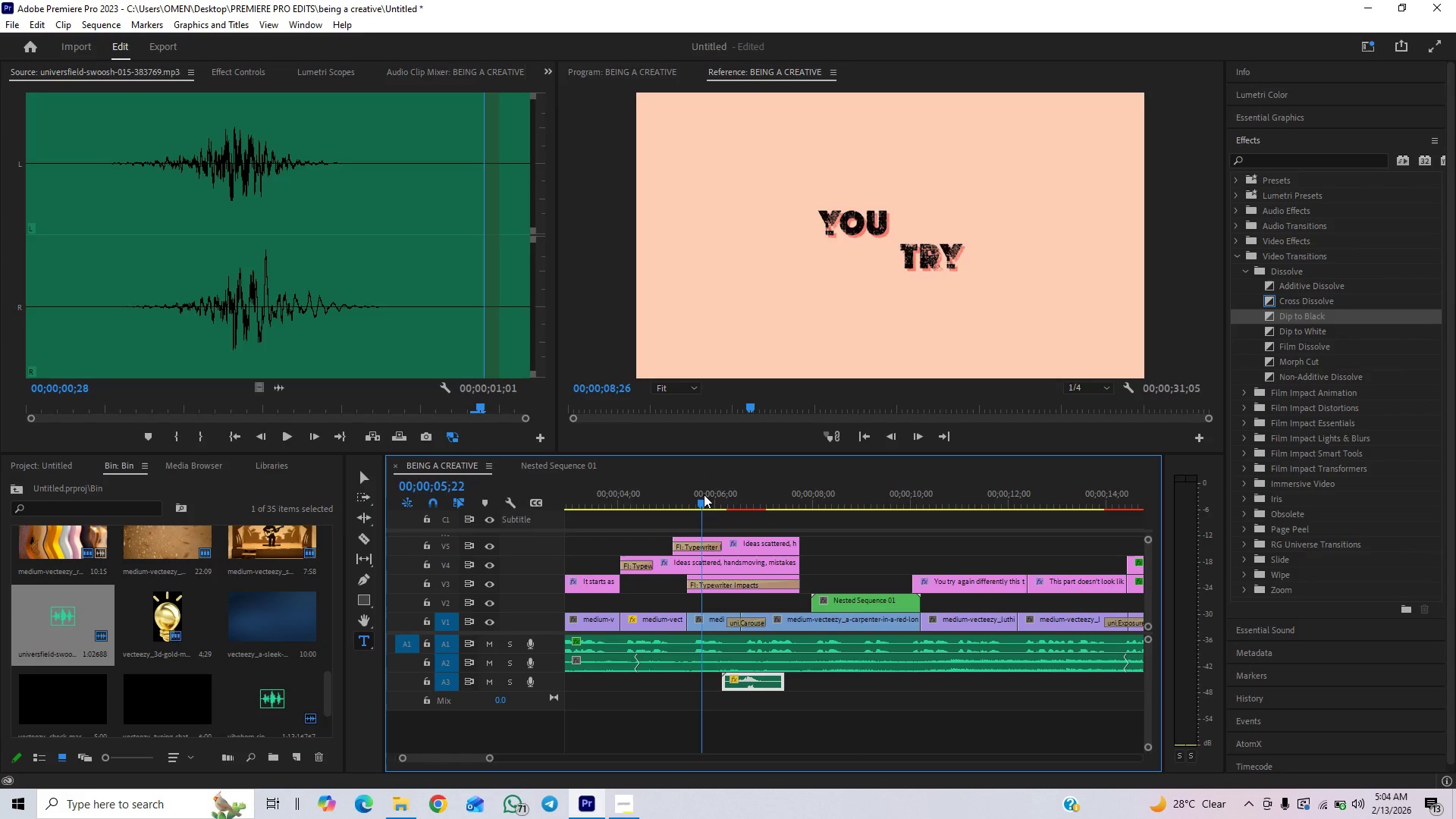 
key(Space)
 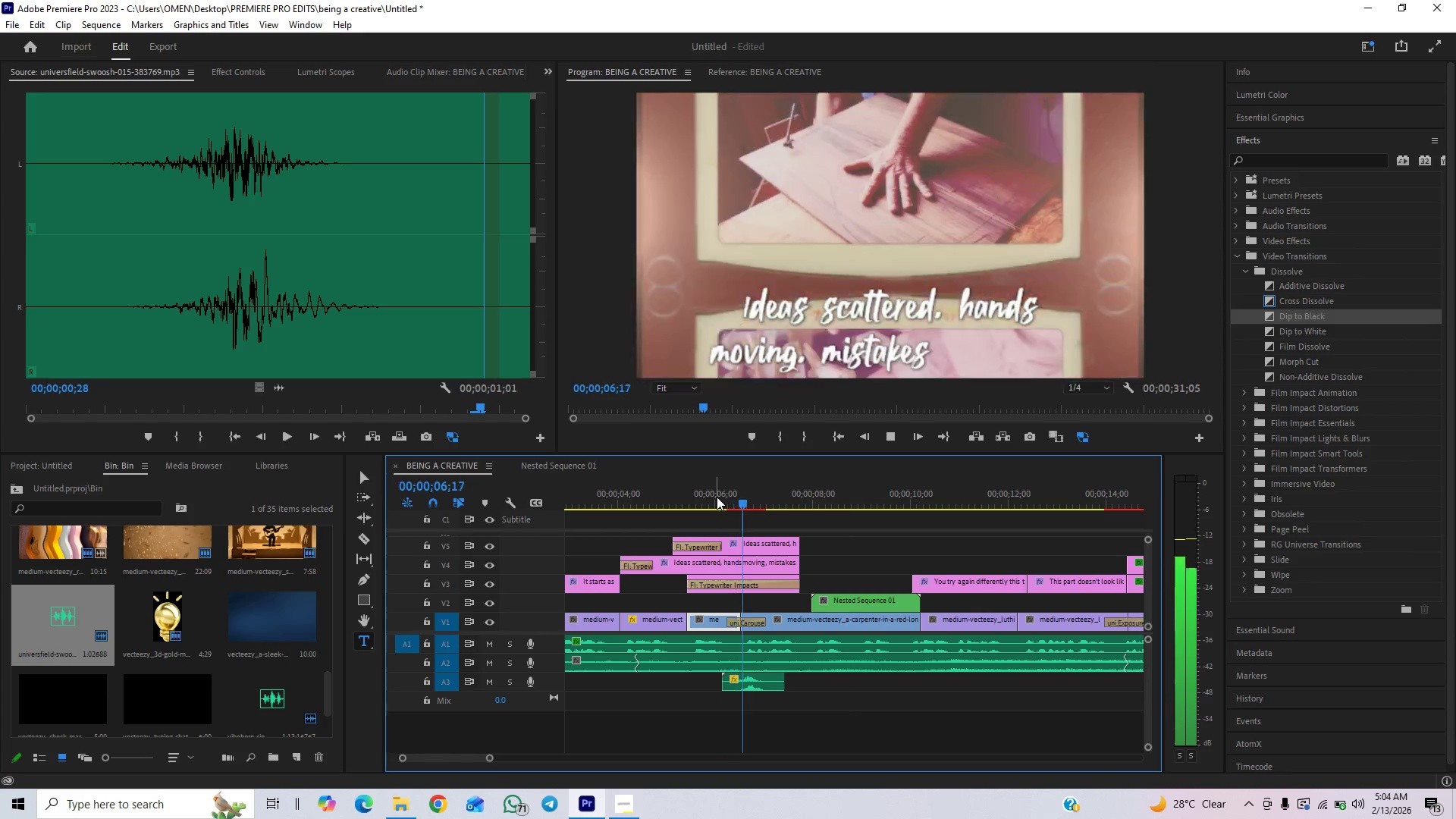 
key(Space)
 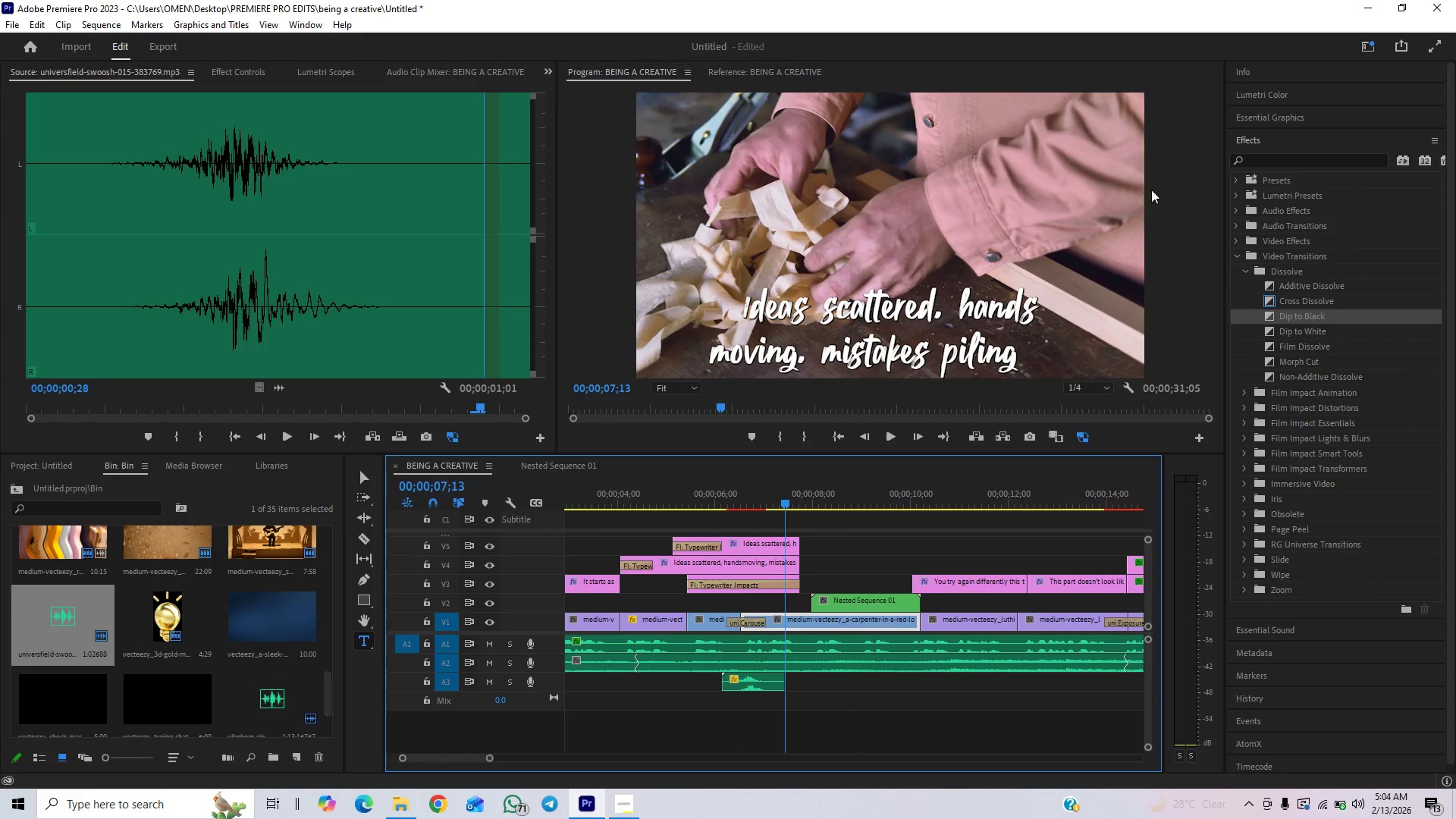 
left_click([1243, 145])
 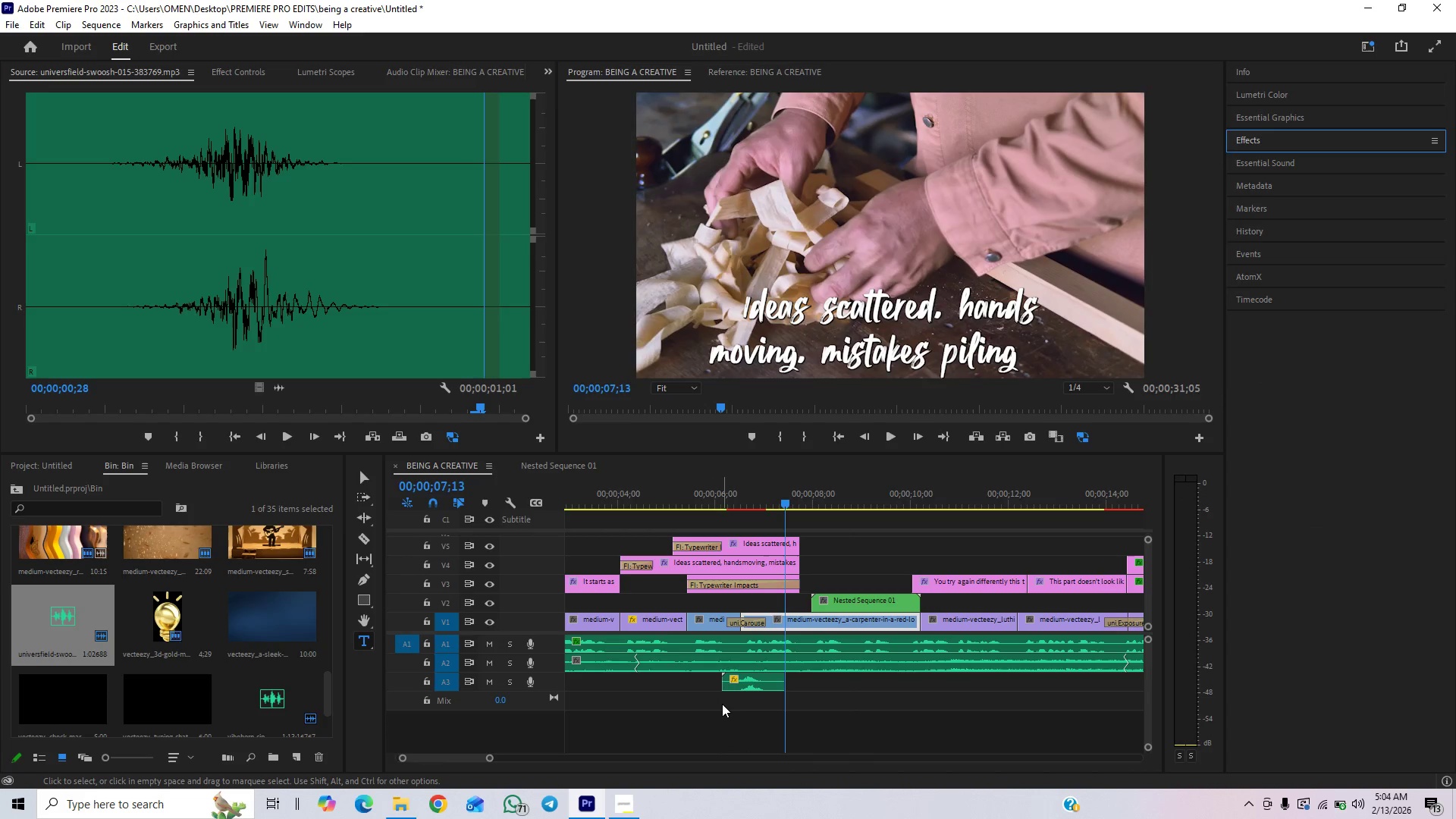 
left_click([734, 687])
 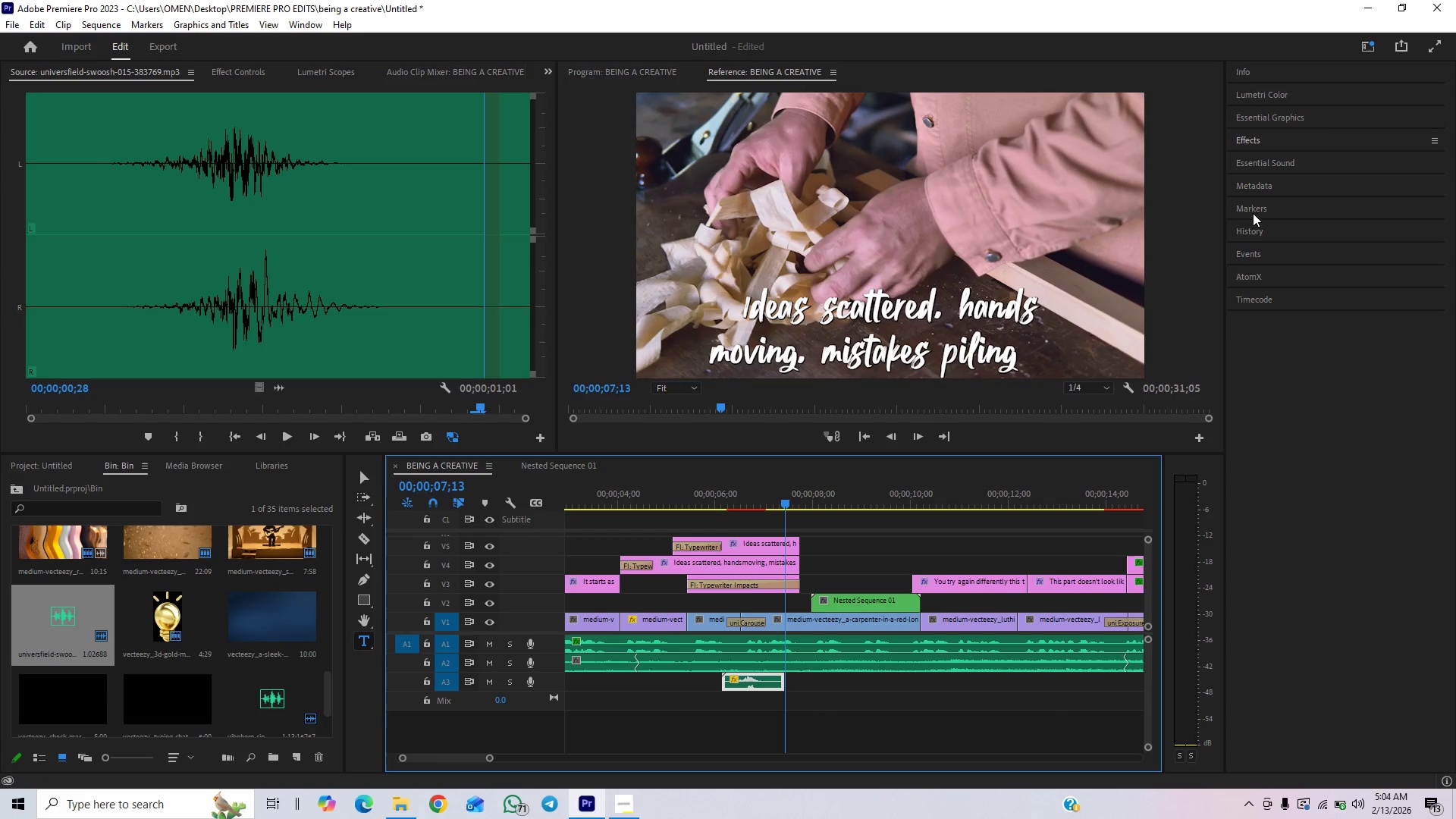 
left_click([1260, 160])
 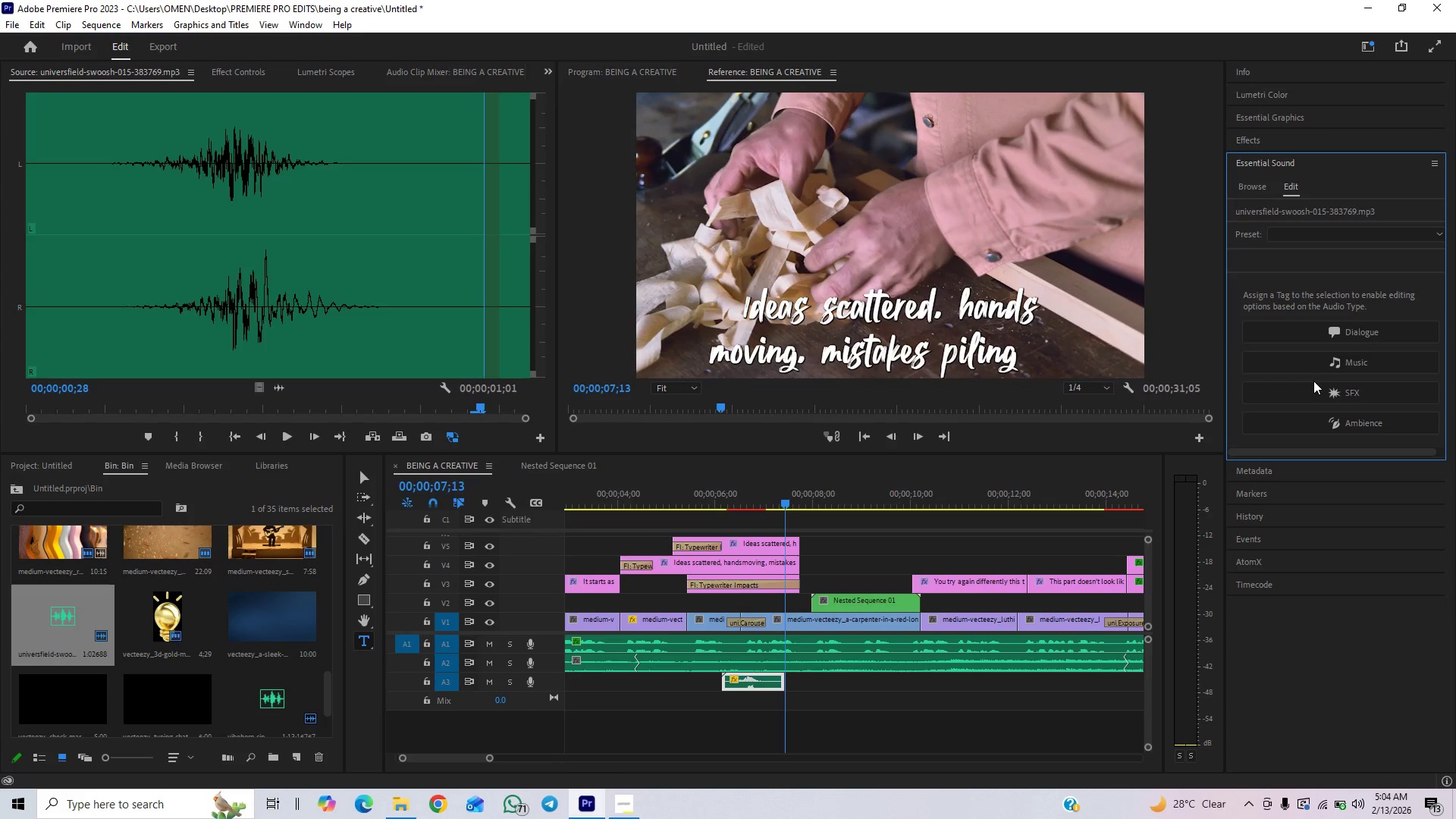 
left_click([1307, 394])
 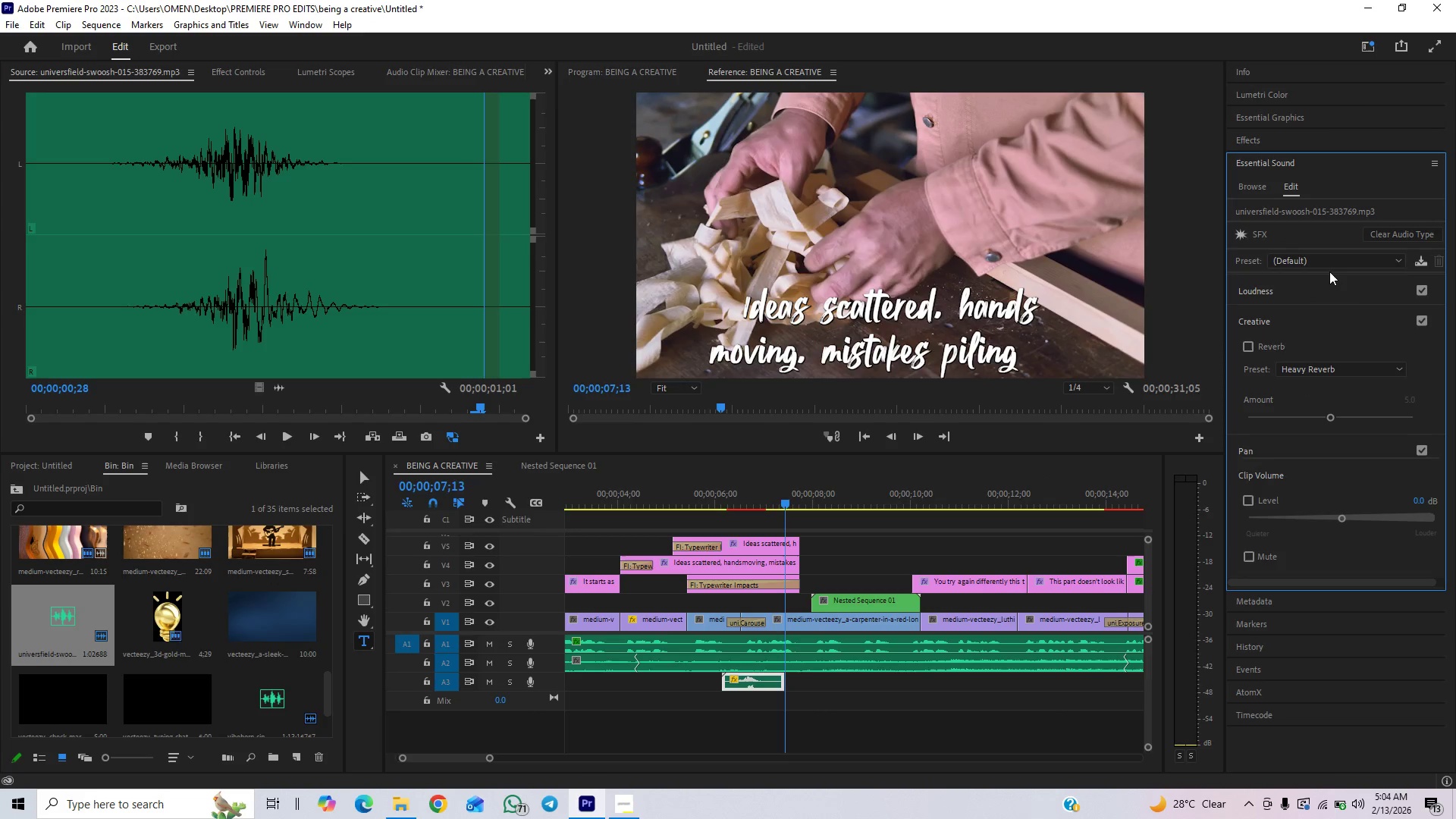 
left_click([1329, 271])
 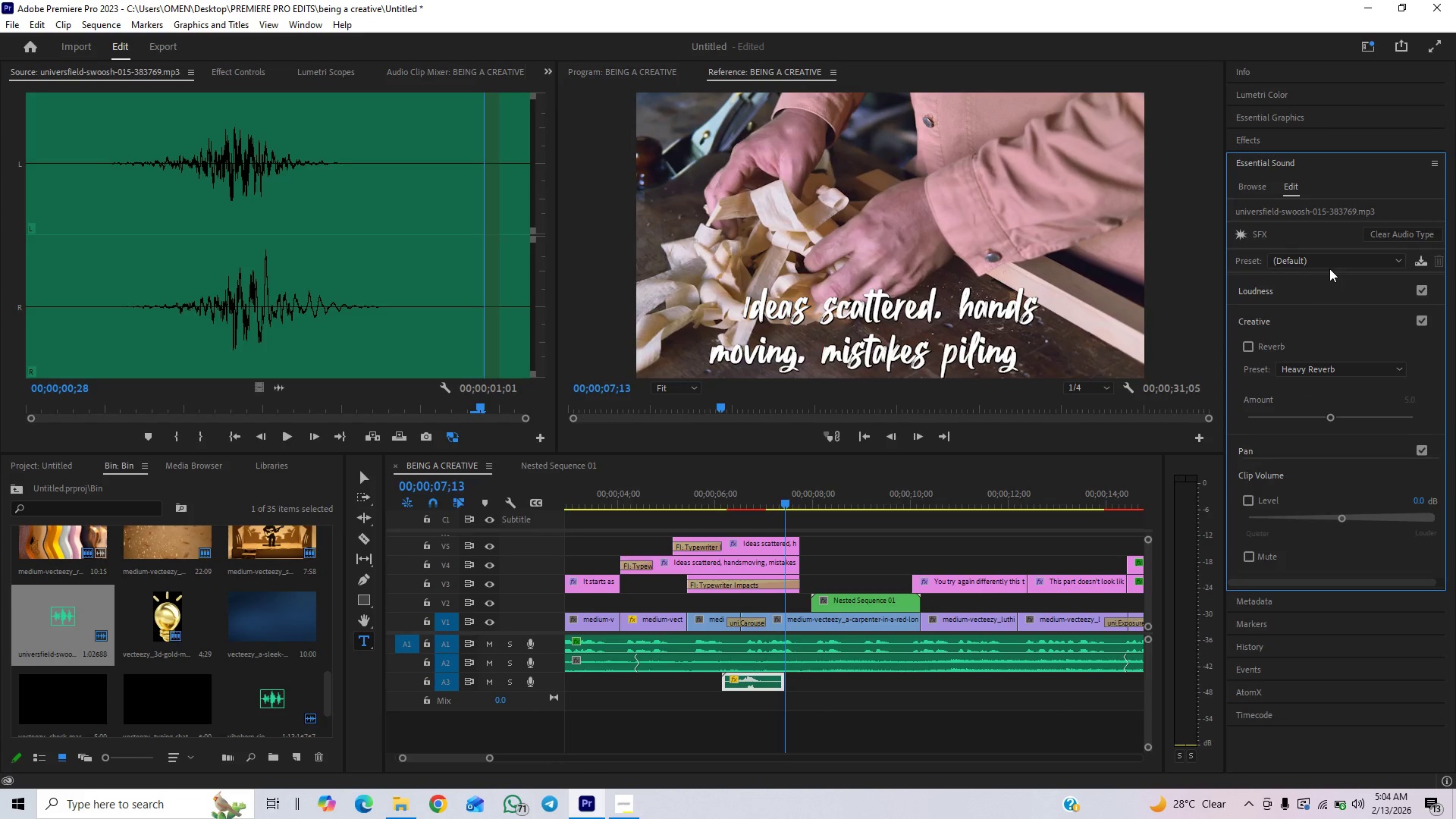 
left_click([1332, 264])
 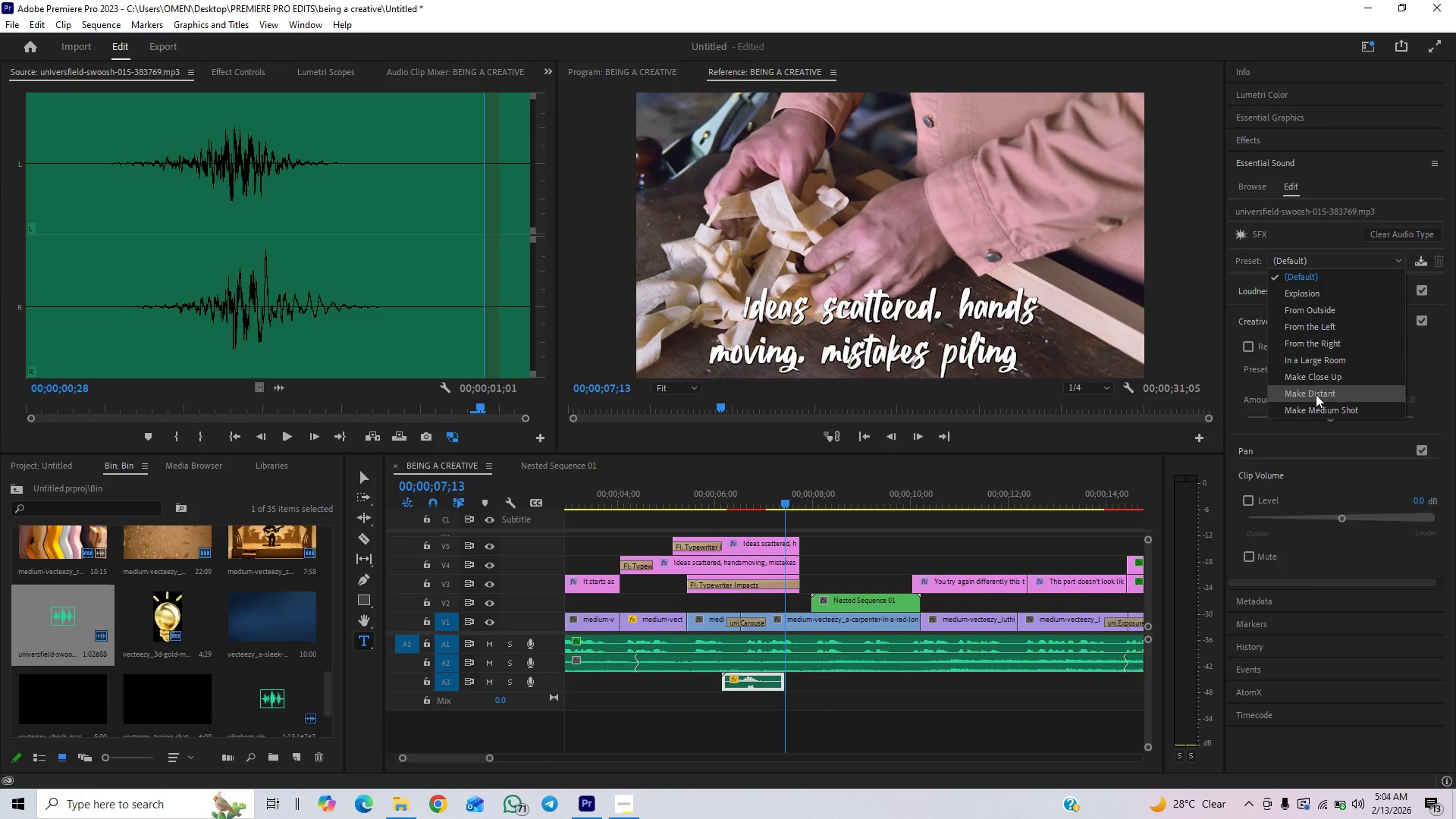 
left_click([1312, 407])
 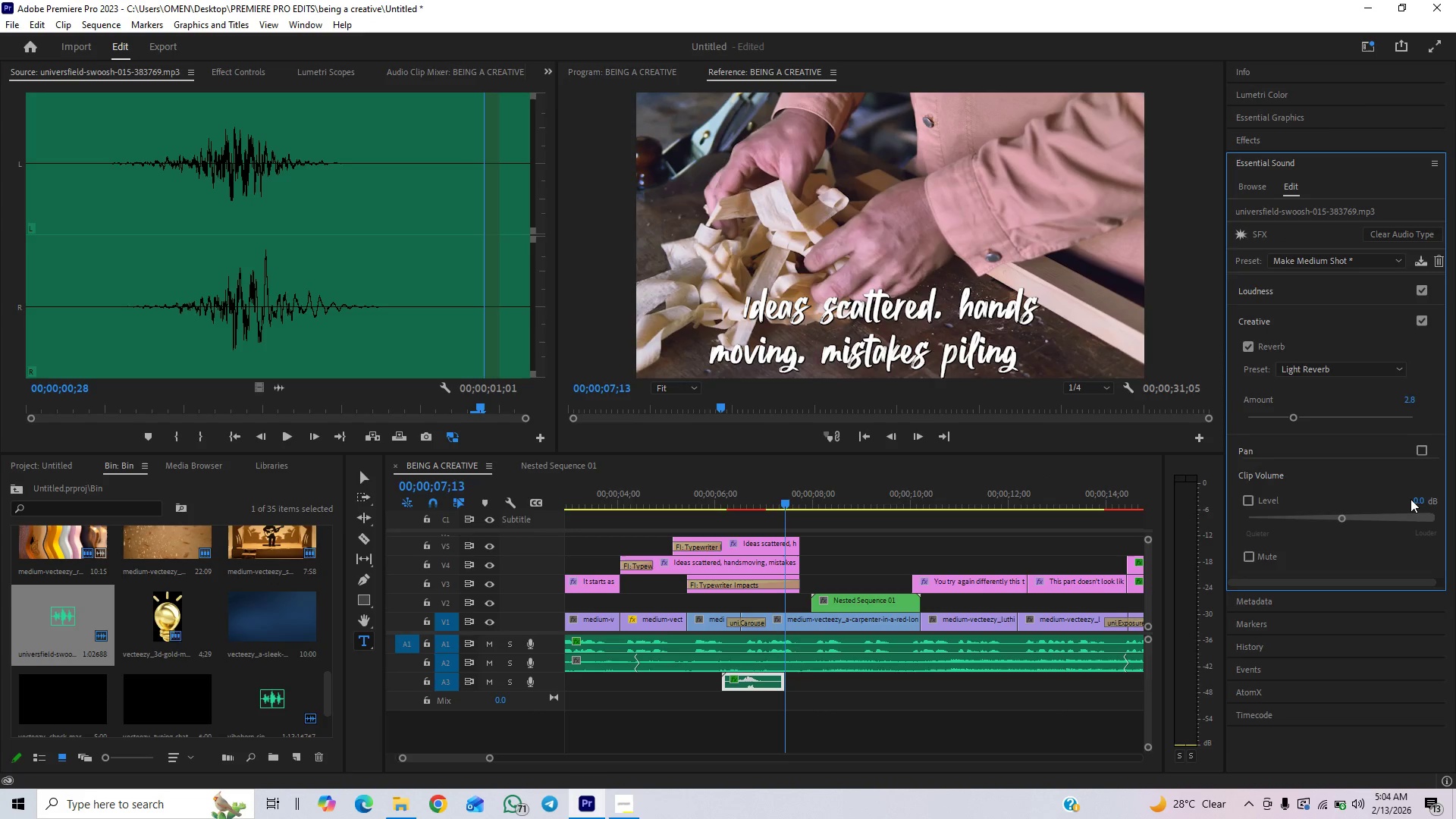 
left_click([1420, 498])
 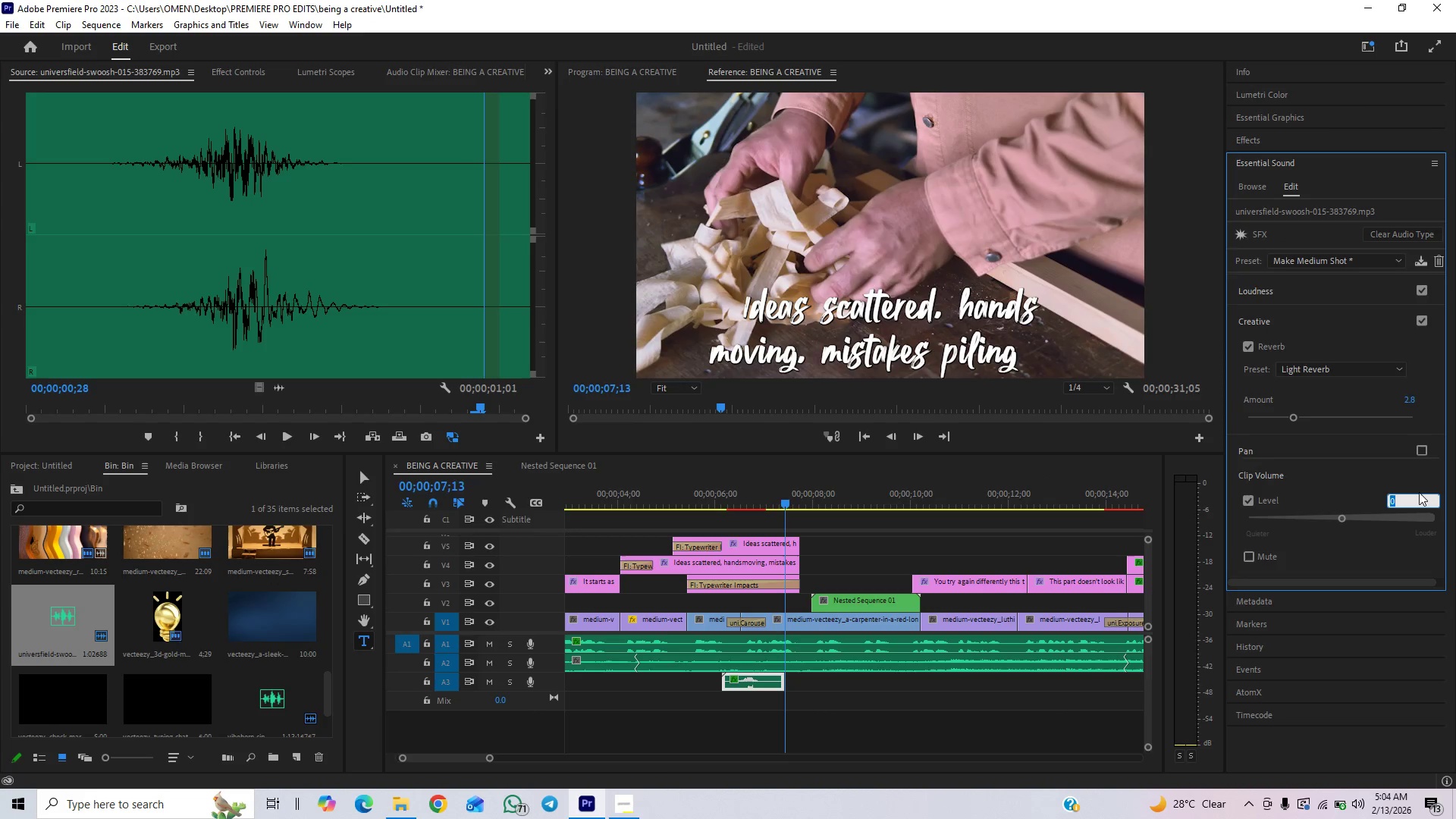 
key(Minus)
 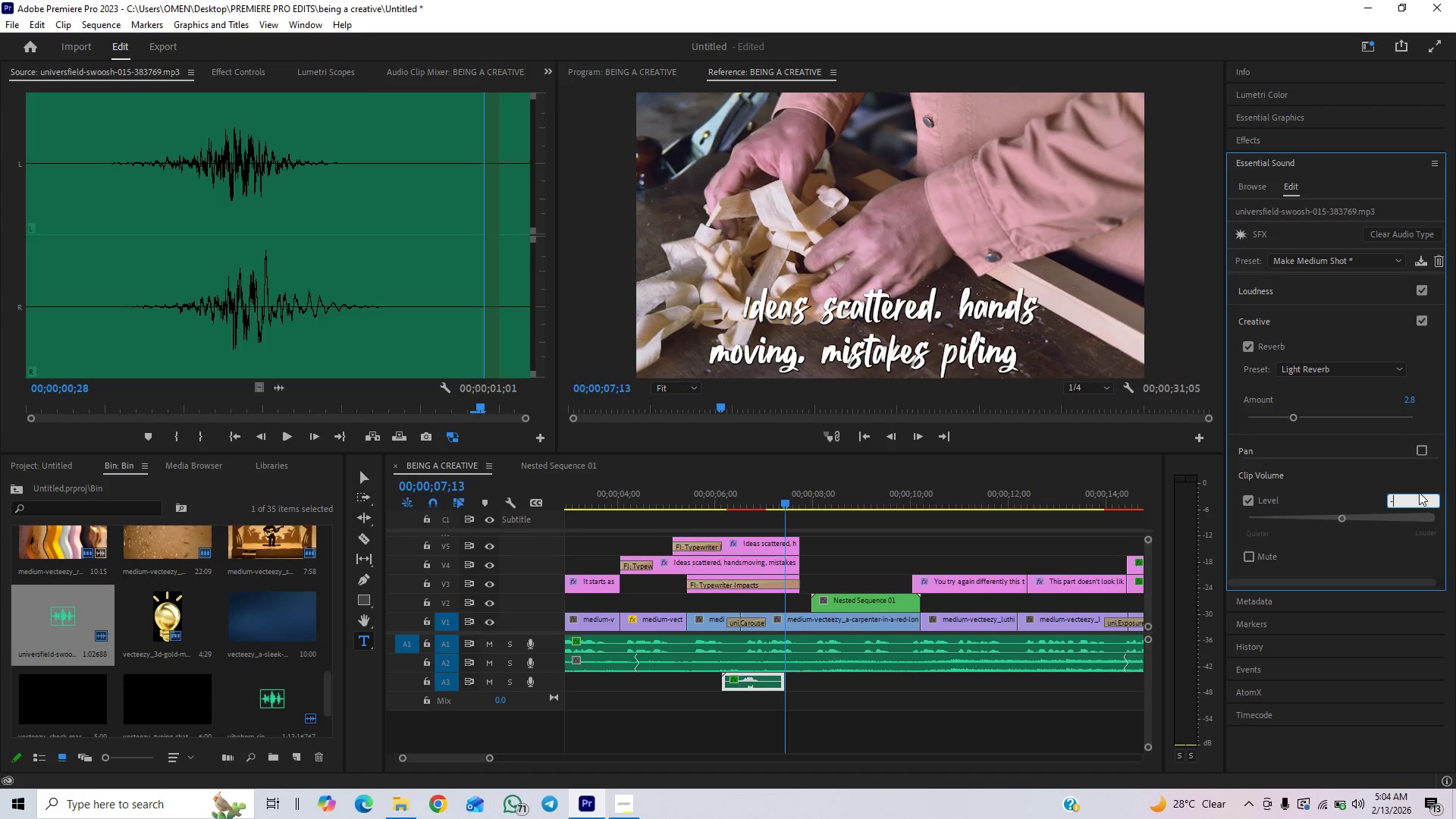 
key(7)
 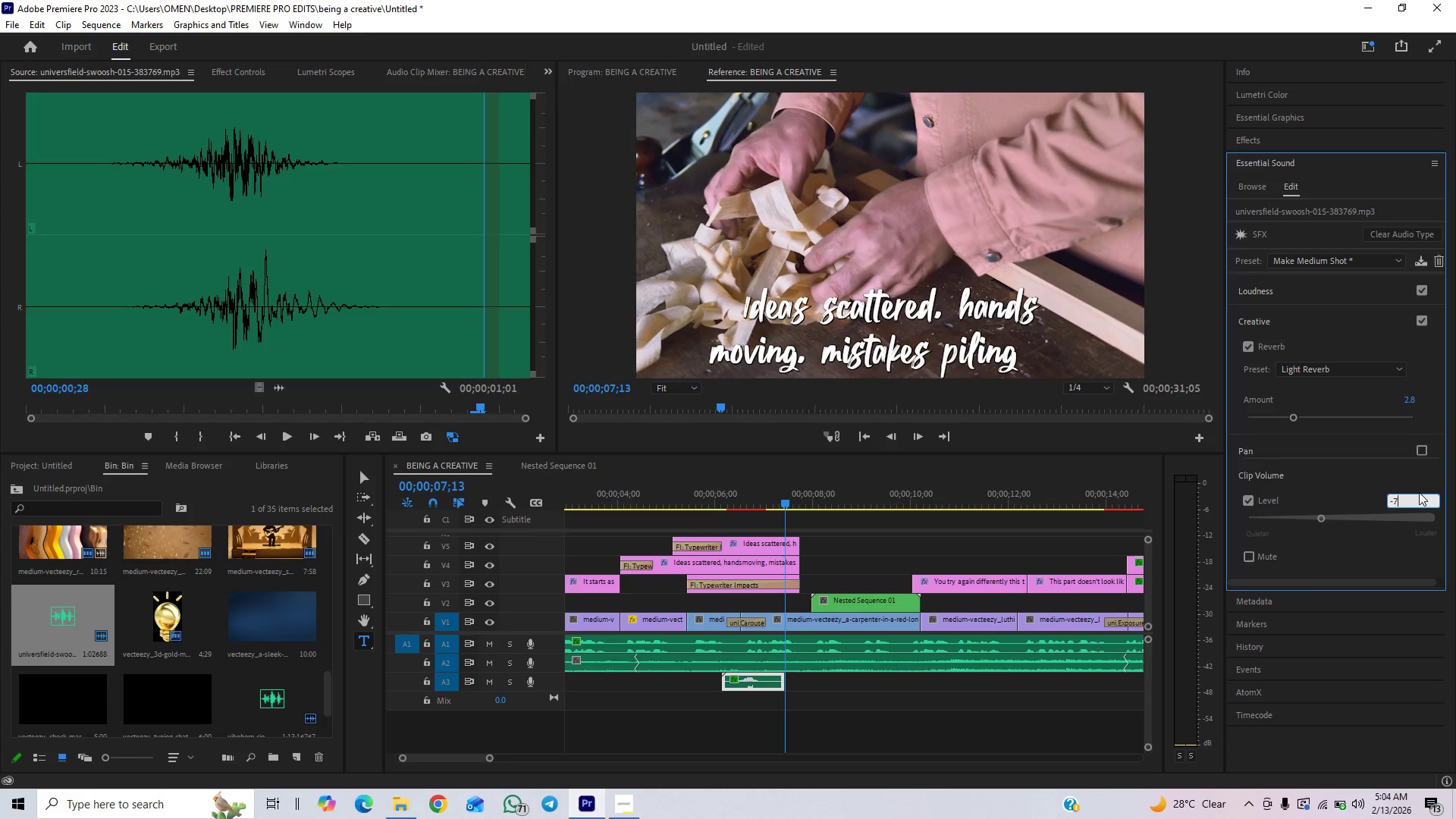 
key(Enter)
 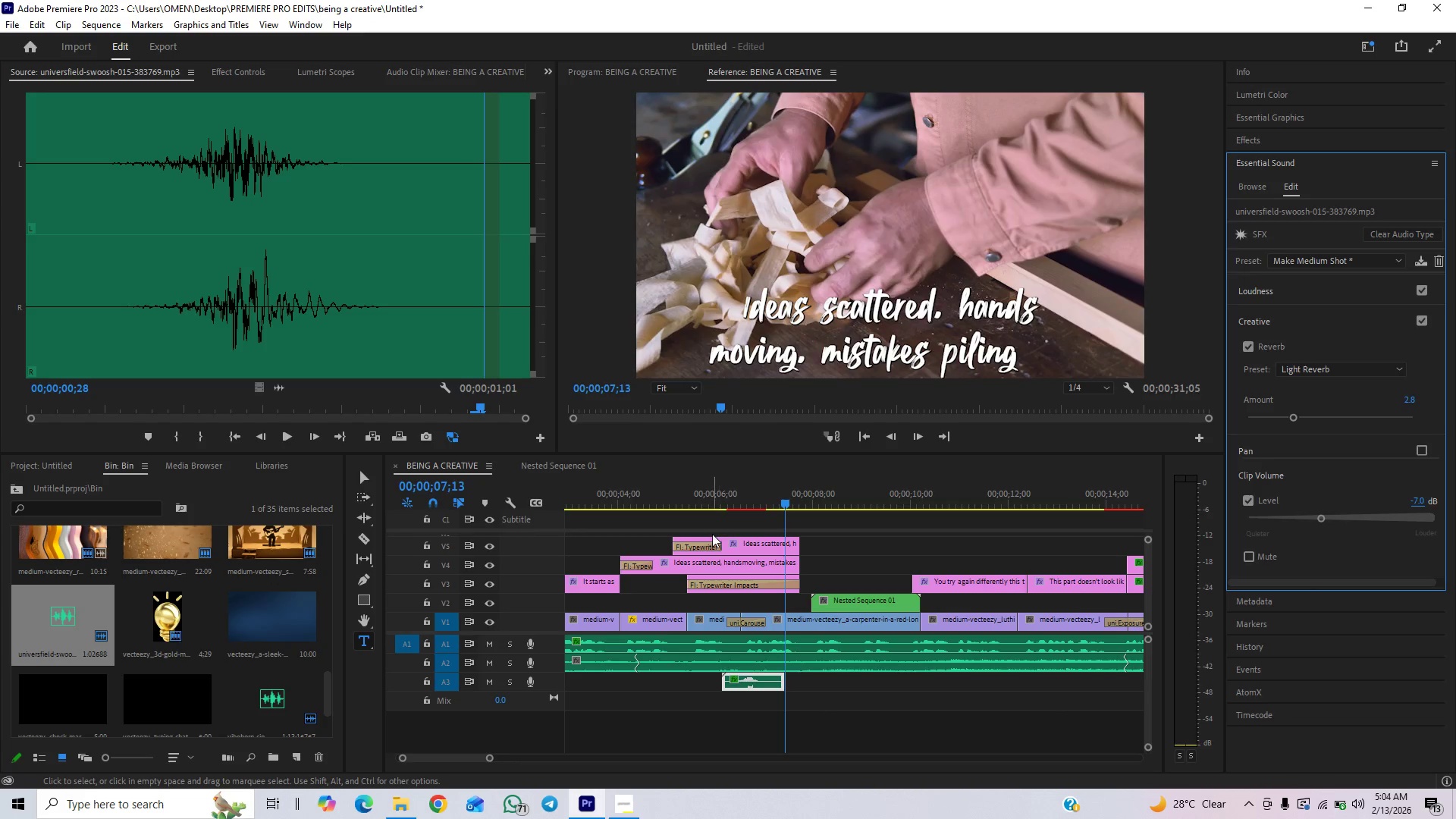 
left_click([710, 507])
 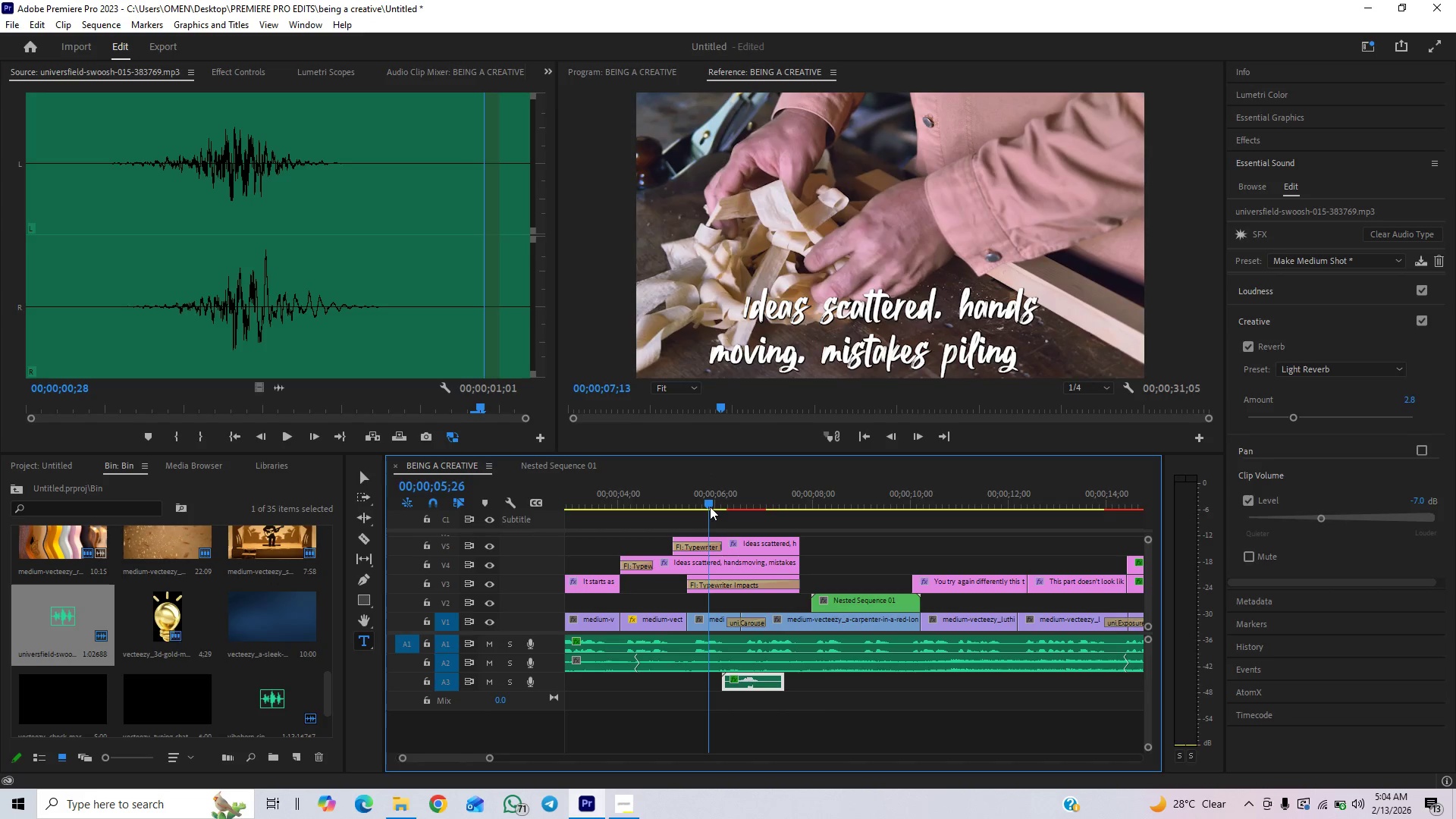 
key(Space)
 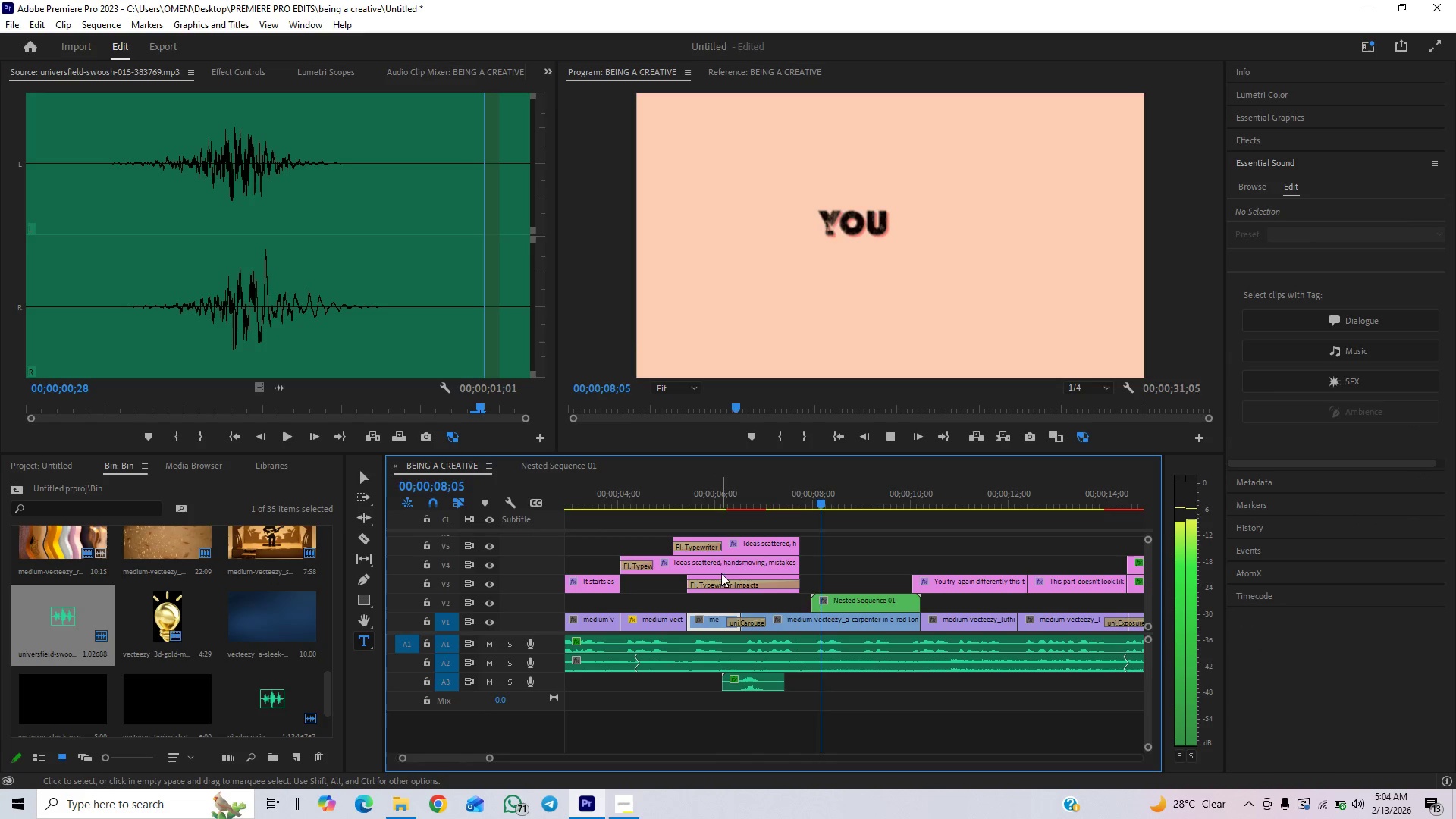 
wait(5.11)
 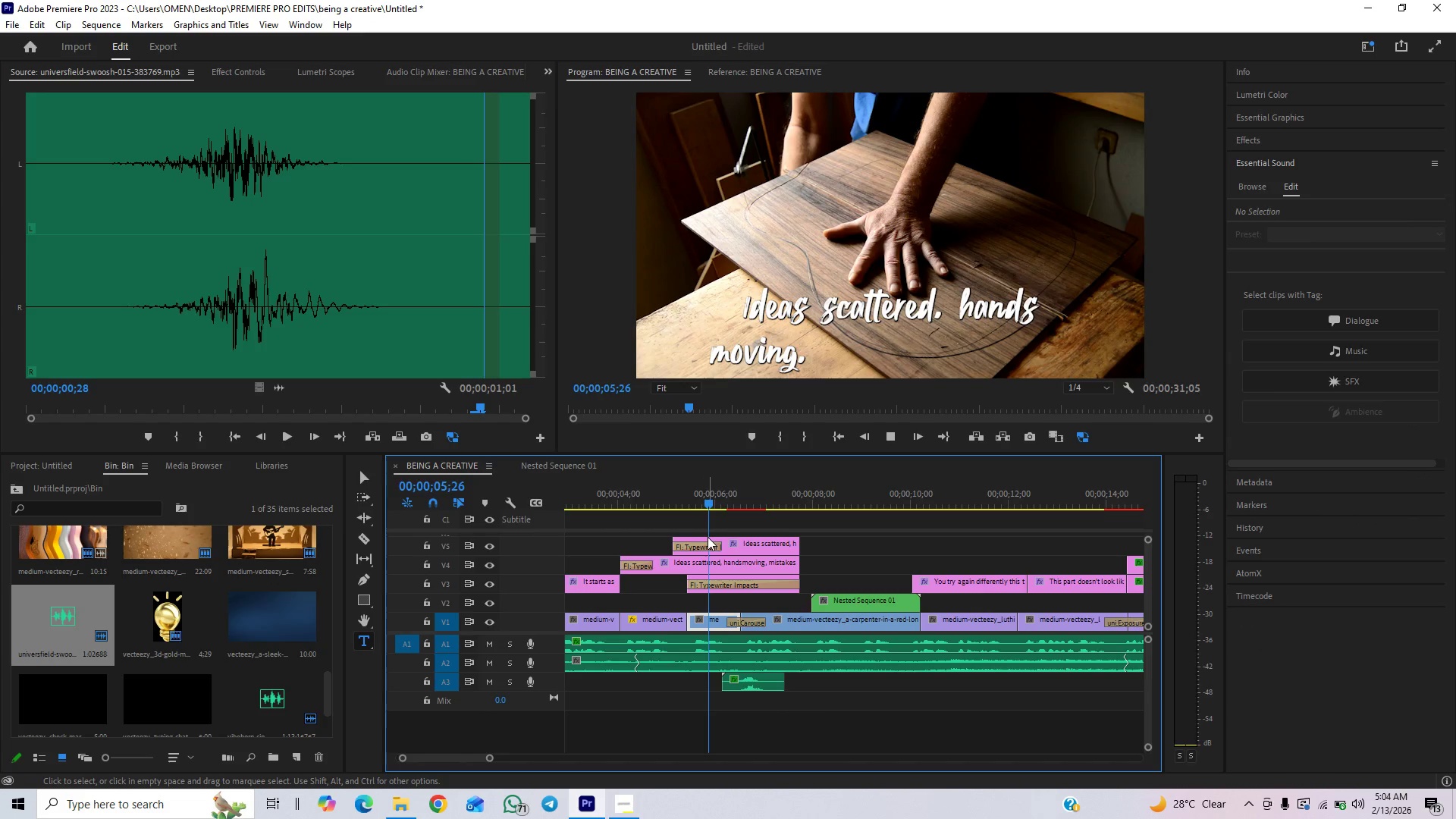 
key(Space)
 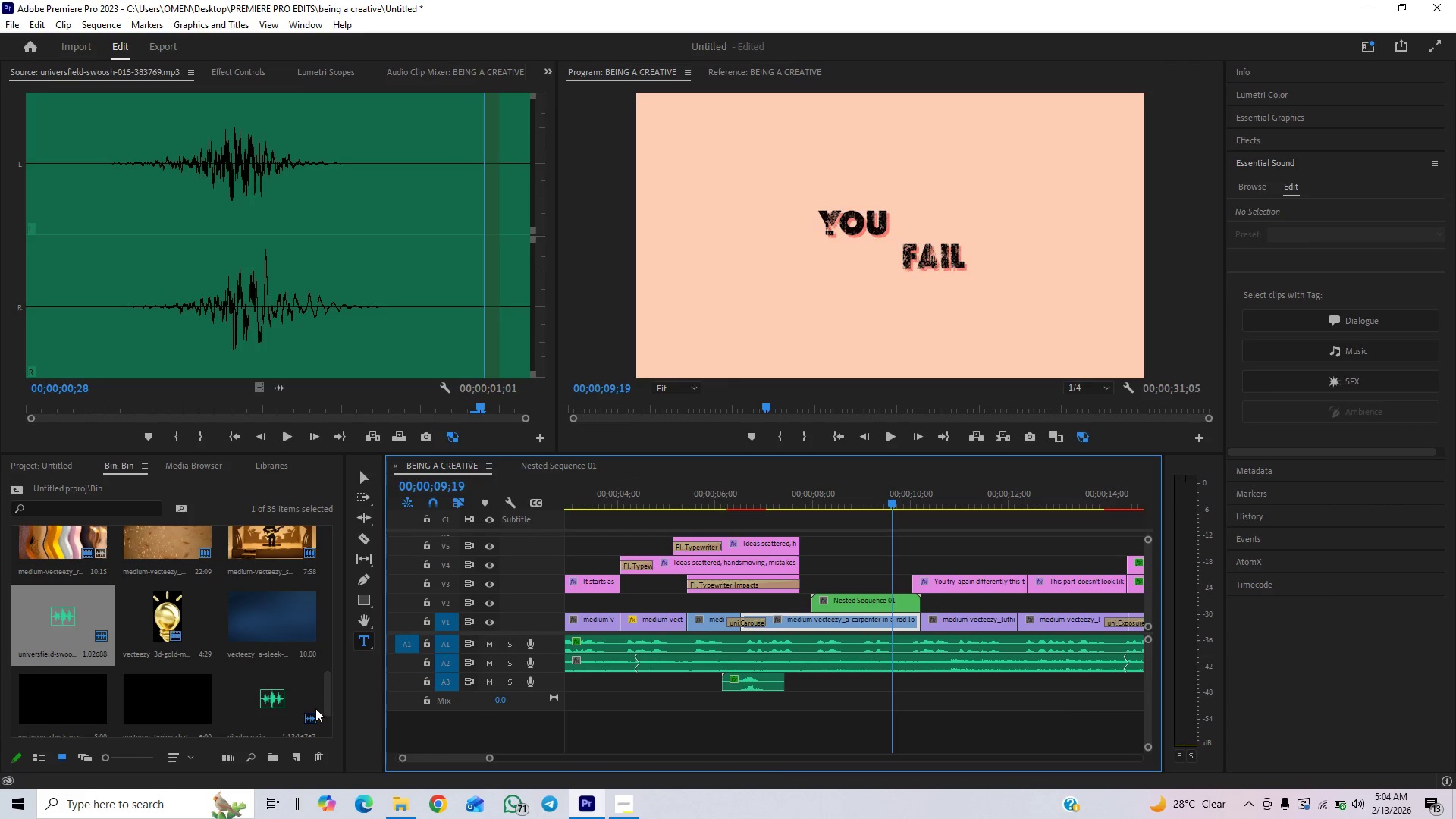 
left_click_drag(start_coordinate=[325, 695], to_coordinate=[328, 721])
 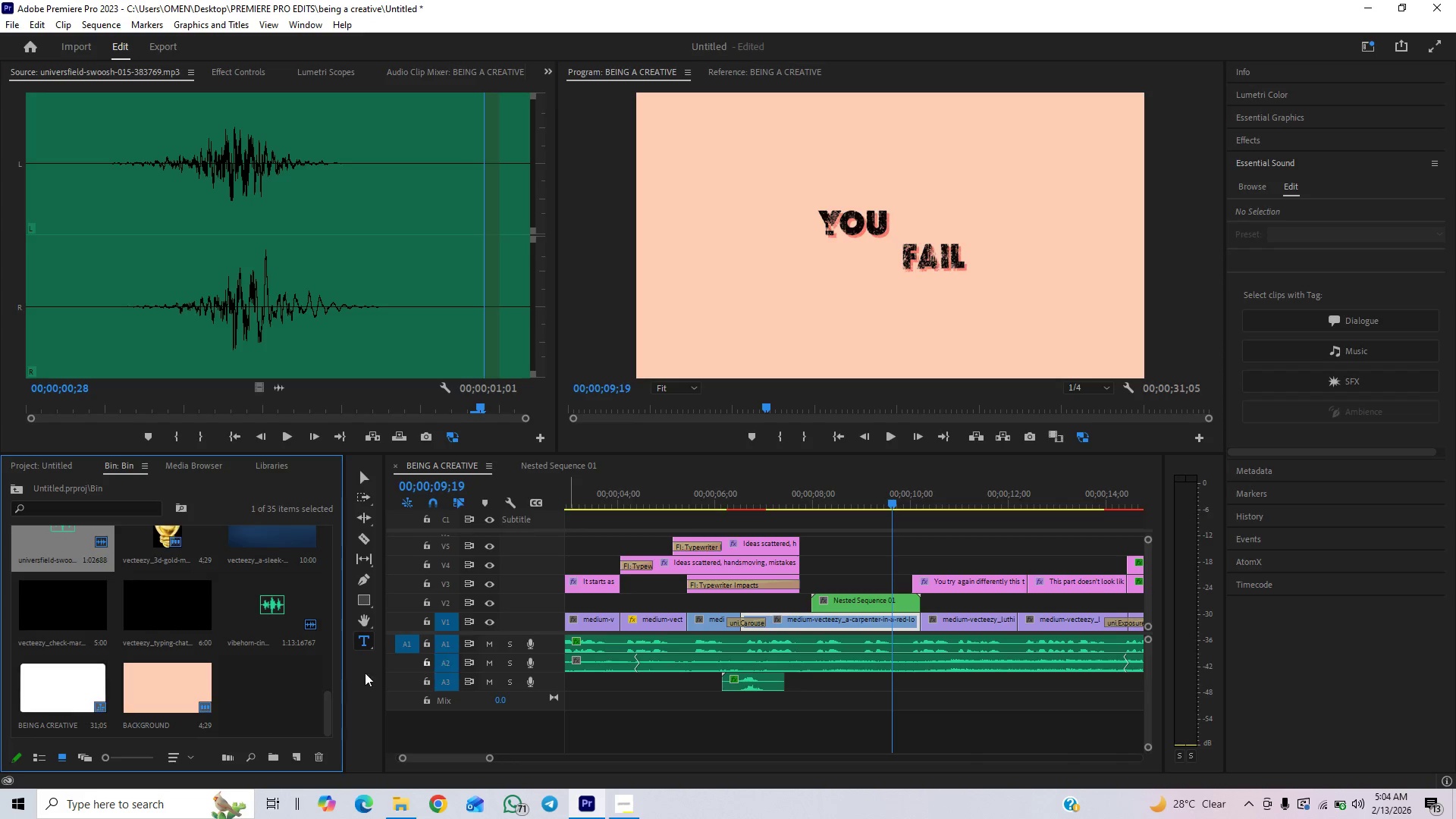 
left_click_drag(start_coordinate=[327, 717], to_coordinate=[328, 591])
 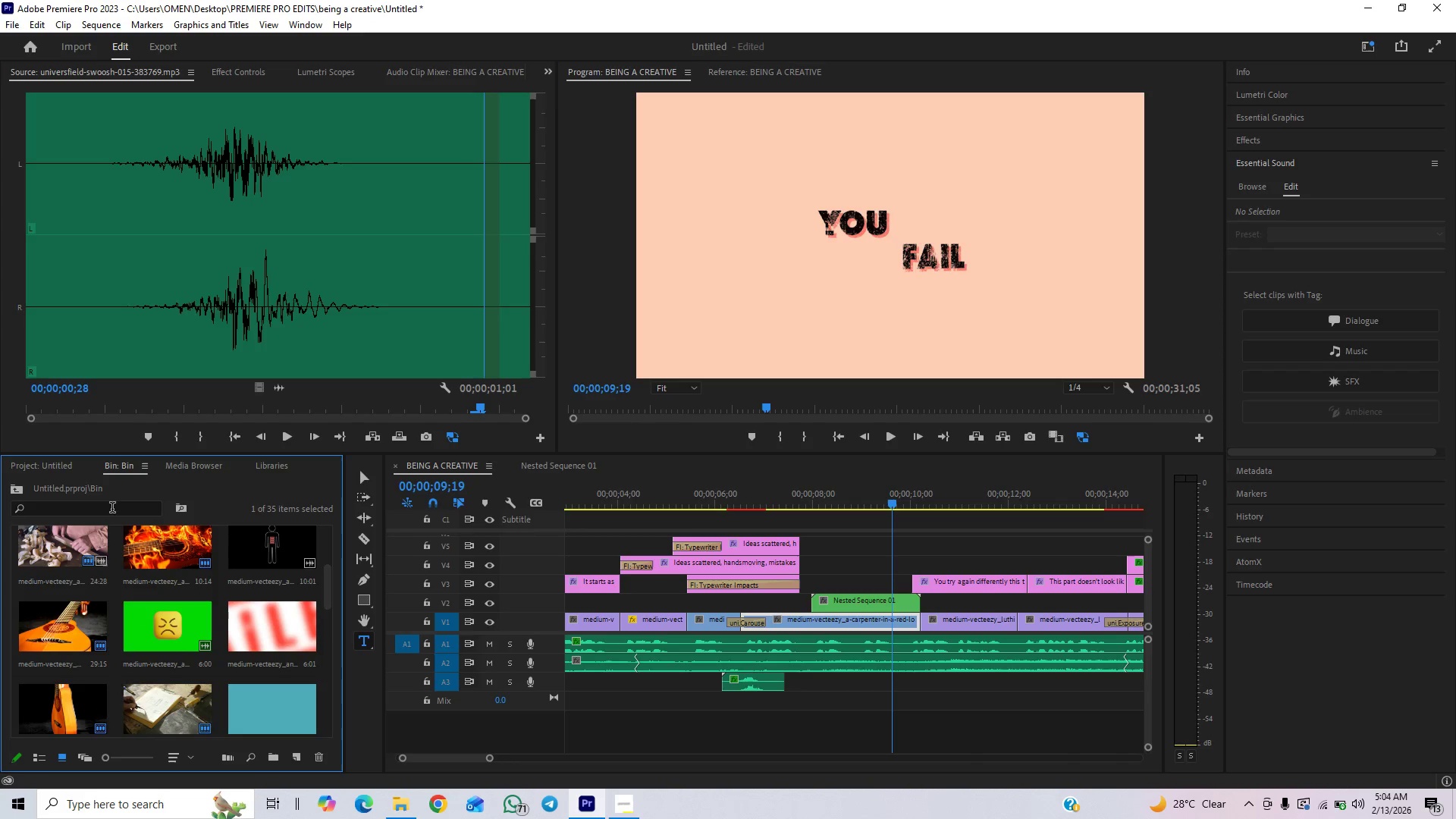 
left_click([112, 509])
 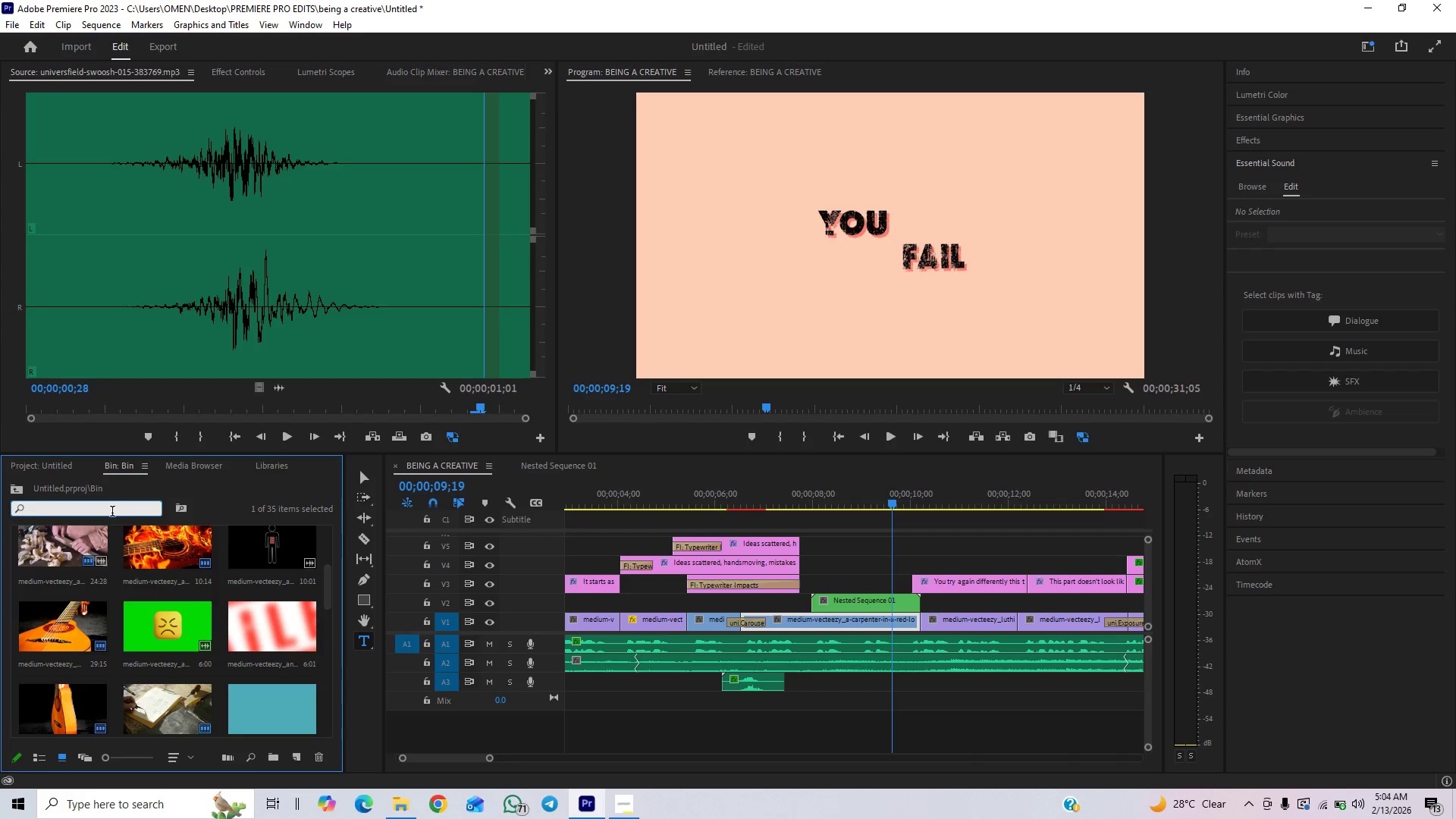 
key(P)
 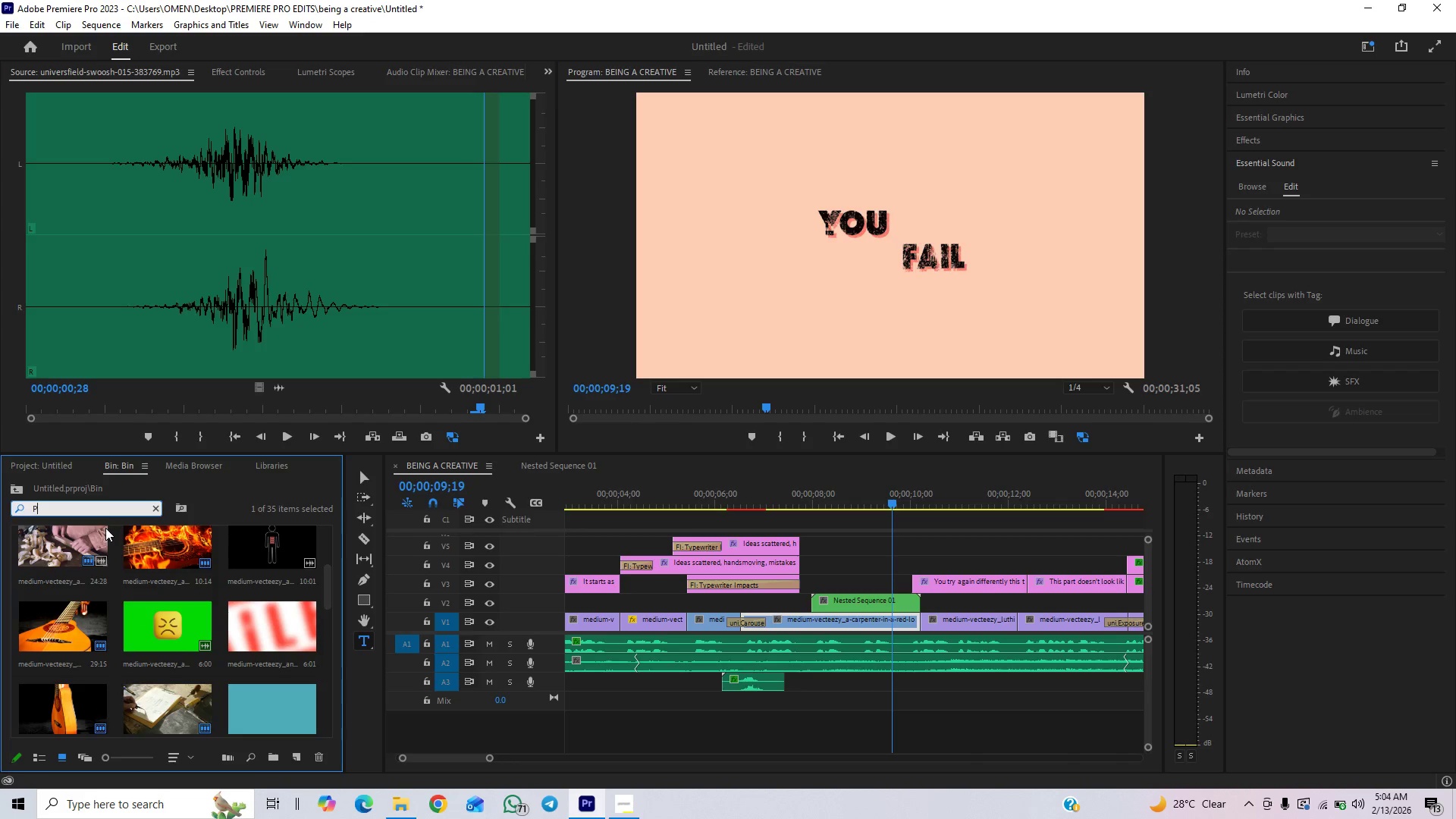 
type(op)
 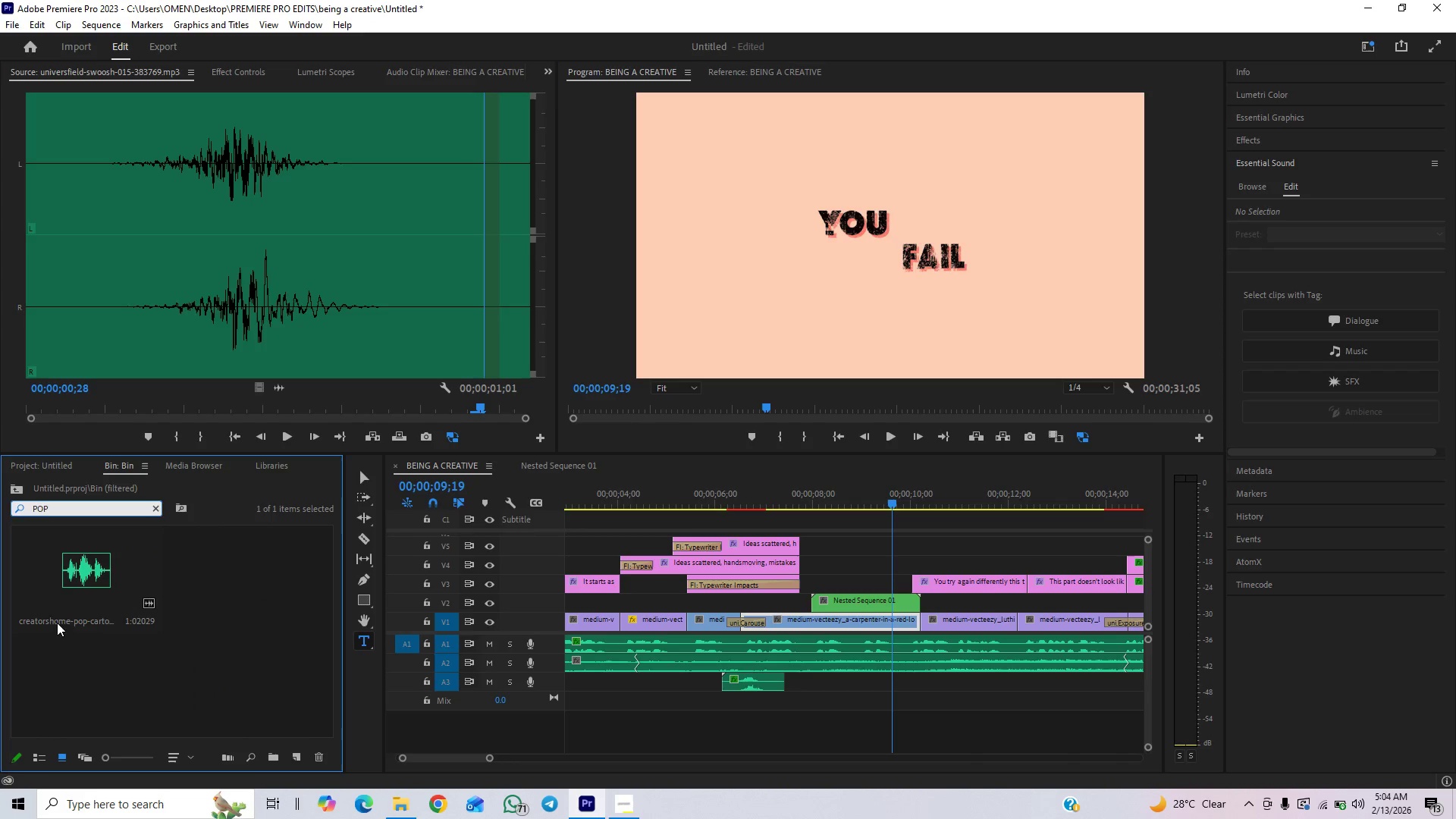 
left_click_drag(start_coordinate=[53, 588], to_coordinate=[821, 689])
 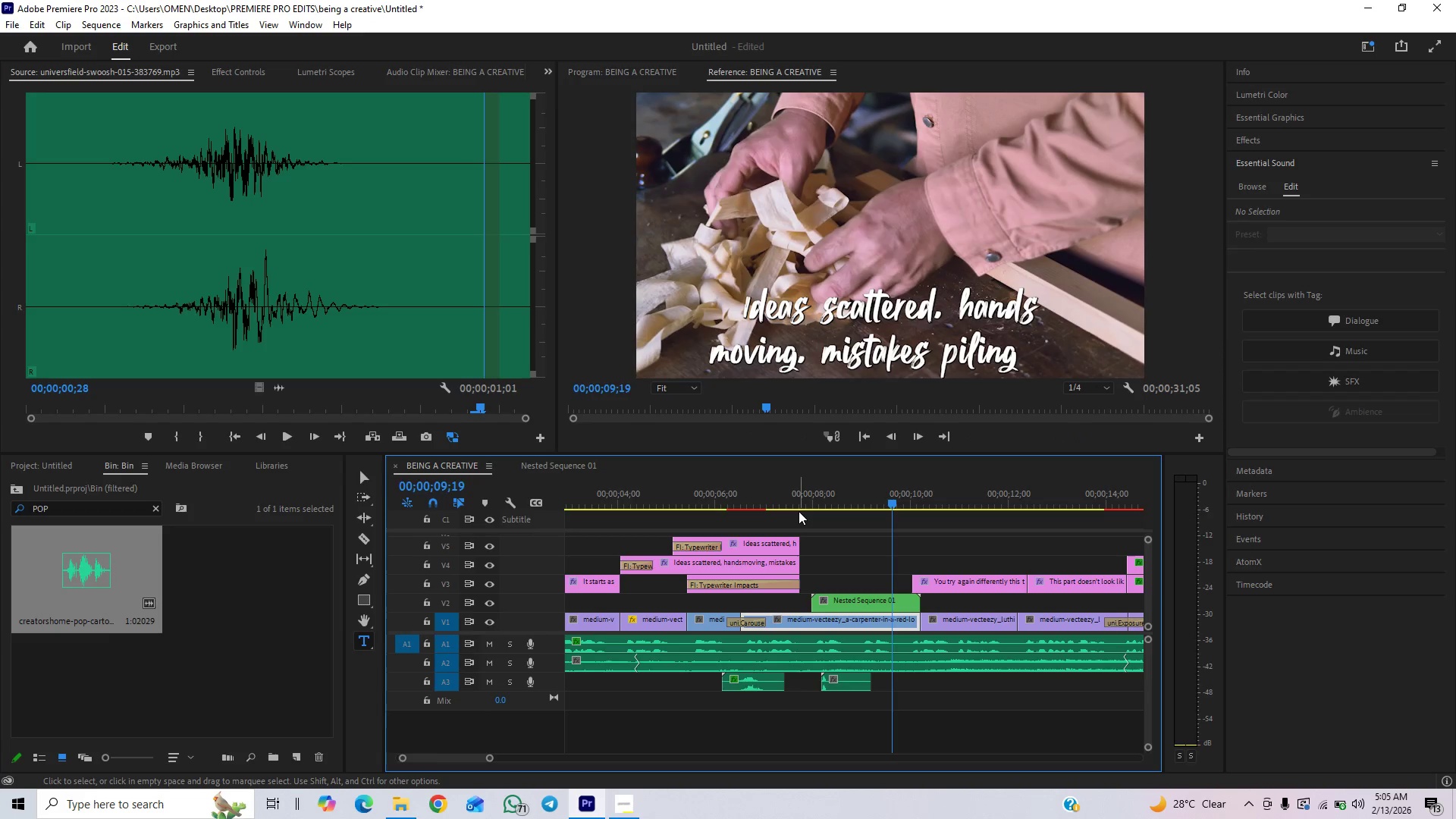 
double_click([800, 499])
 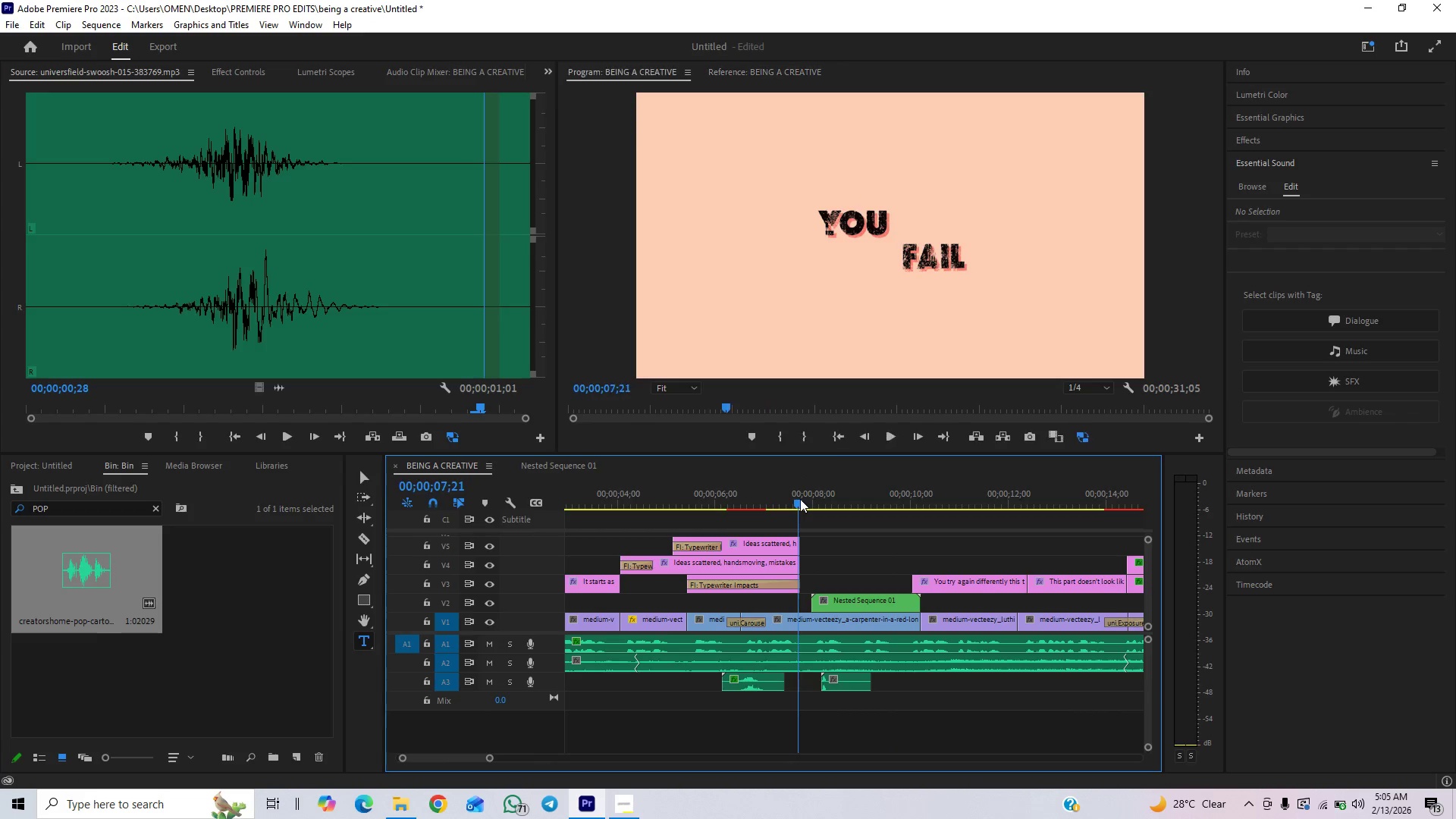 
key(Space)
 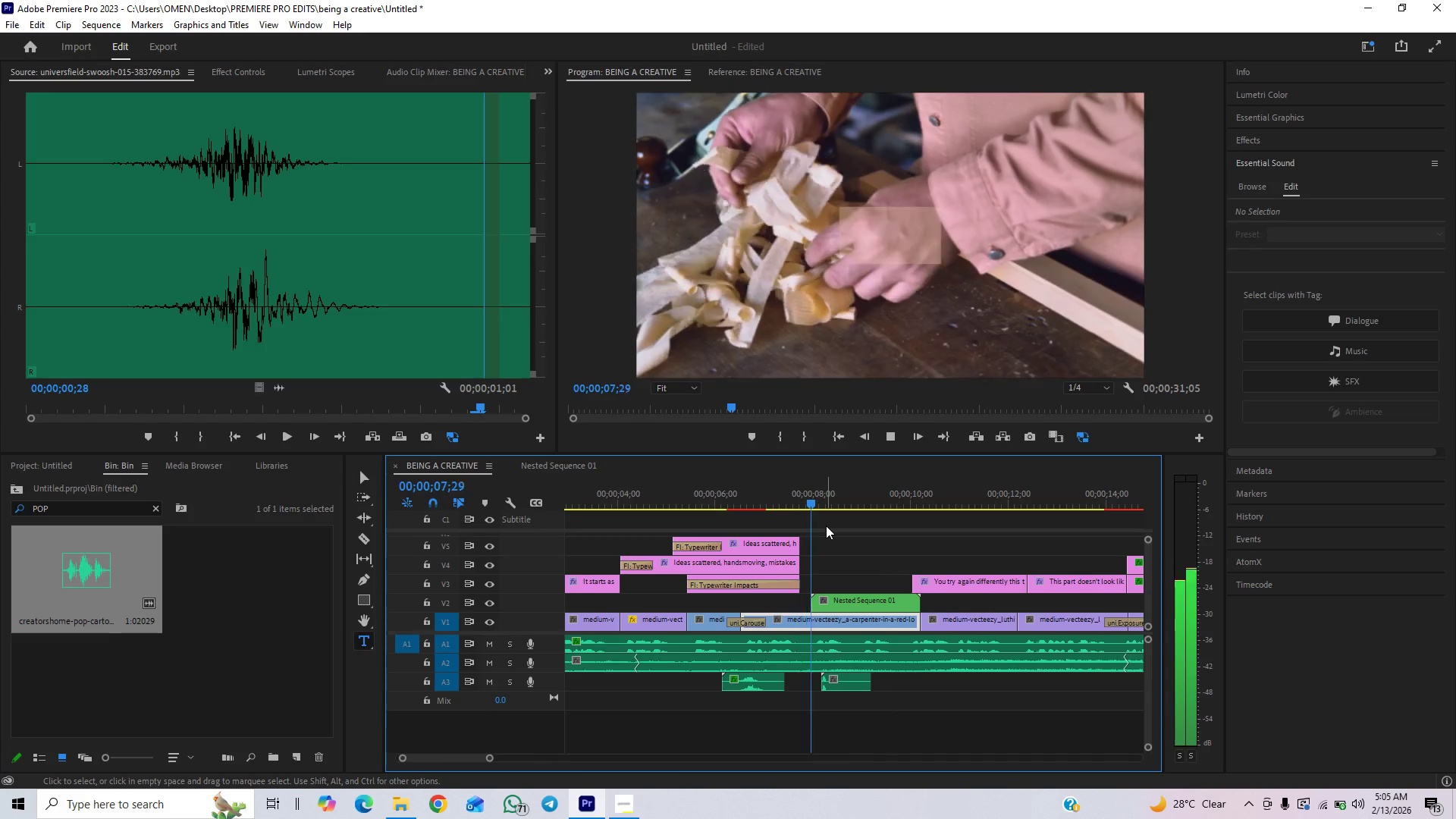 
key(Space)
 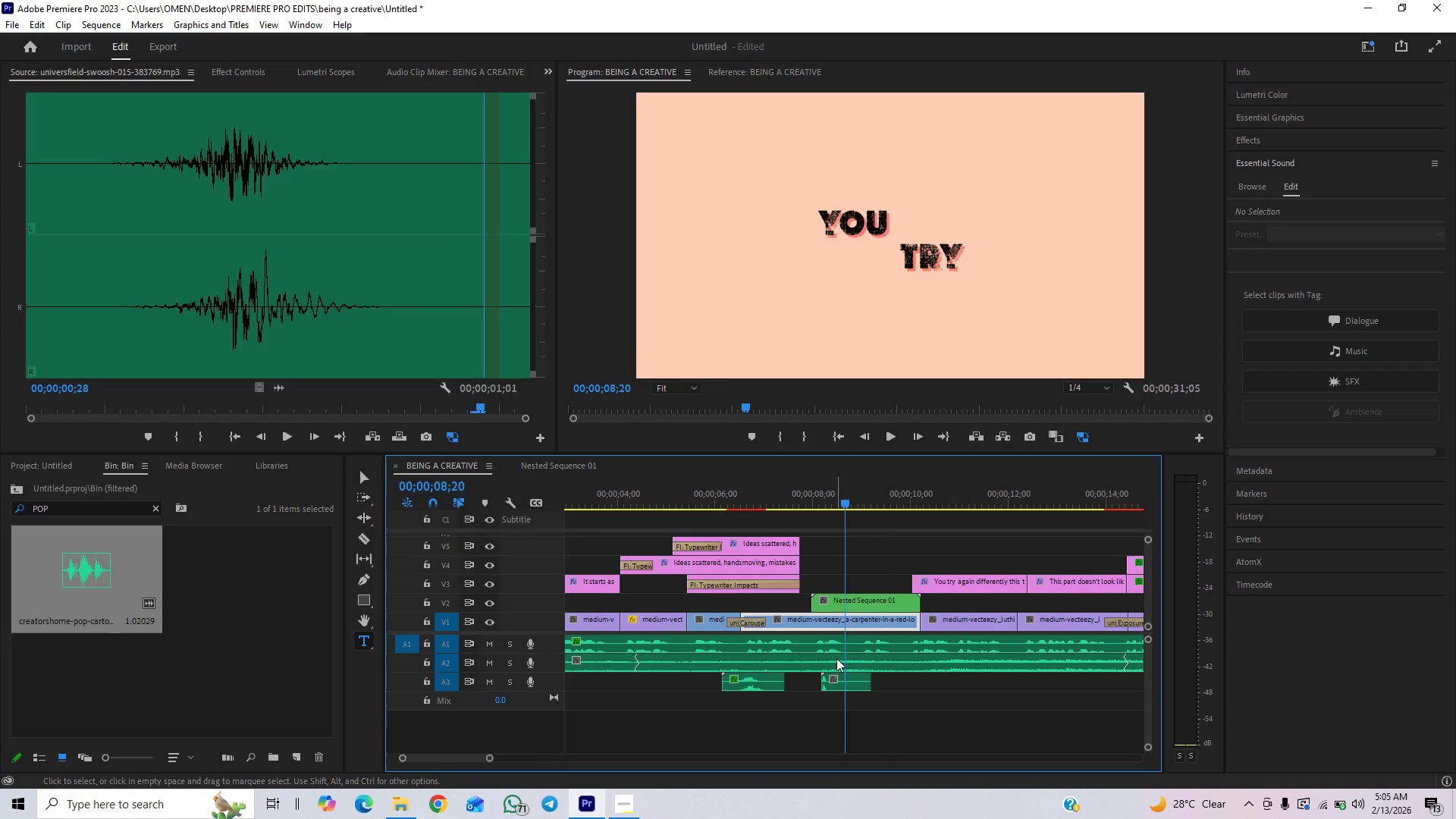 
left_click_drag(start_coordinate=[846, 680], to_coordinate=[834, 682])
 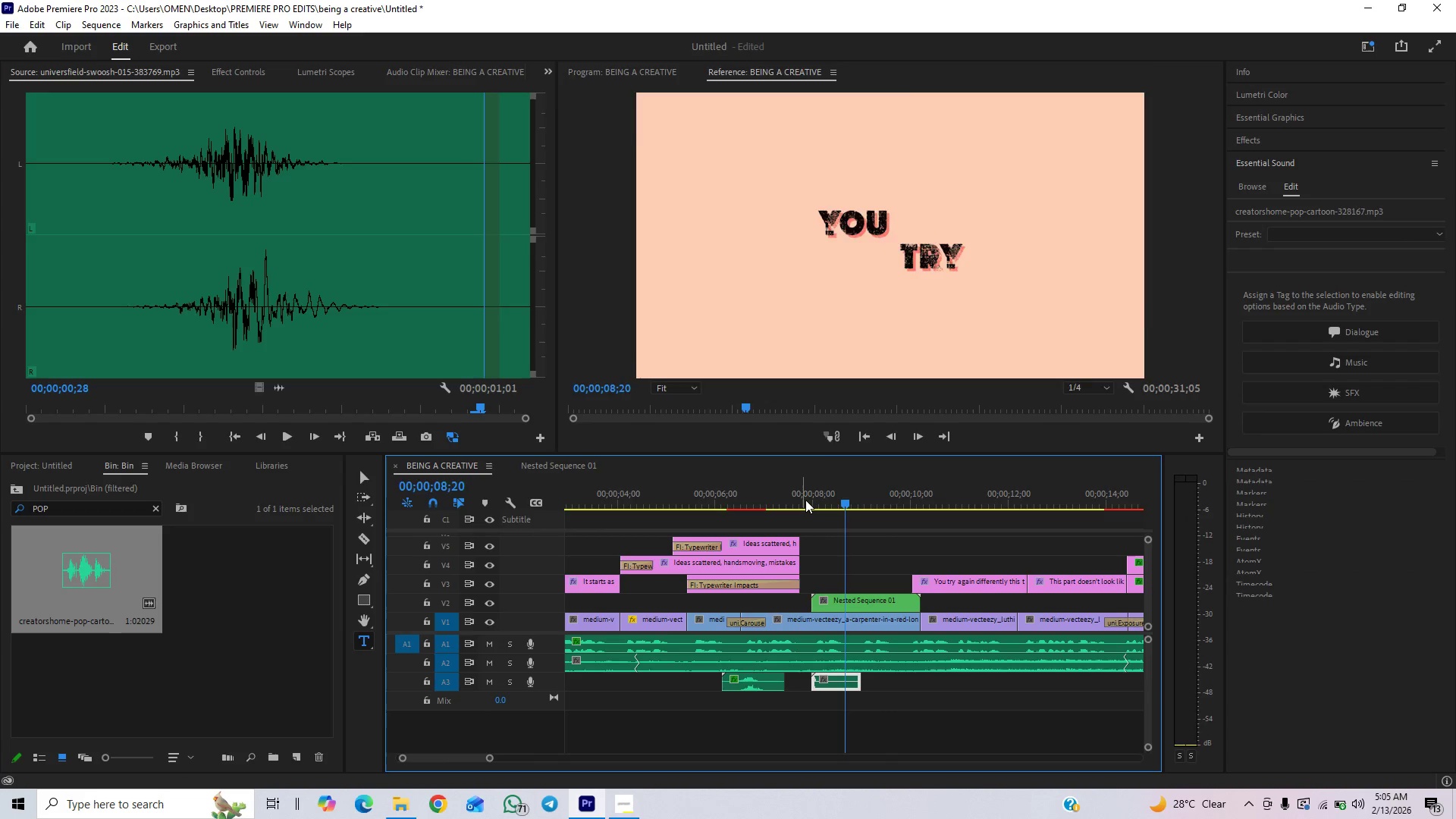 
key(Space)
 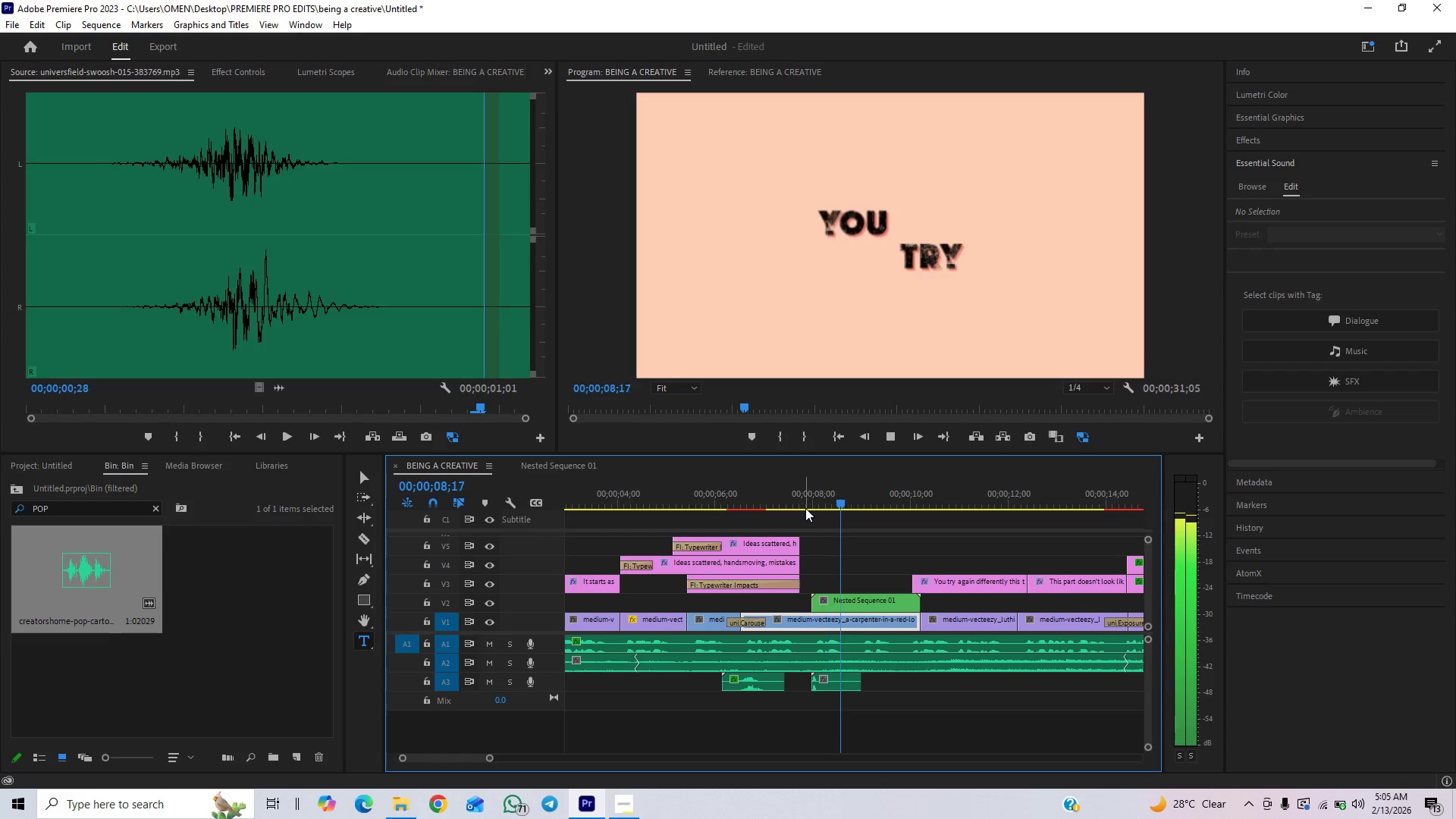 
key(Space)
 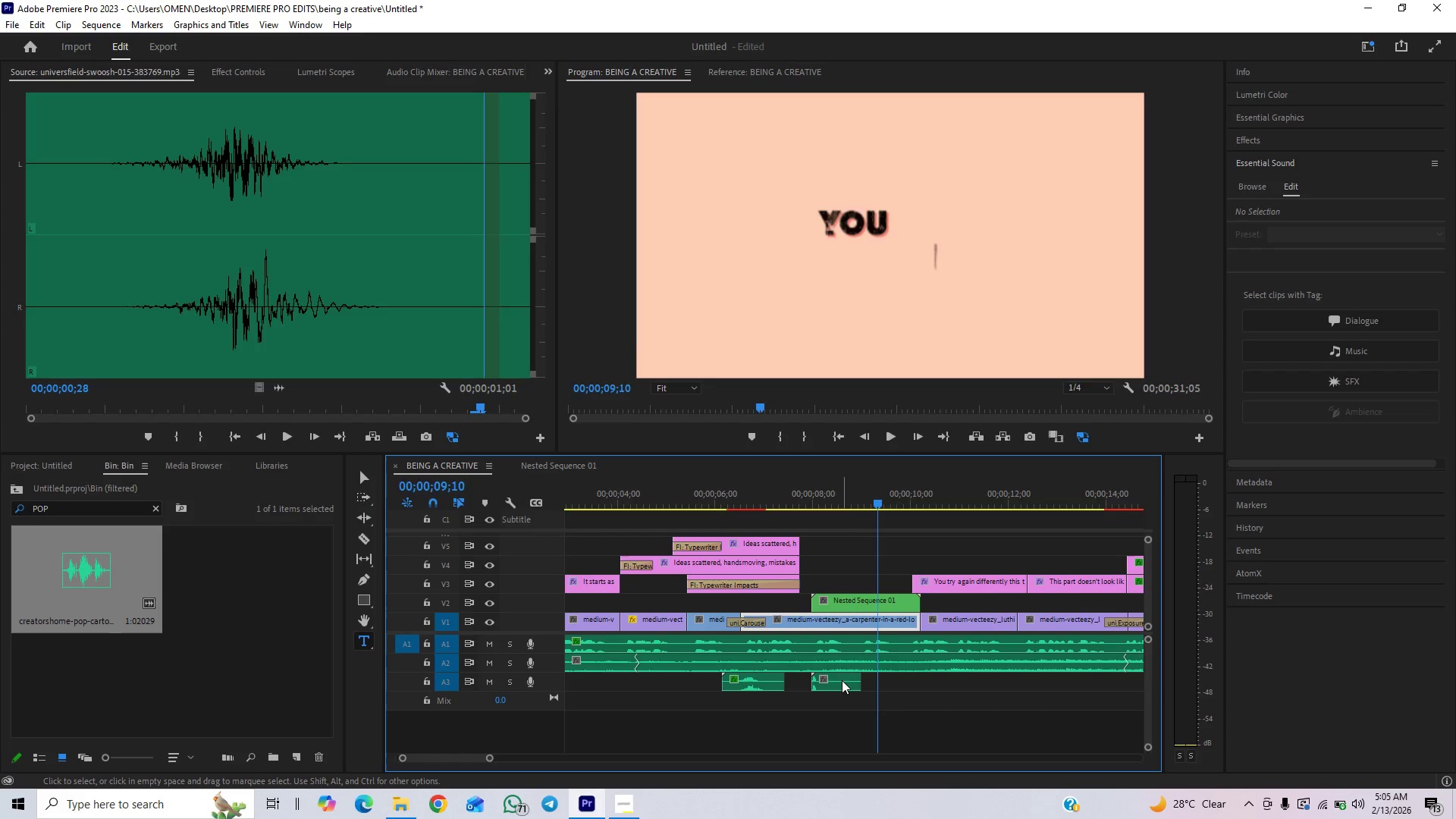 
left_click([843, 680])
 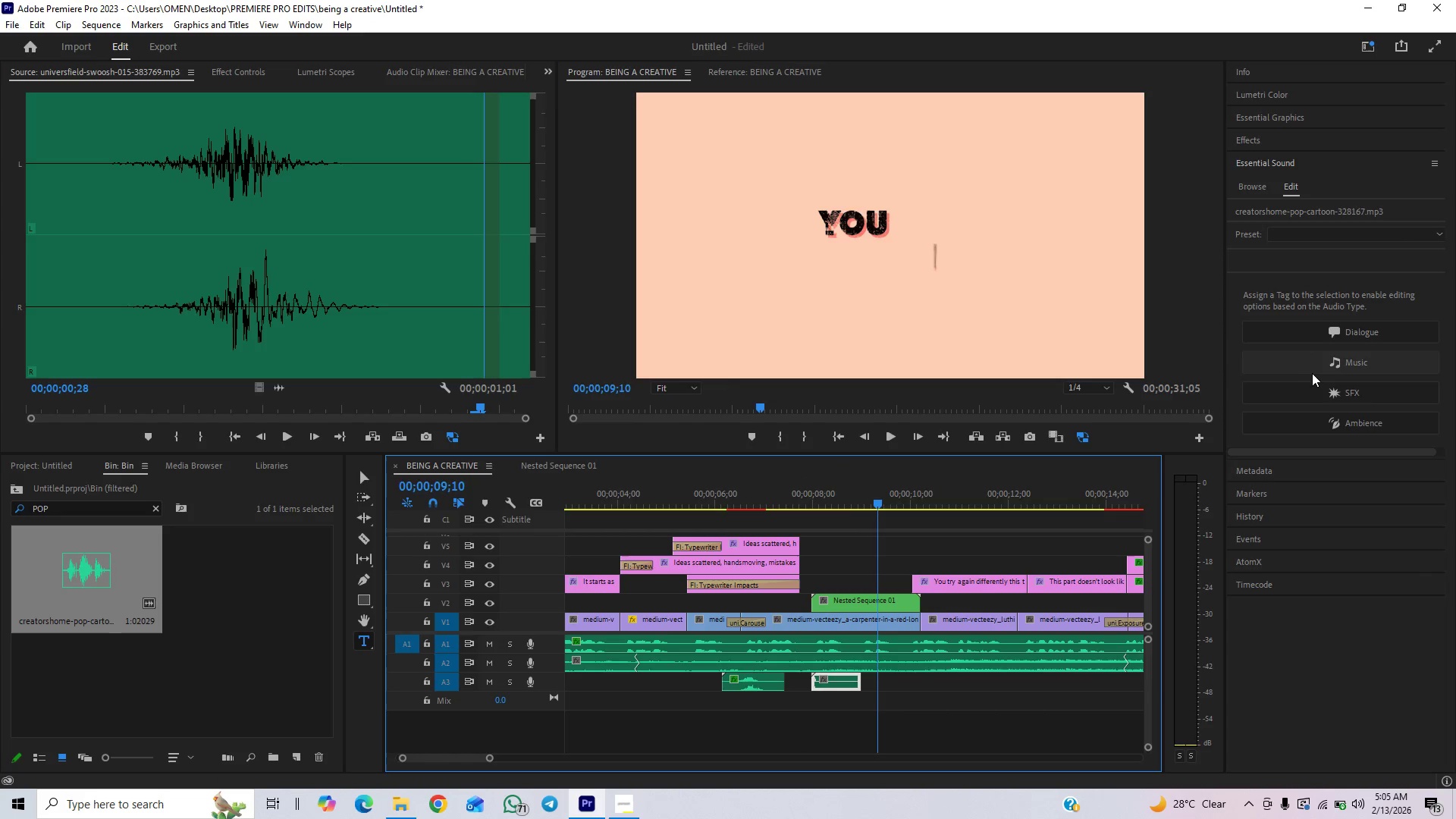 
left_click([1313, 384])
 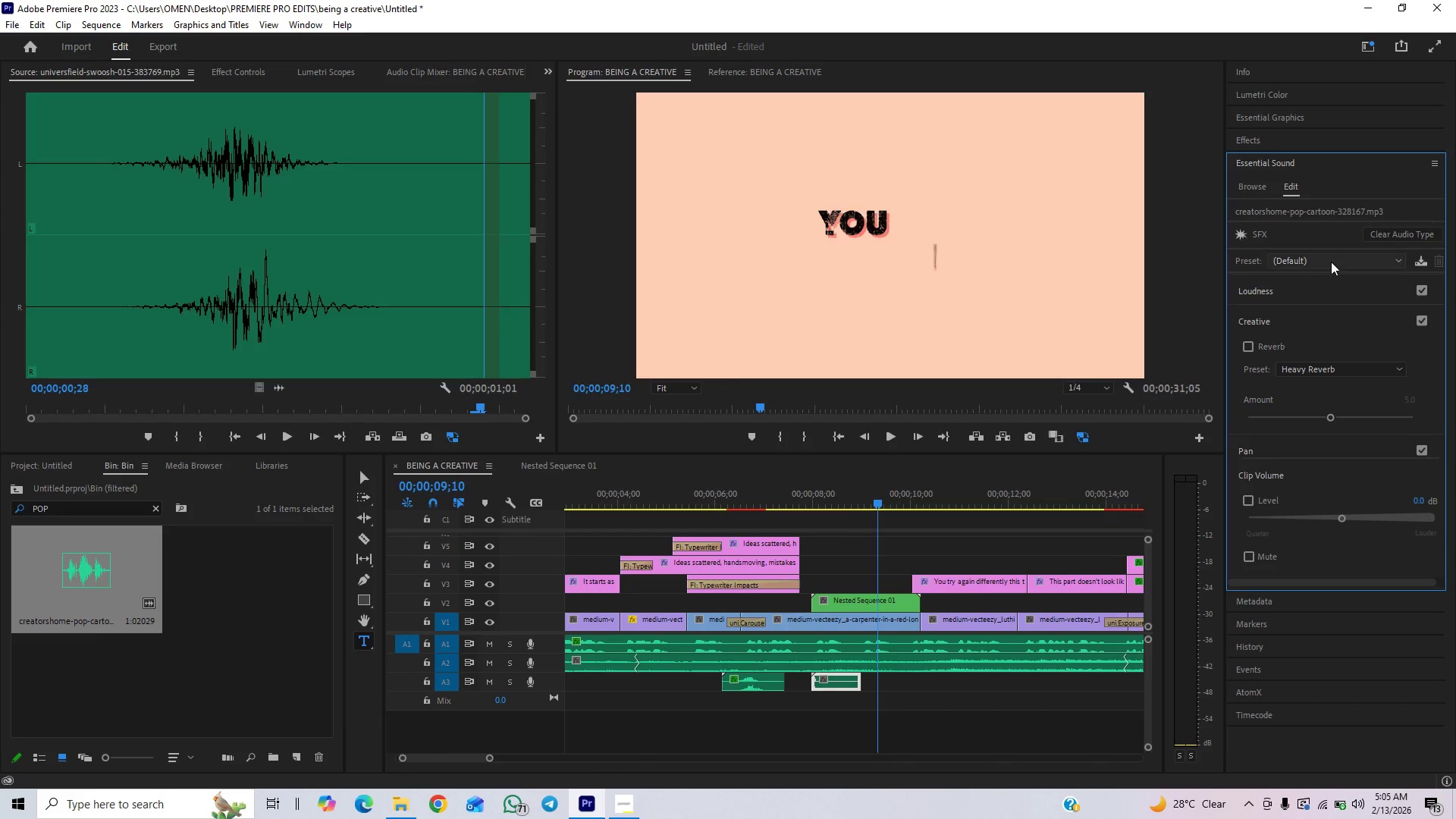 
left_click([1330, 262])
 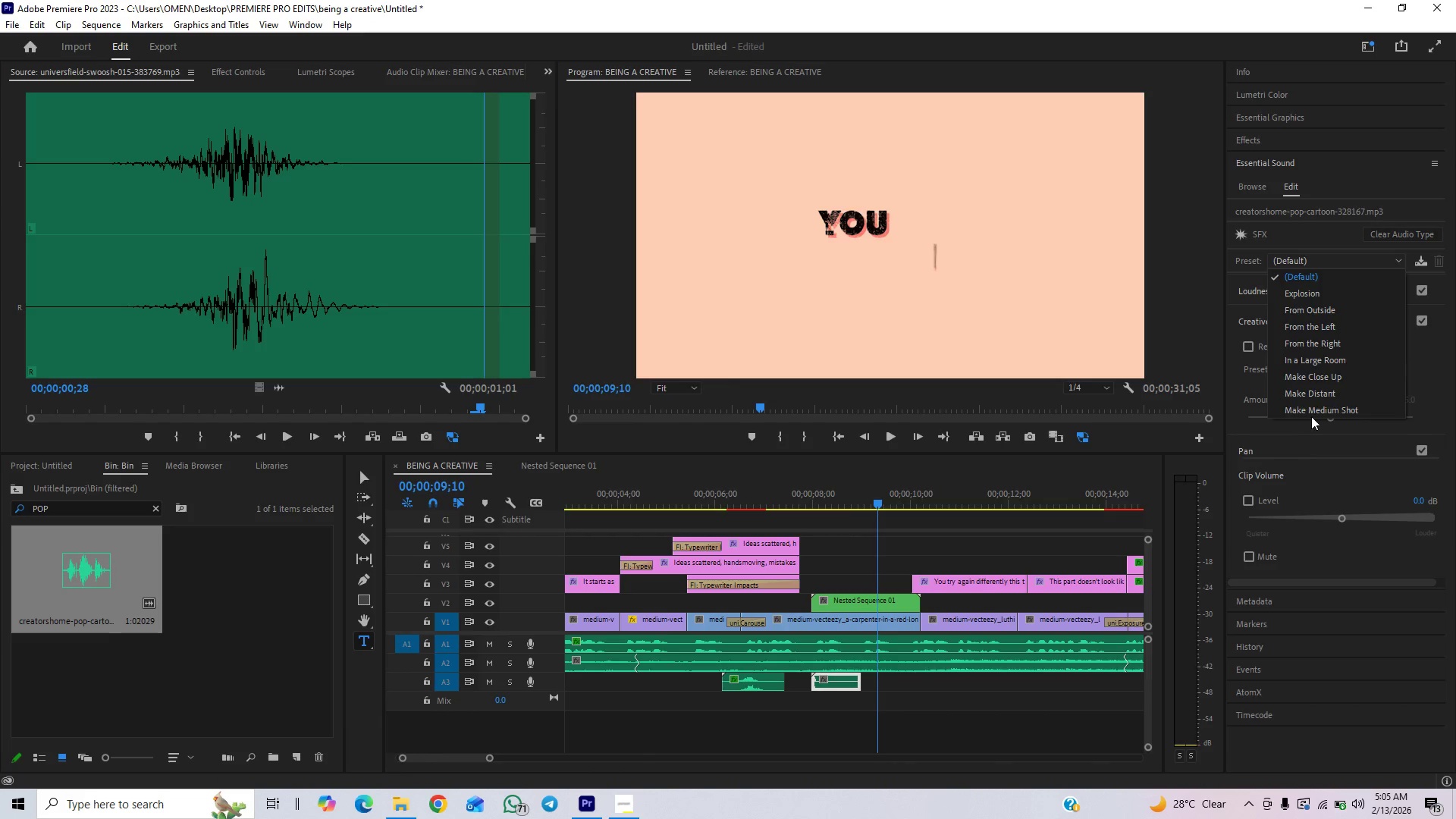 
left_click([1313, 414])
 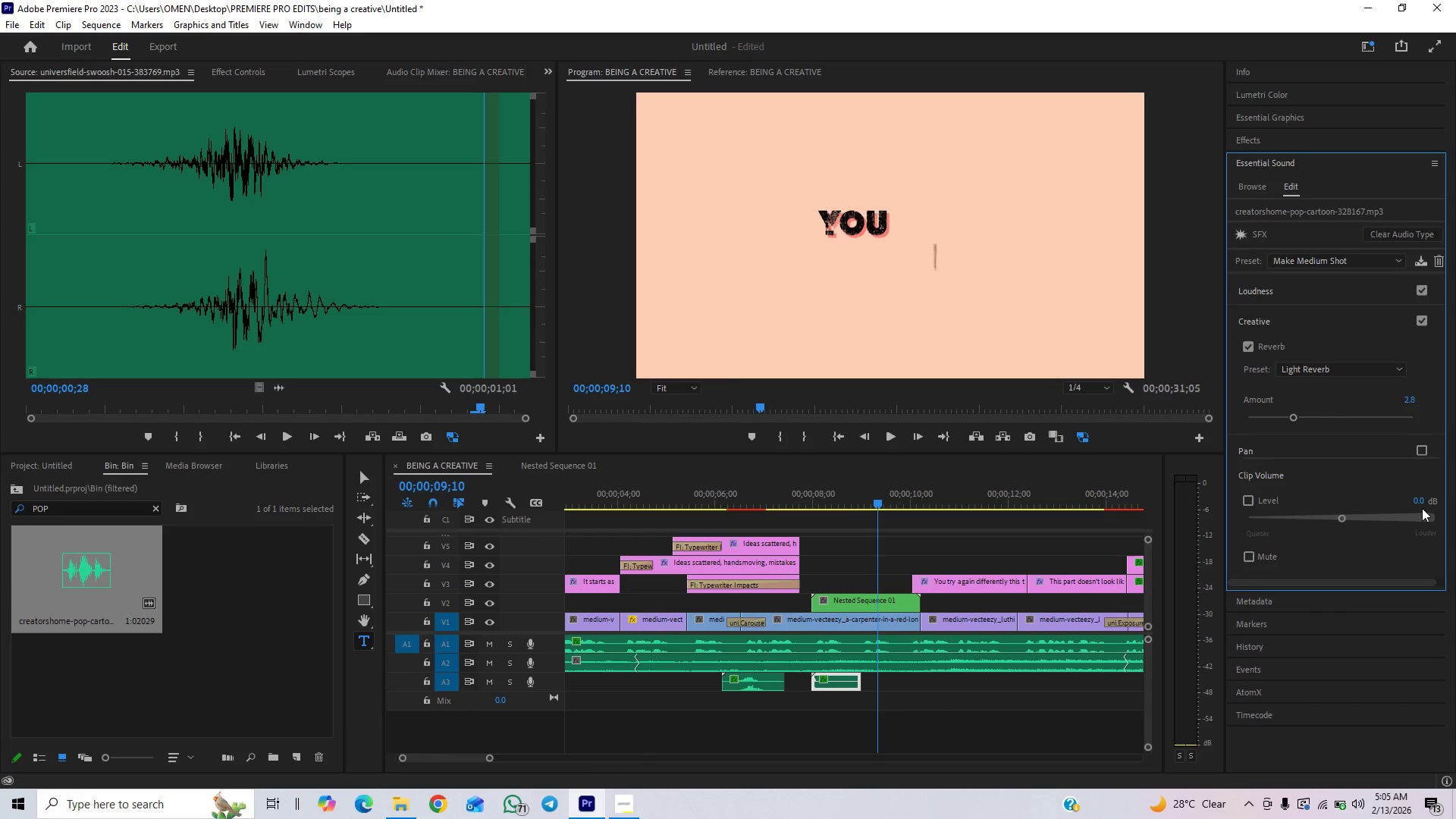 
left_click([1418, 499])
 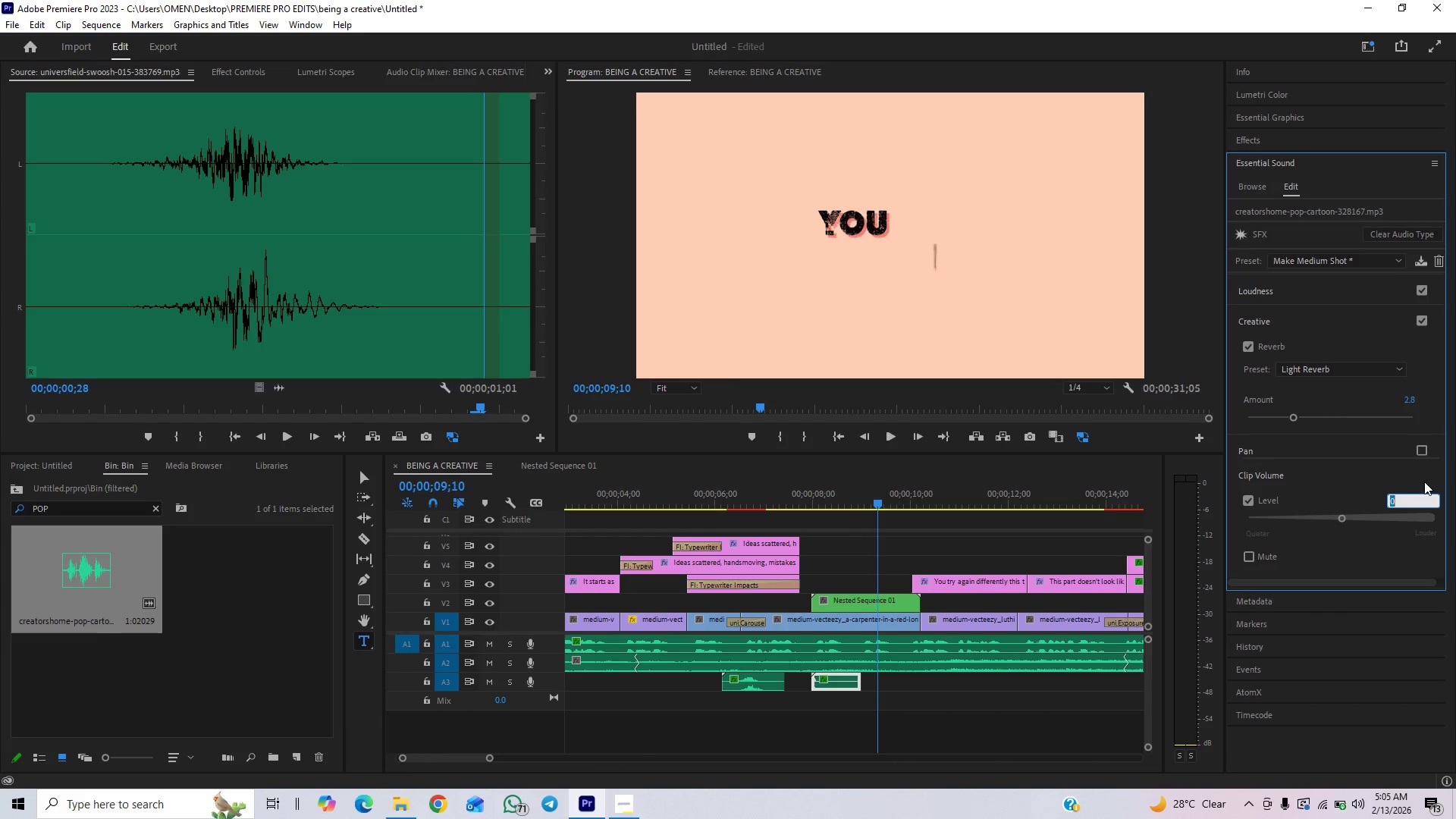 
key(Minus)
 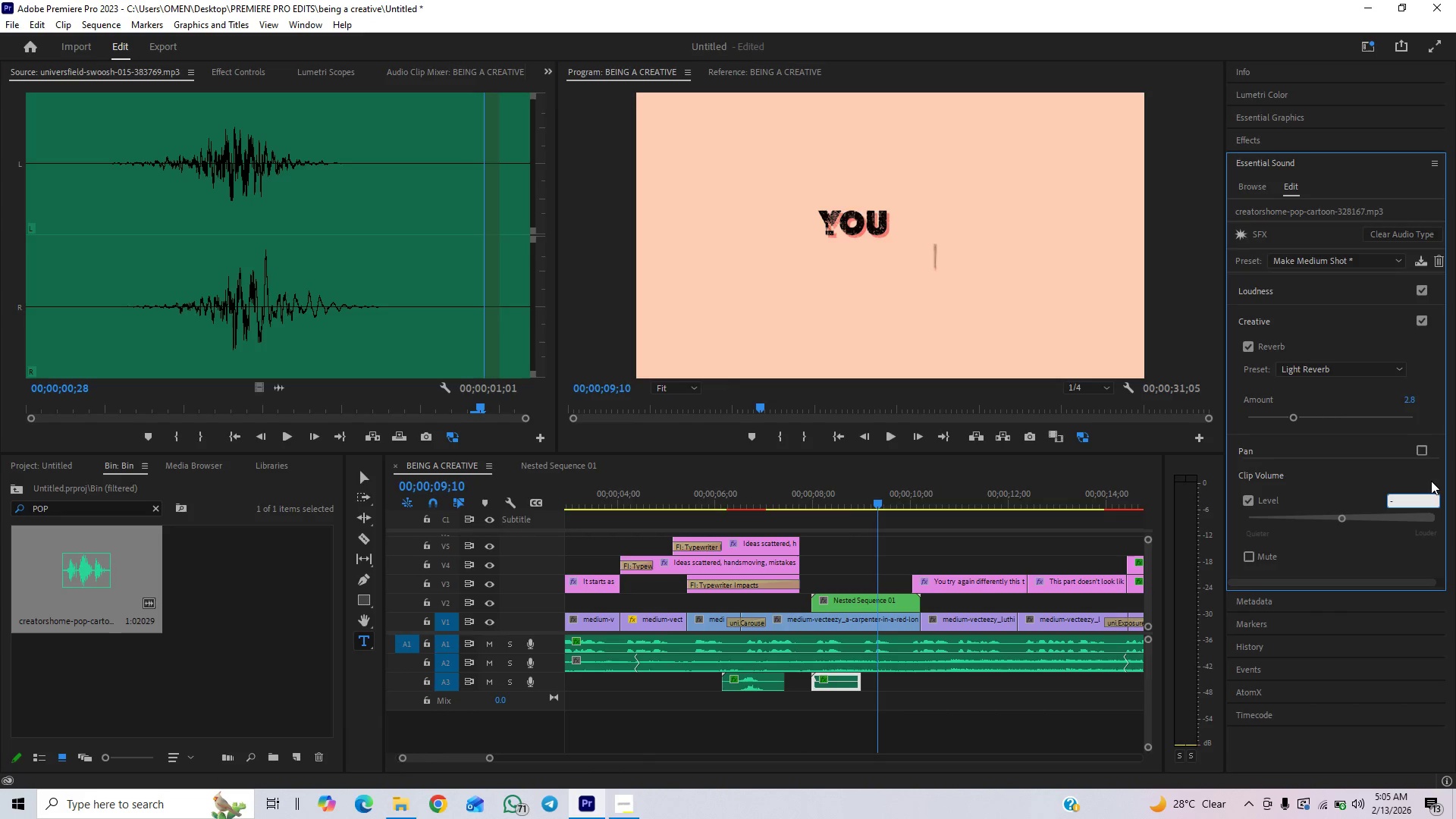 
key(6)
 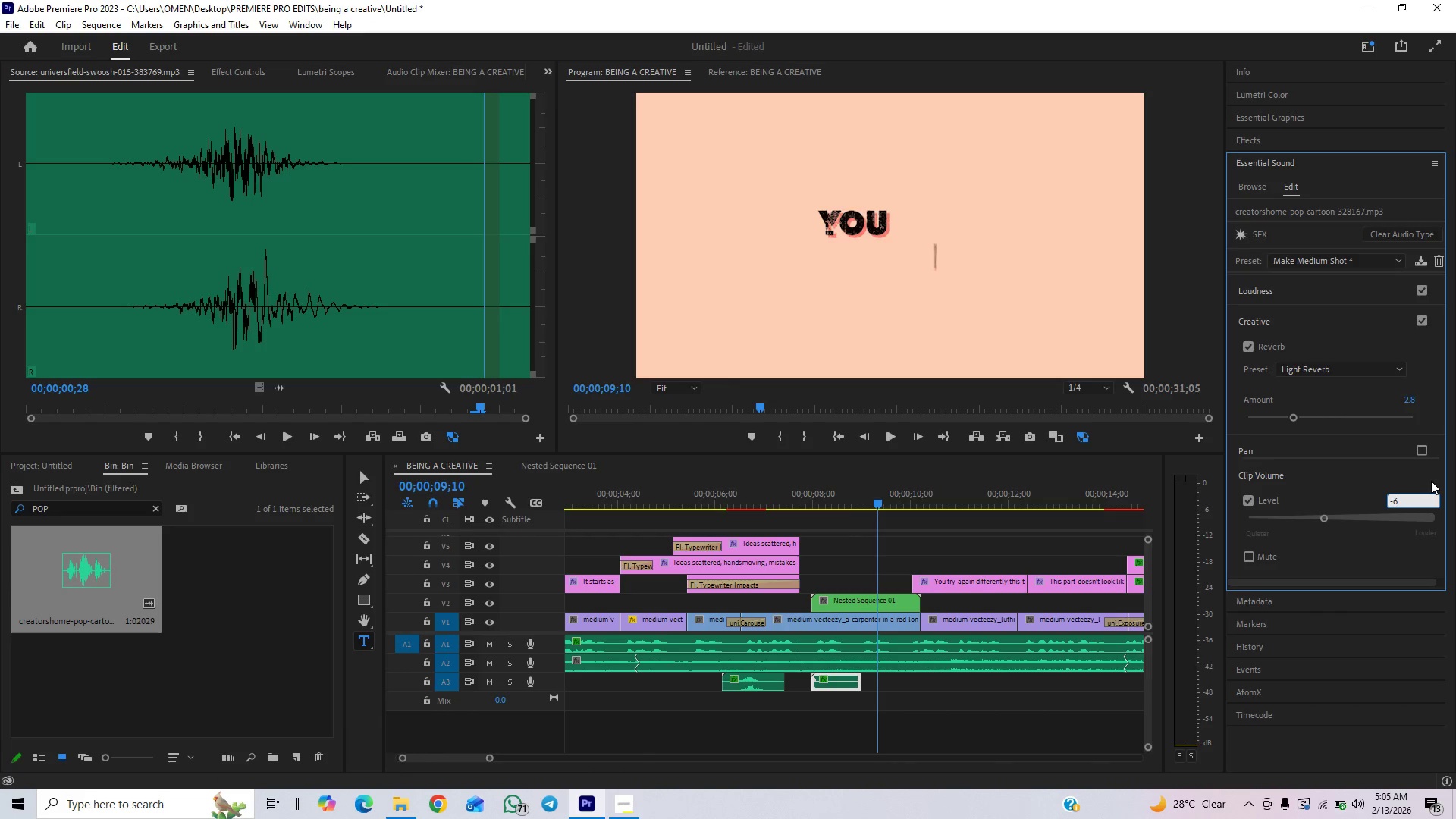 
key(Enter)
 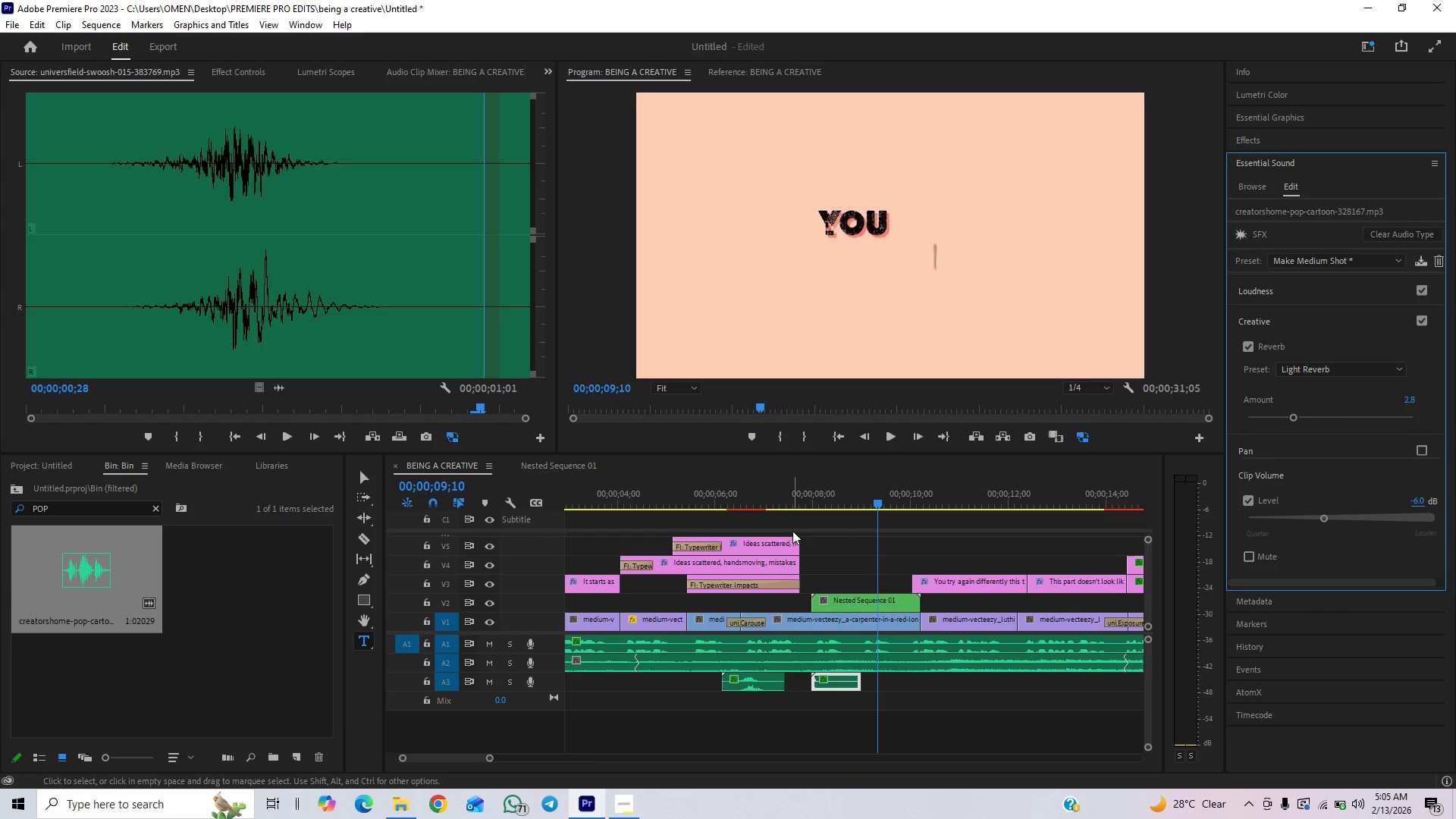 
left_click([802, 507])
 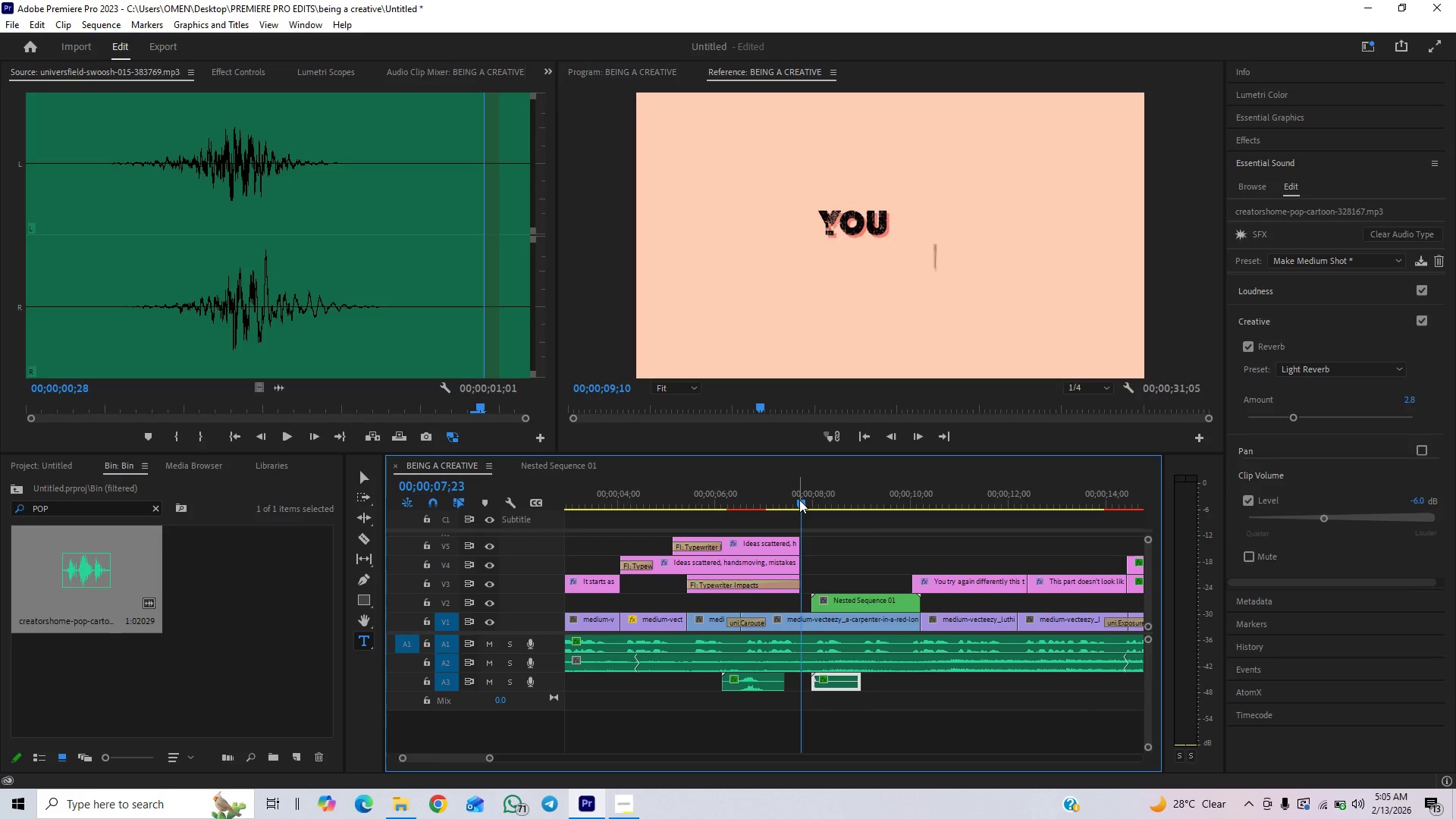 
key(Space)
 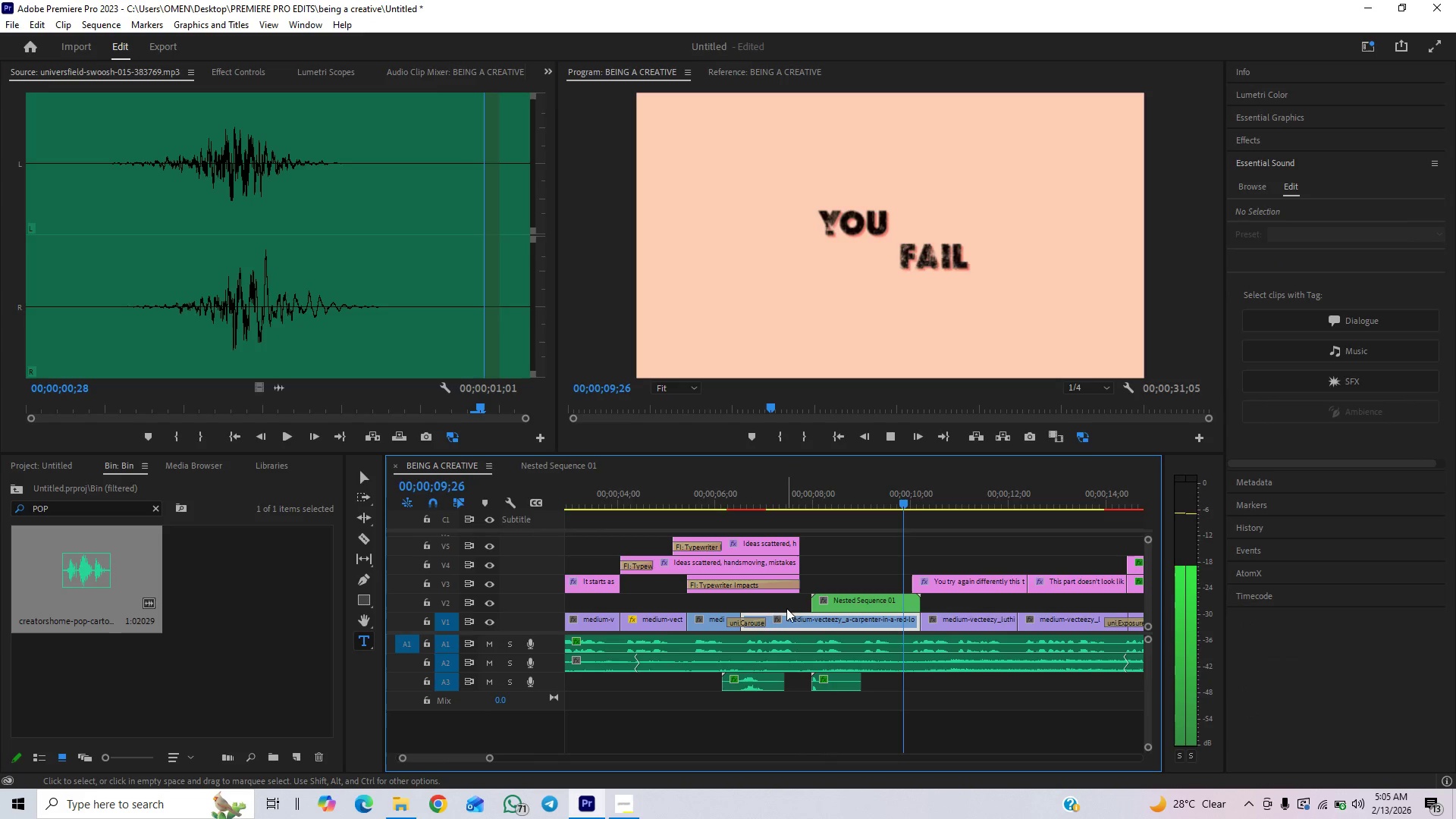 
key(Space)
 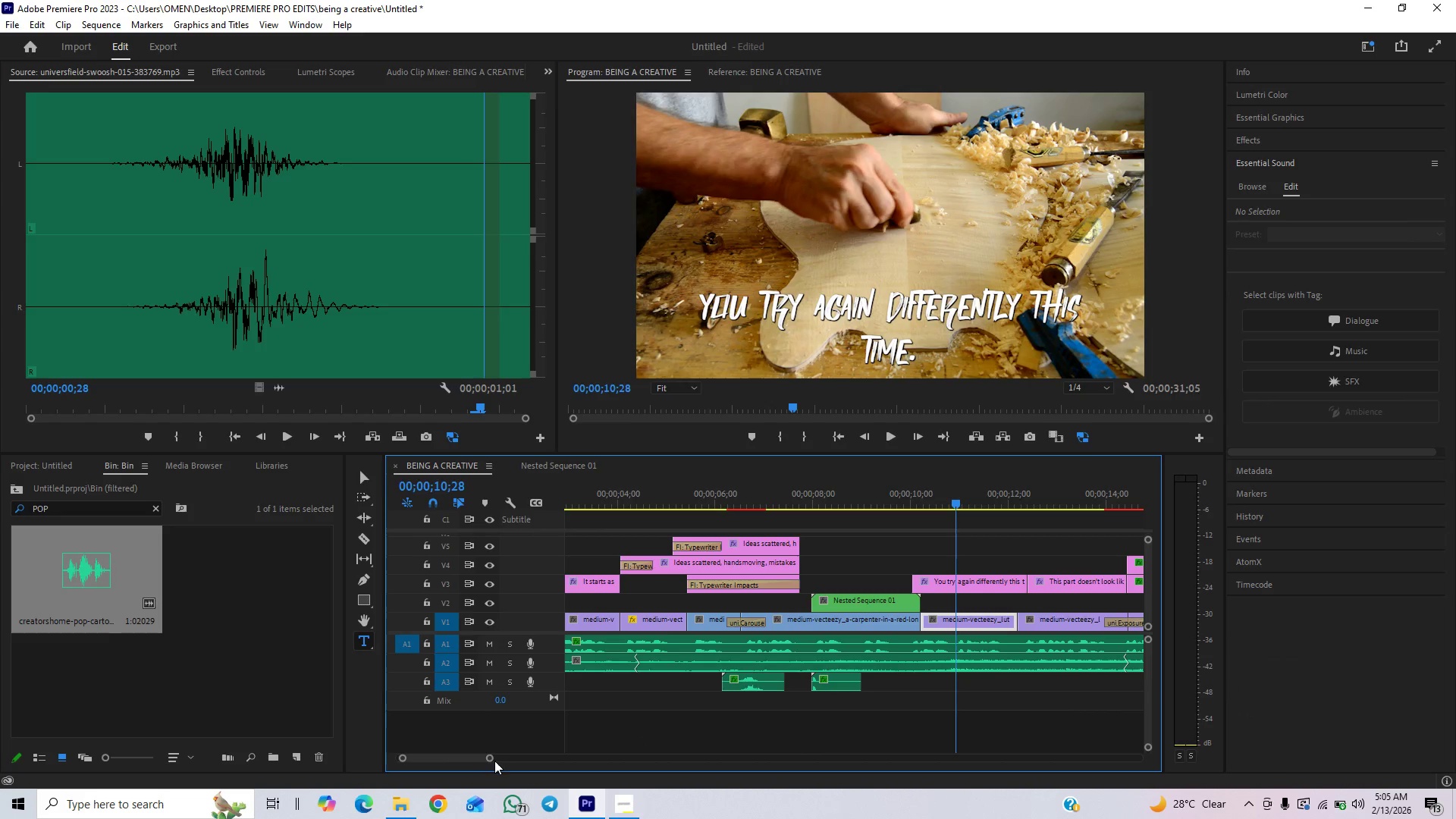 
left_click_drag(start_coordinate=[486, 758], to_coordinate=[541, 745])
 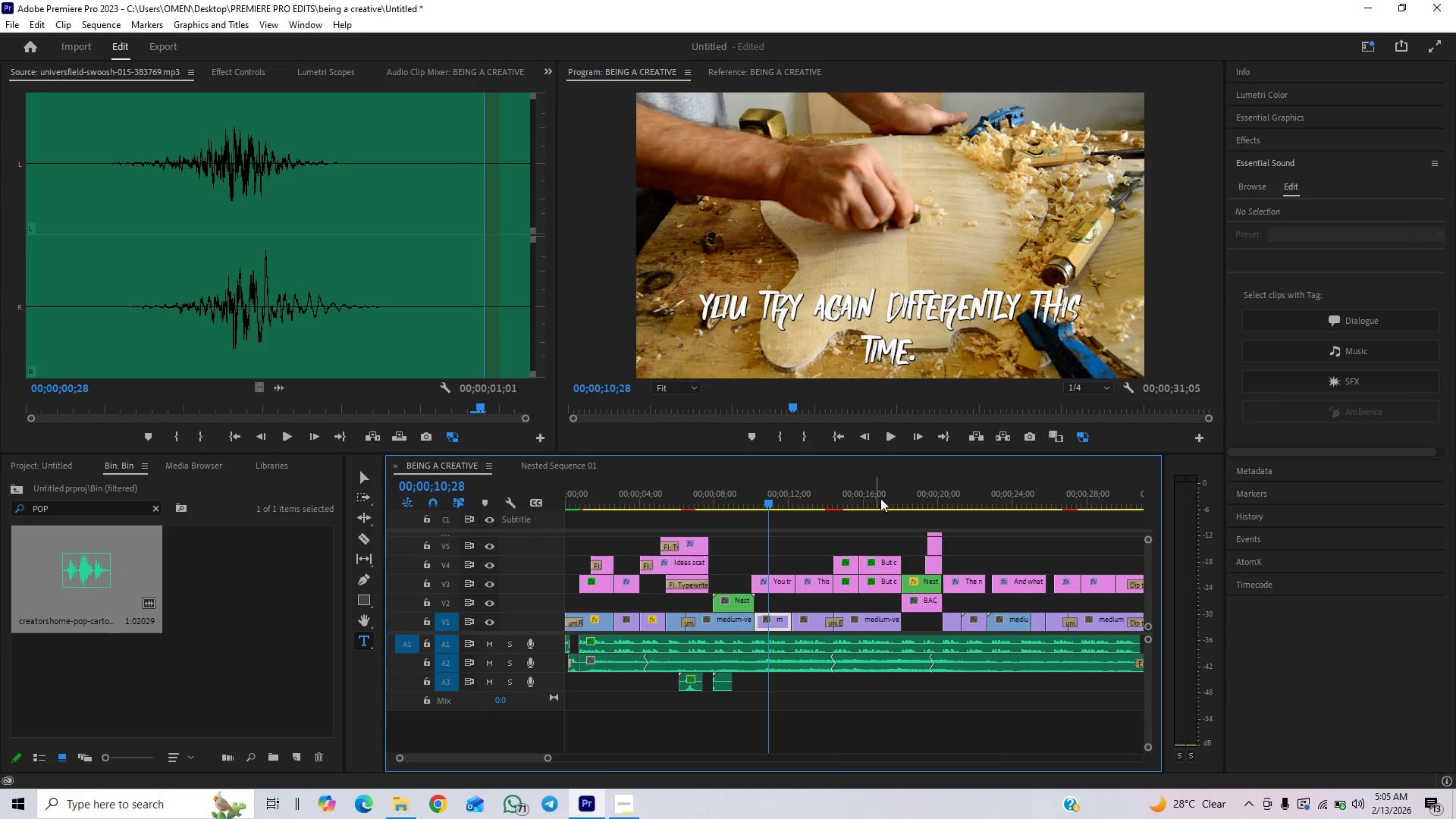 
left_click_drag(start_coordinate=[880, 498], to_coordinate=[916, 503])
 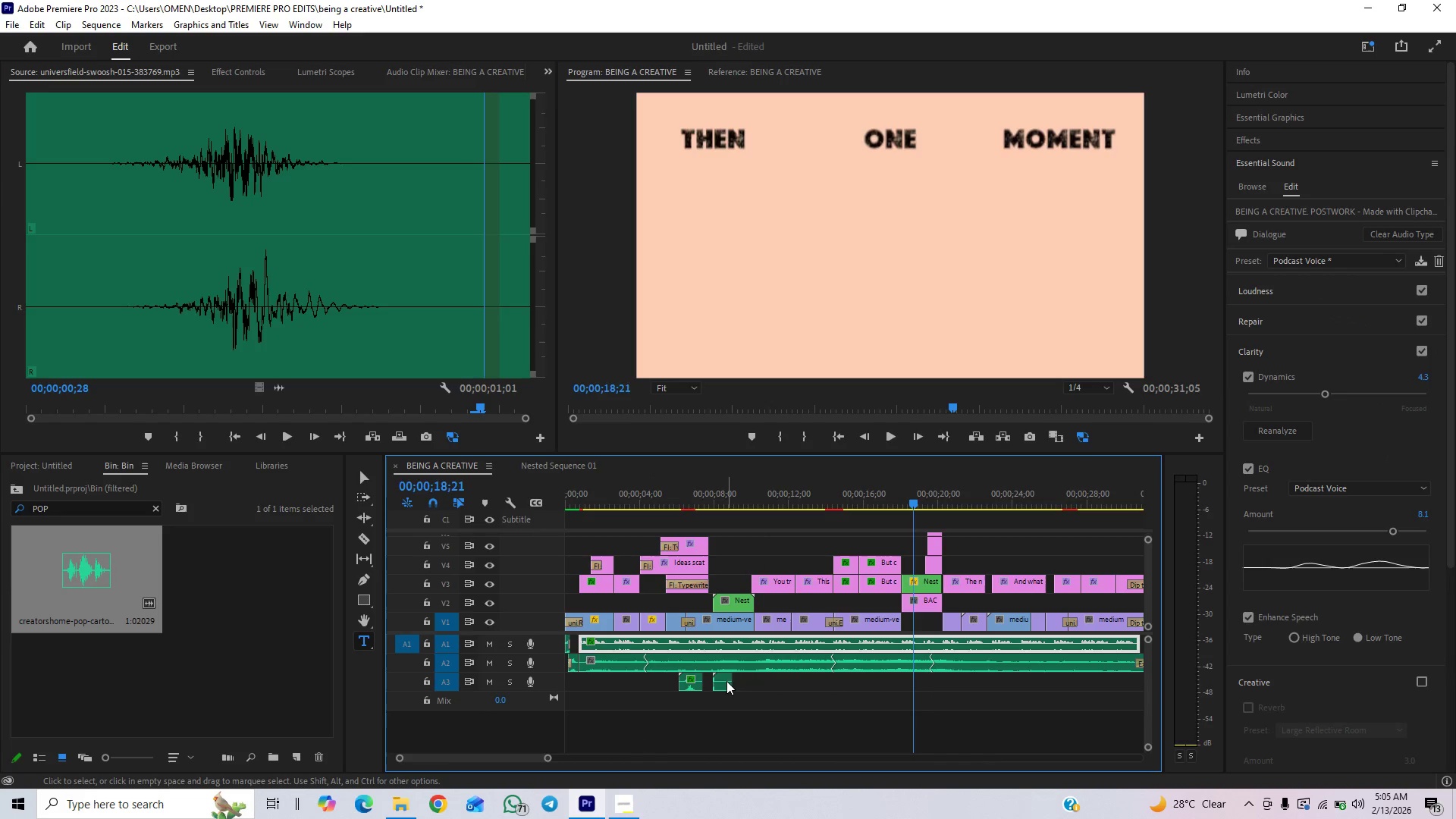 
left_click([727, 683])
 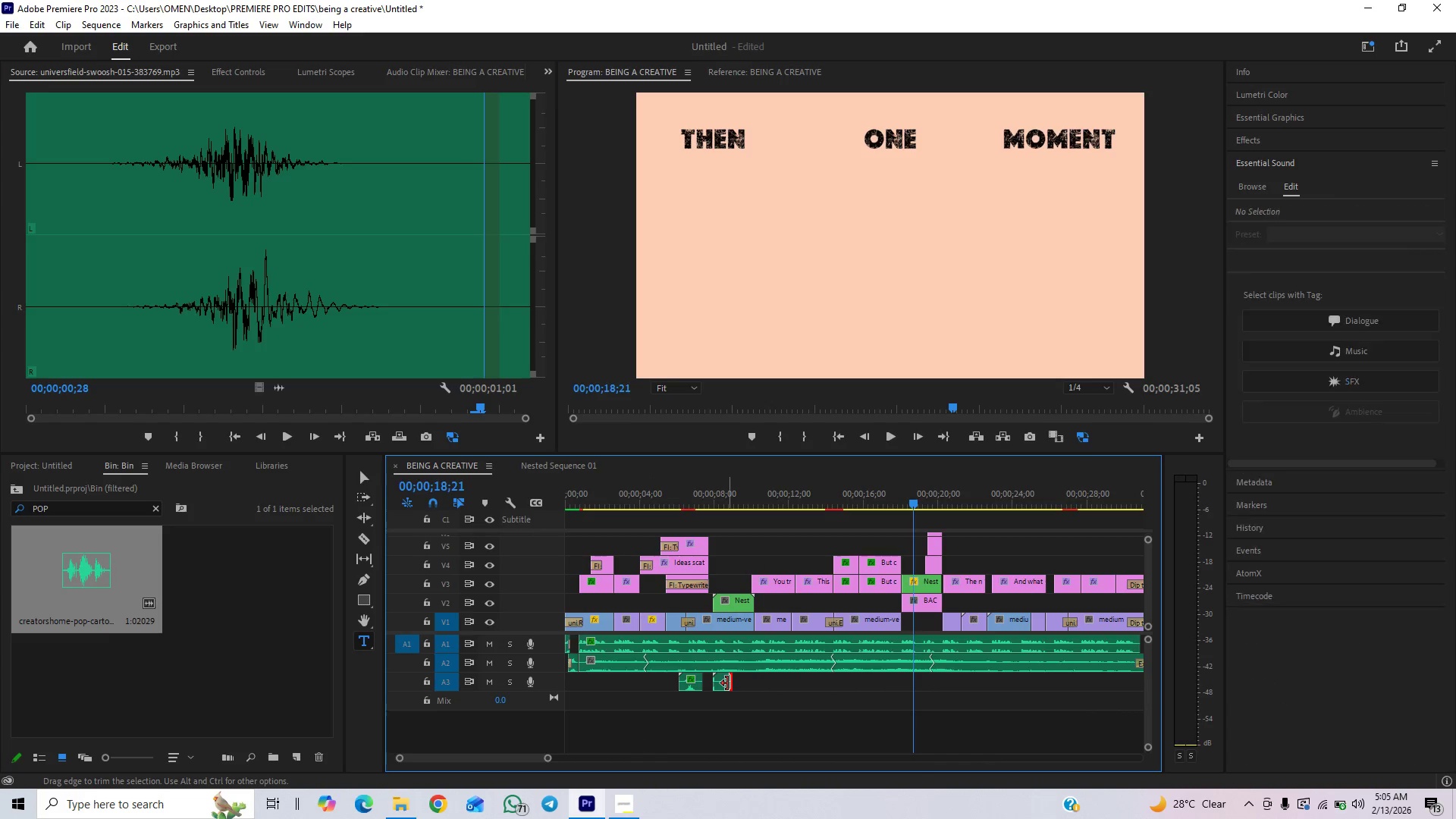 
hold_key(key=AltLeft, duration=0.86)
left_click([727, 683])
 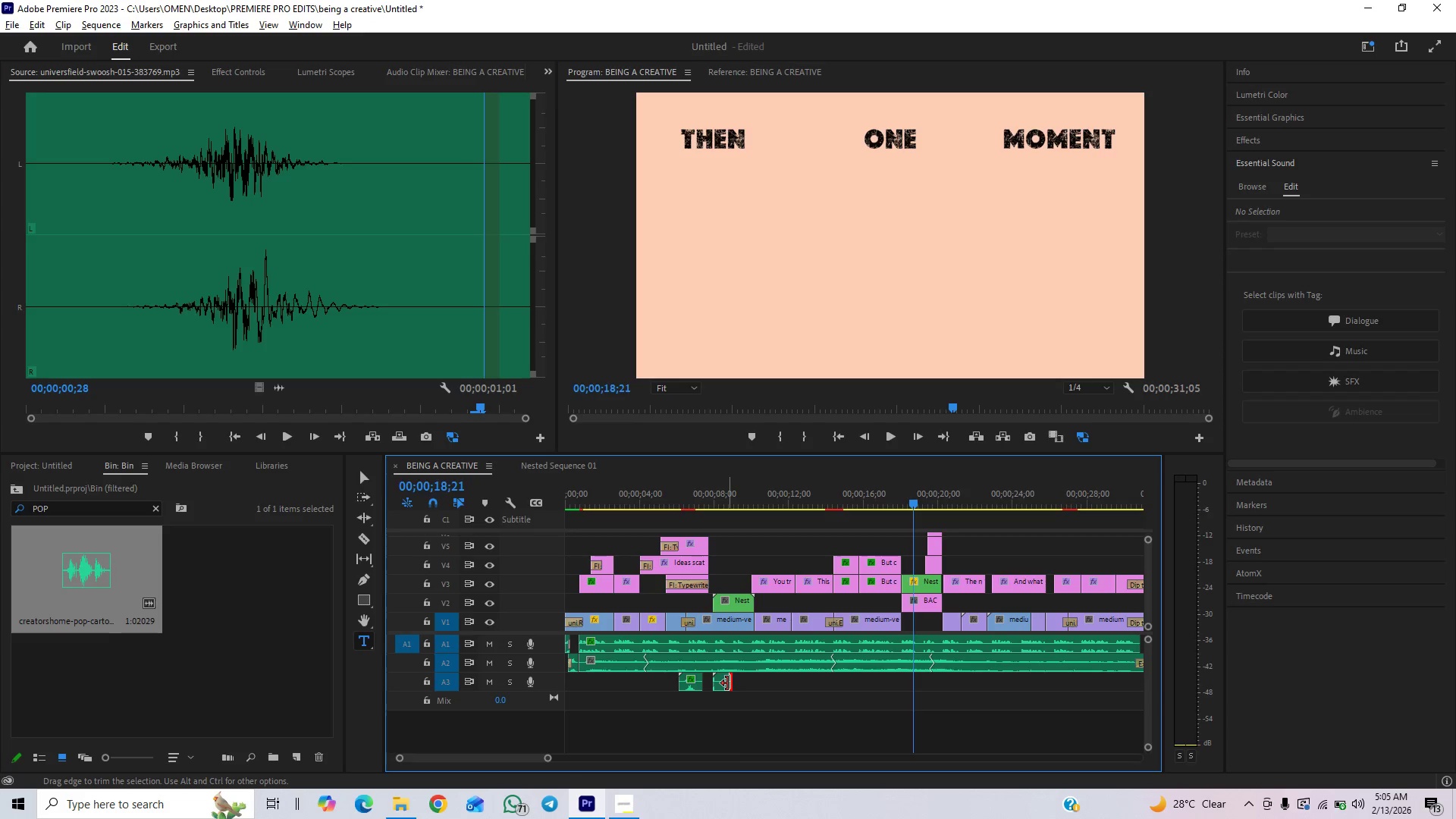 
hold_key(key=AltLeft, duration=1.25)
 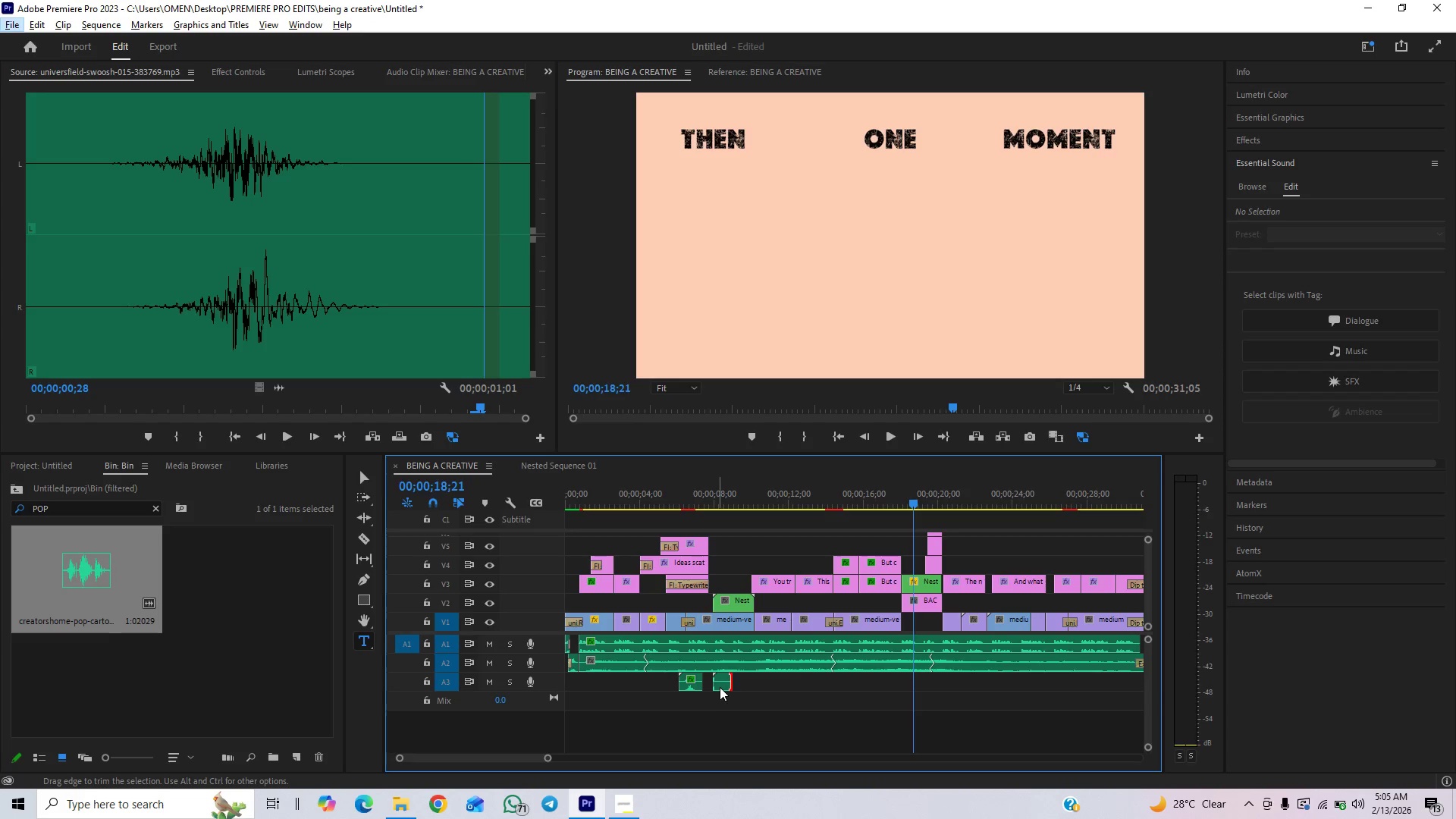 
hold_key(key=AltLeft, duration=1.25)
 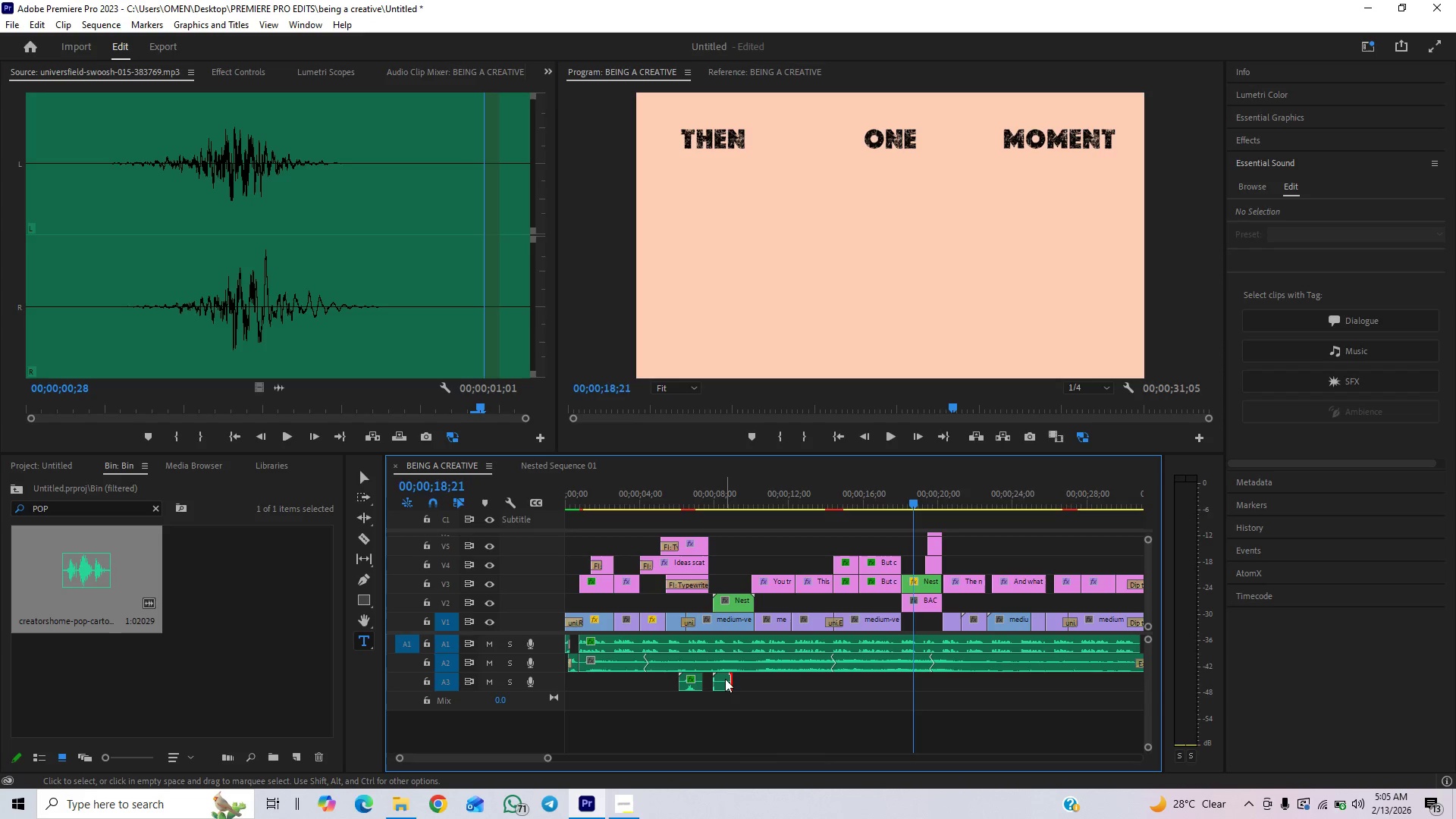 
hold_key(key=AltLeft, duration=1.5)
left_click_drag(start_coordinate=[725, 679], to_coordinate=[912, 689])
 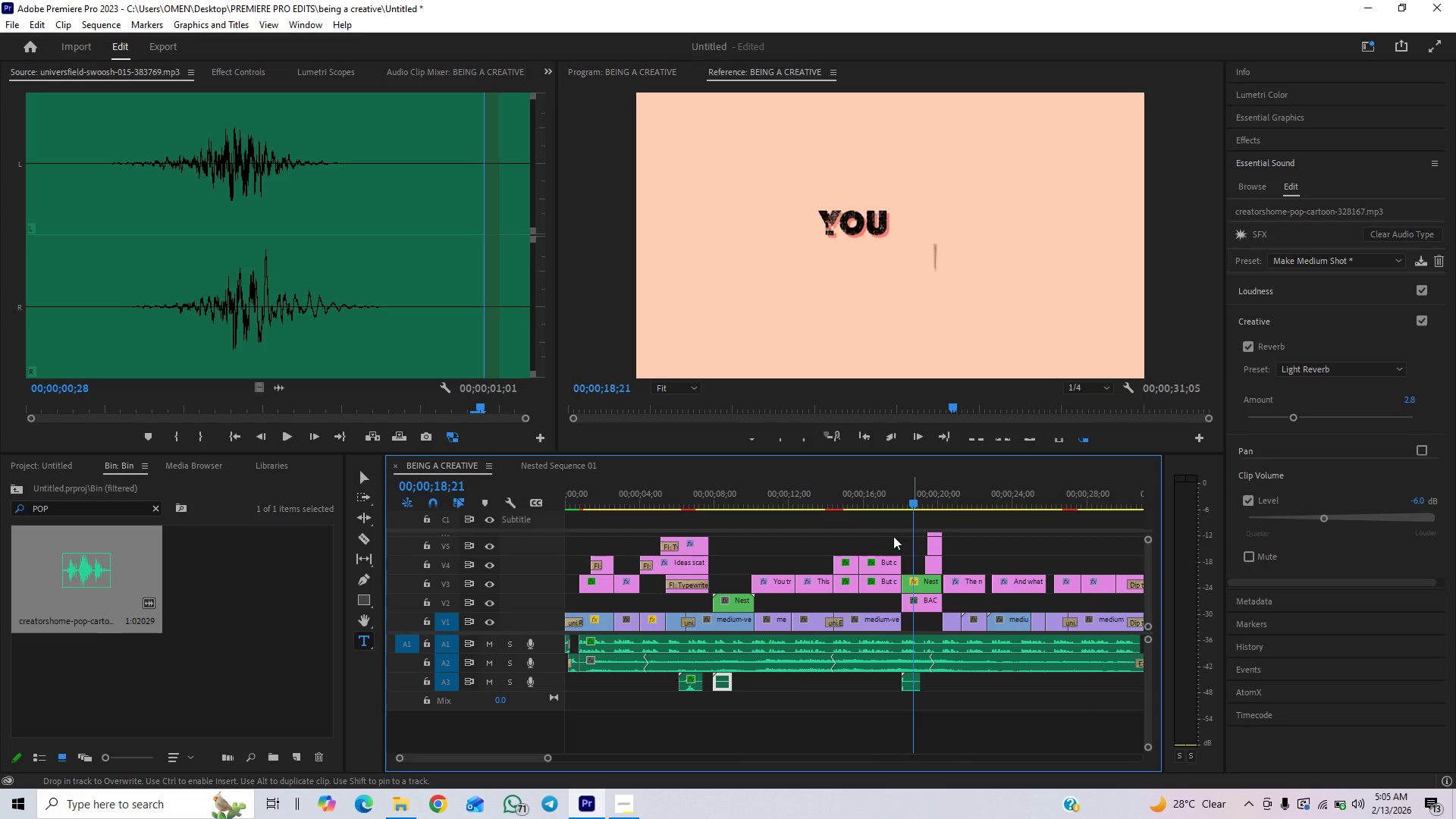 
hold_key(key=AltLeft, duration=1.52)
 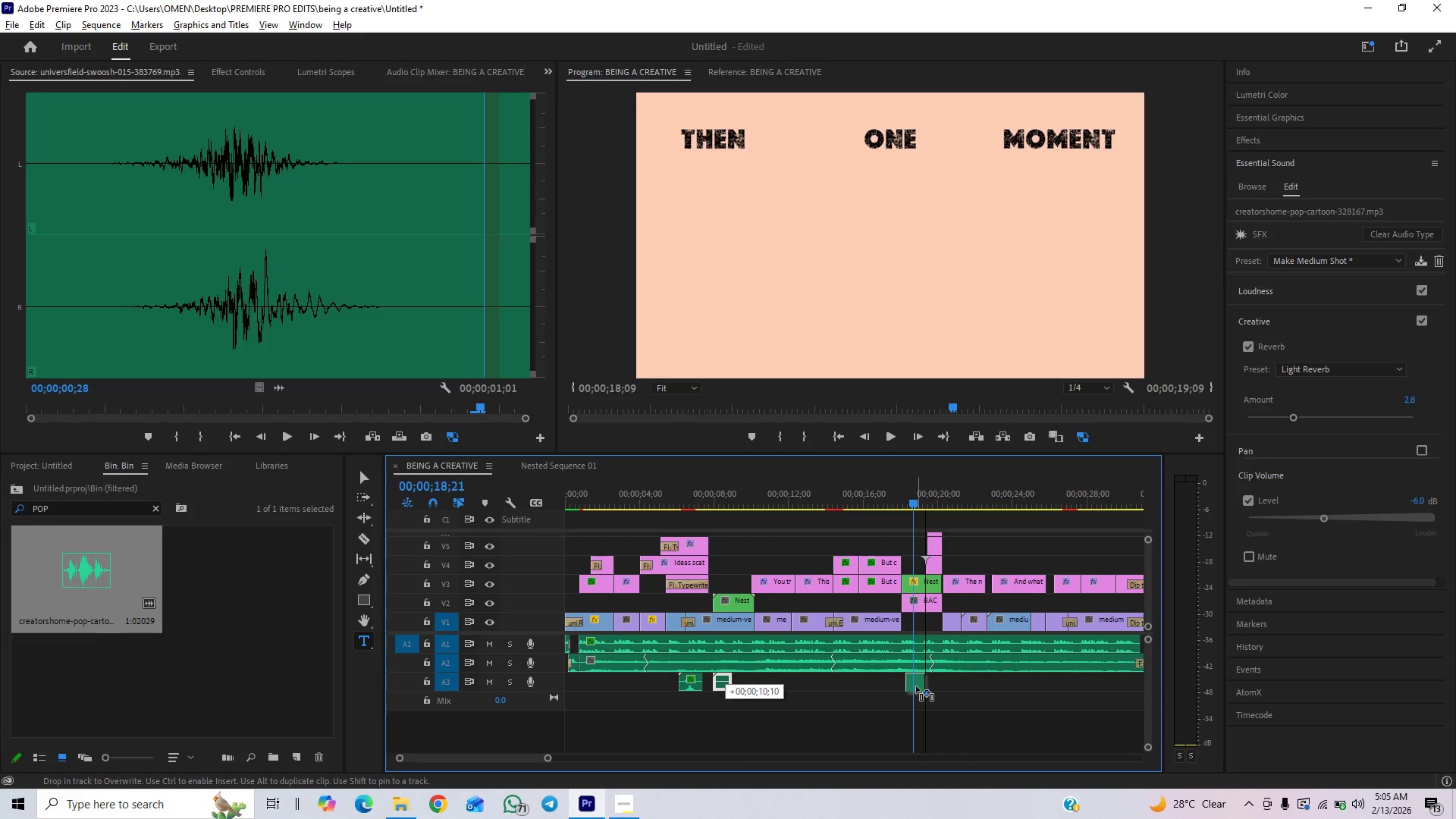 
hold_key(key=AltLeft, duration=1.51)
 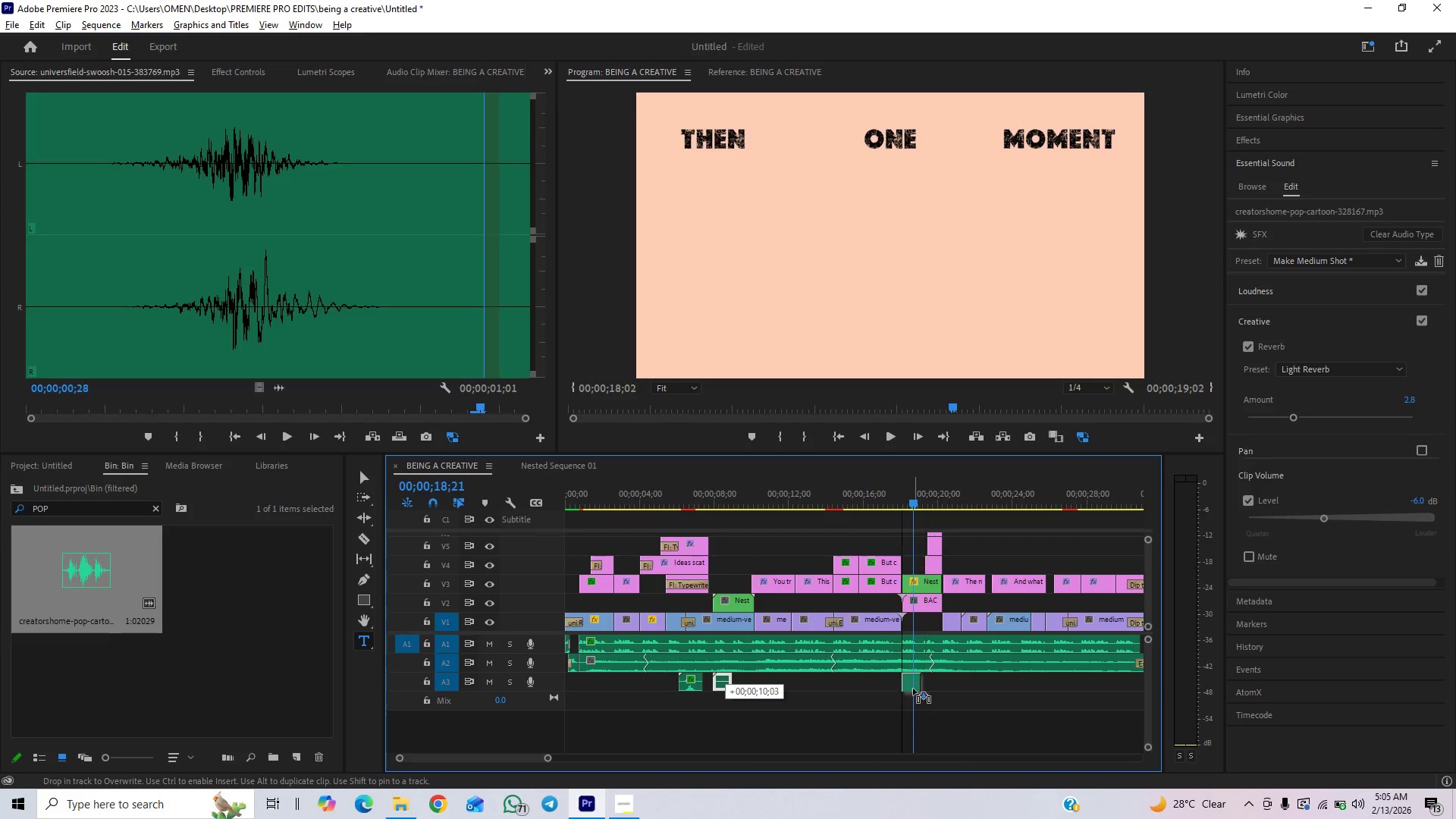 
hold_key(key=AltLeft, duration=0.94)
 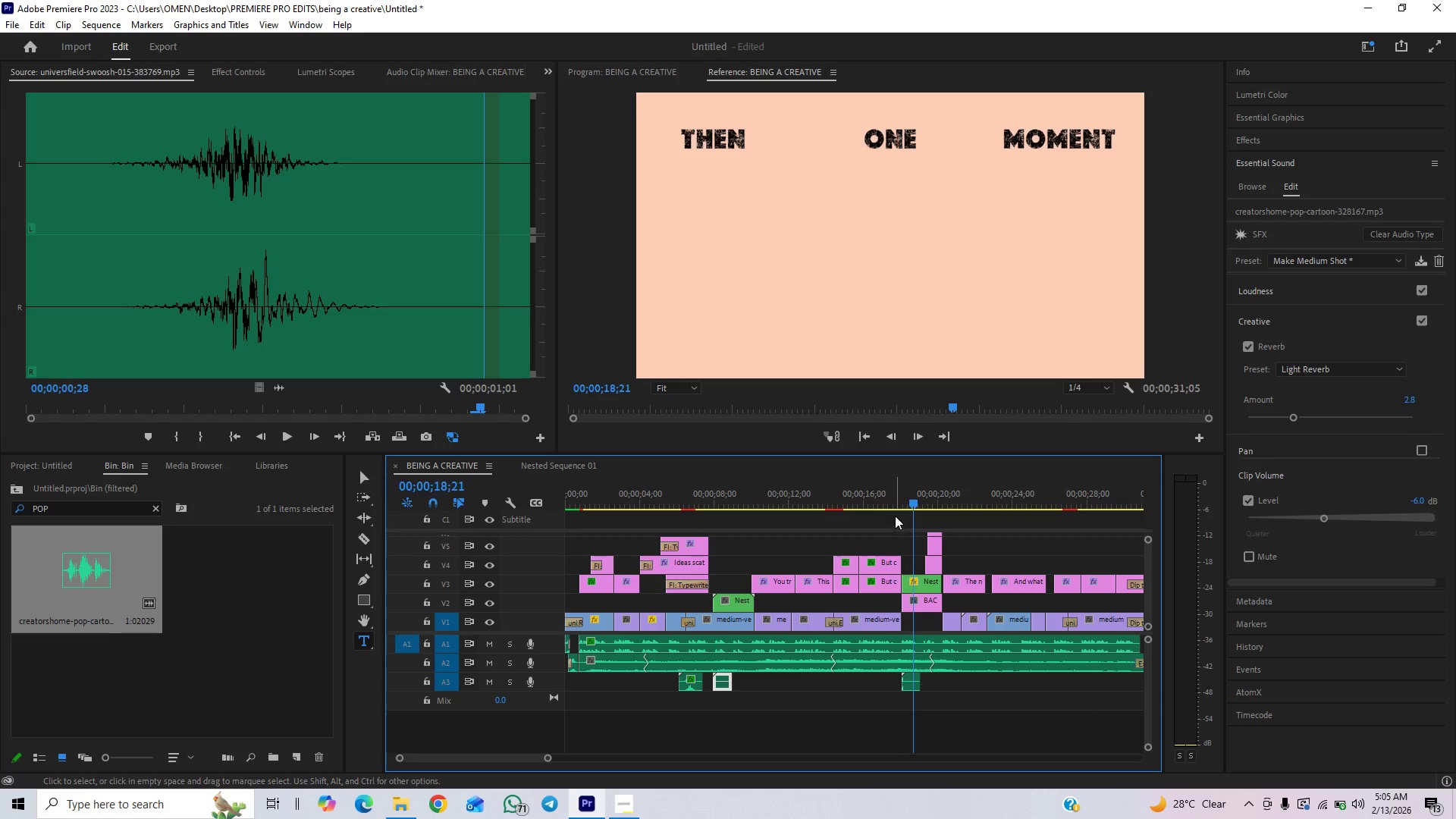 
left_click([895, 496])
 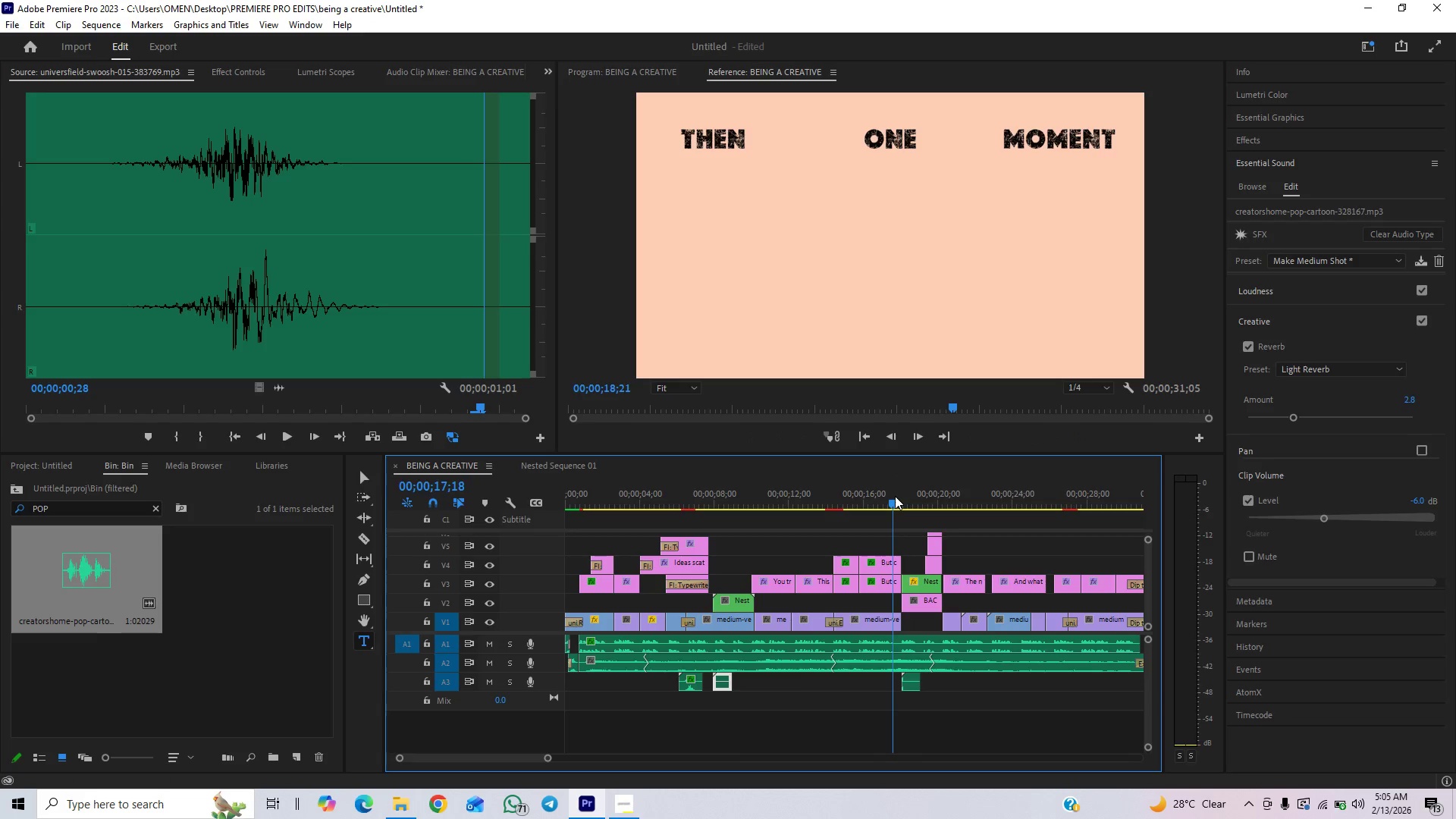 
key(Space)
 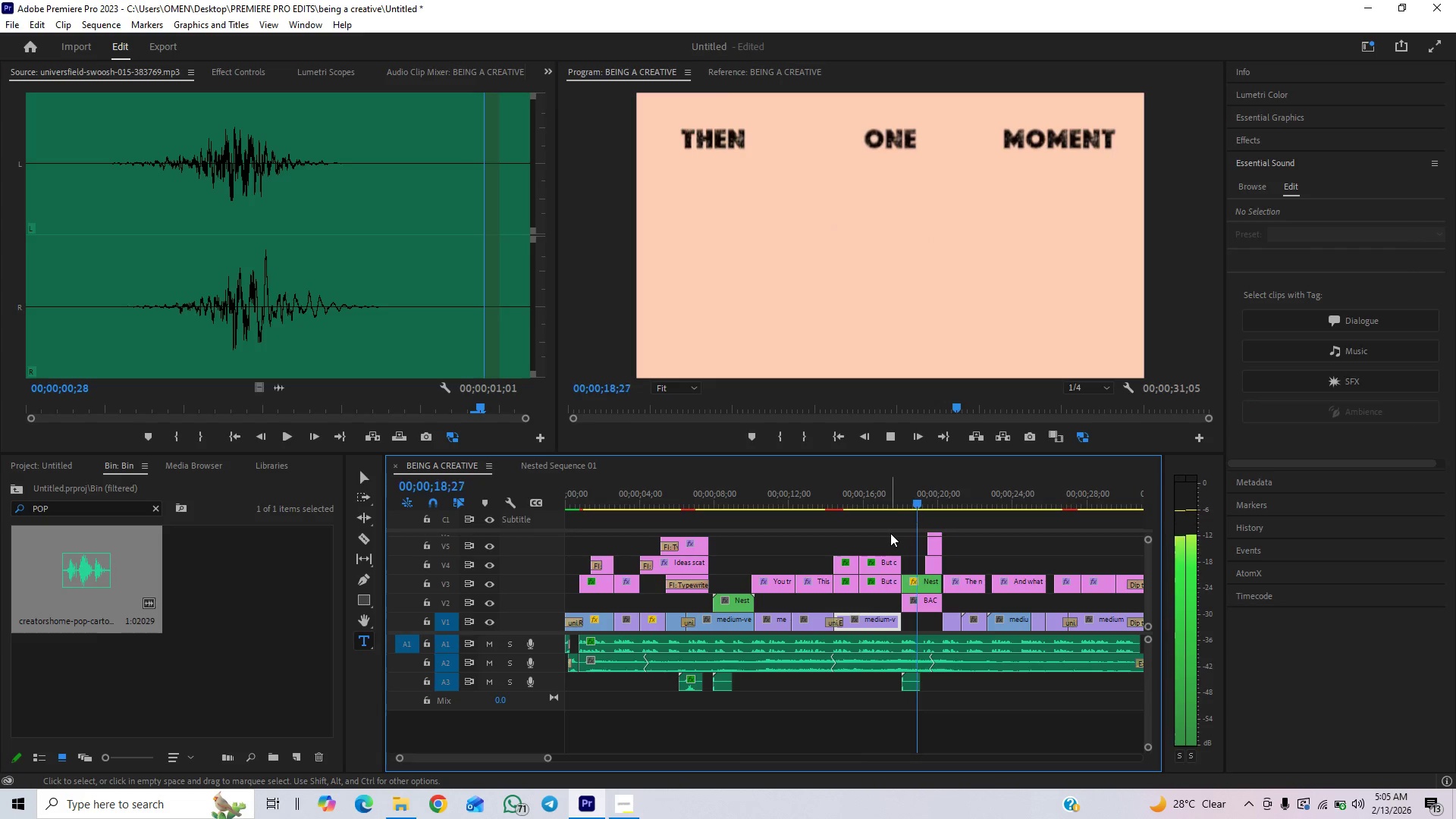 
key(Space)
 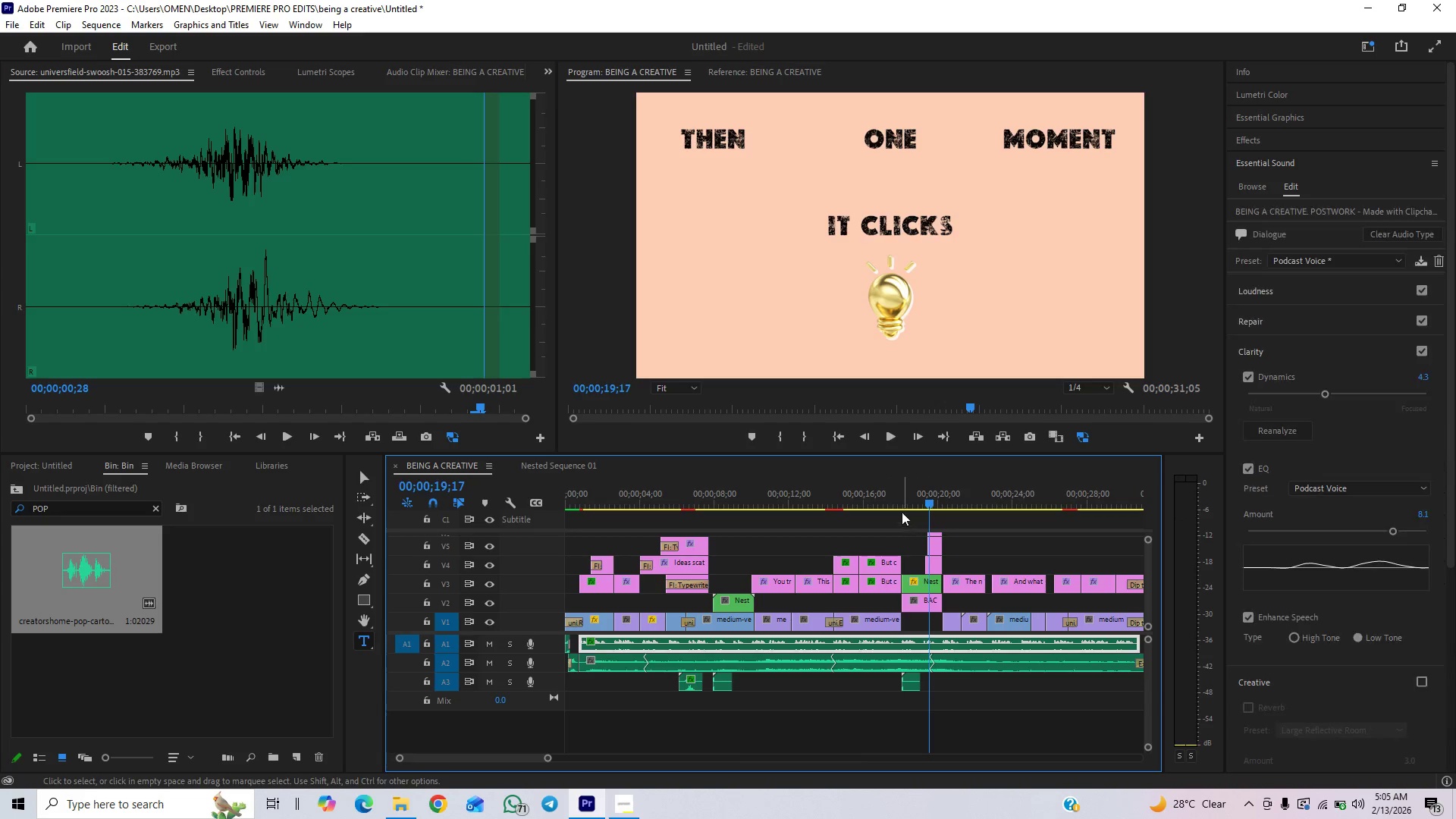 
left_click([899, 500])
 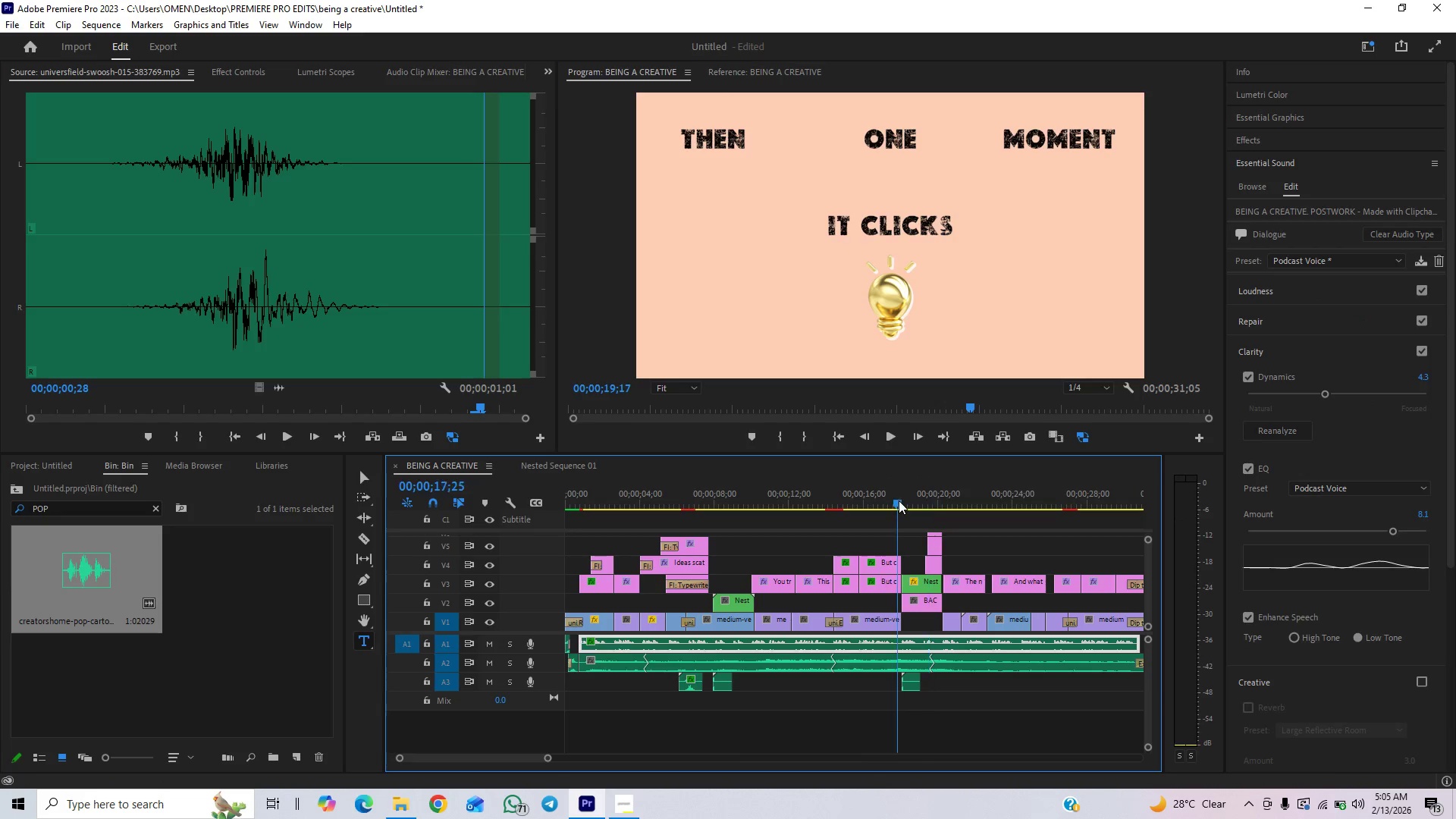 
key(Space)
 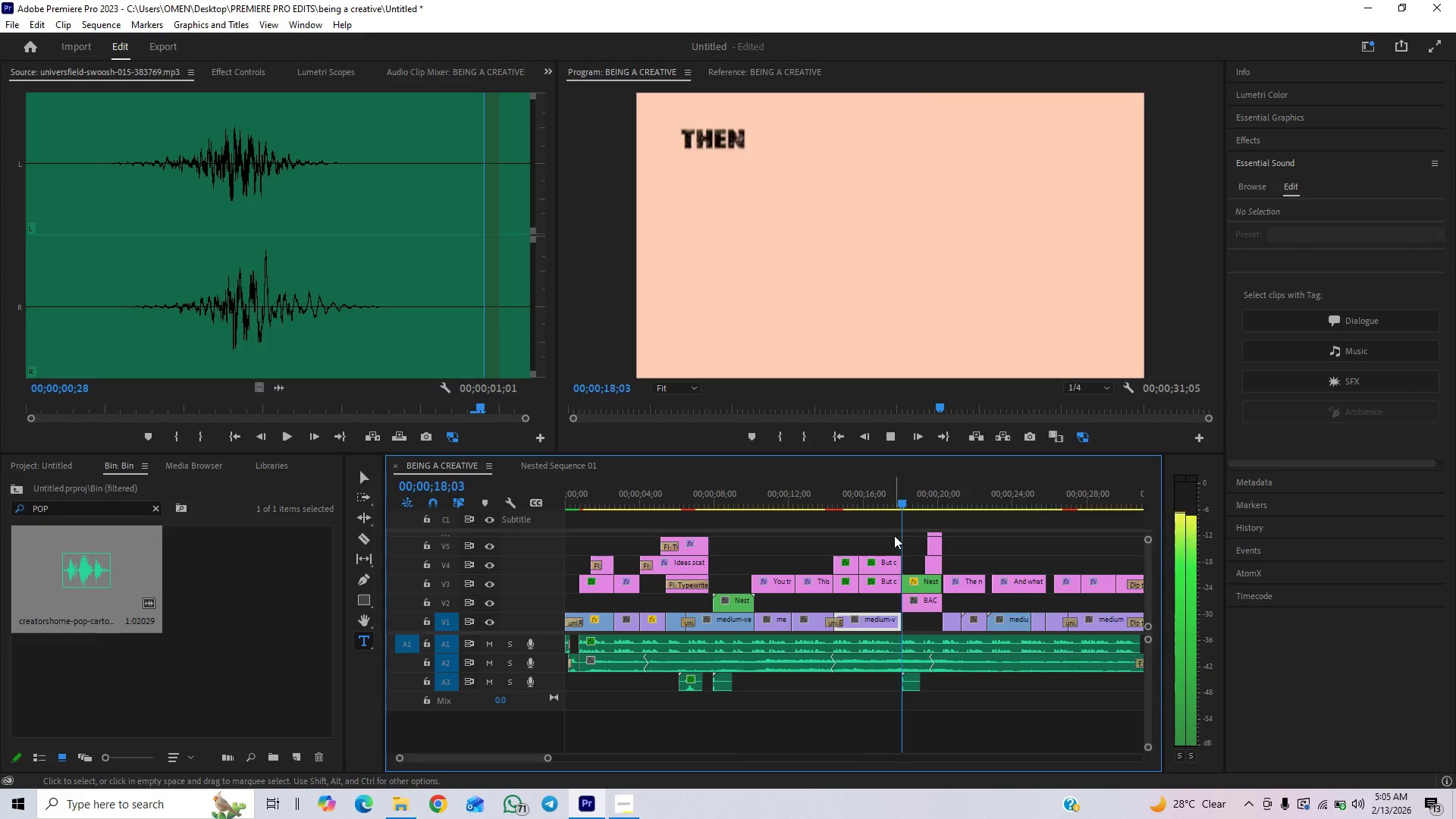 
key(Space)
 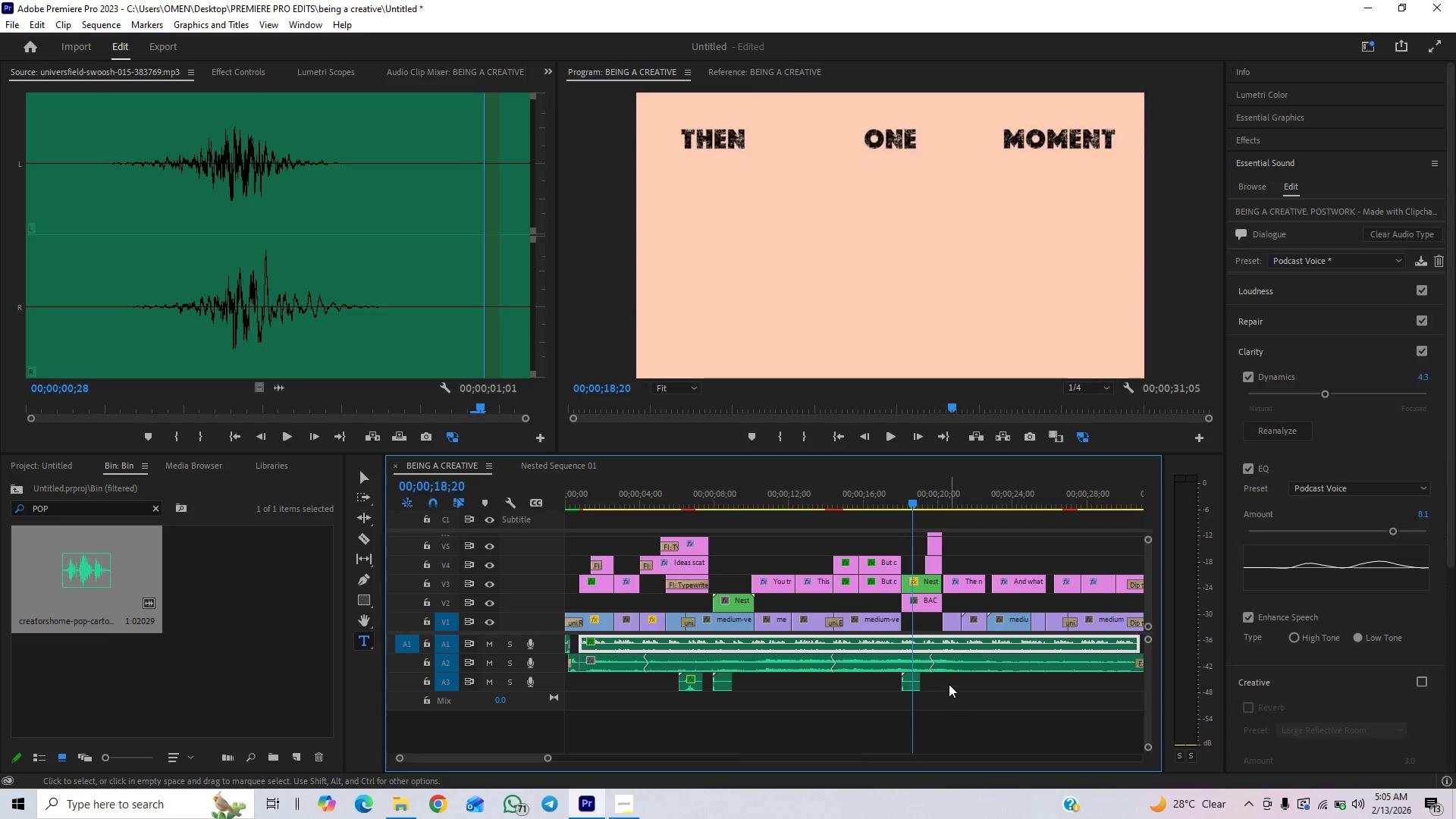 
left_click_drag(start_coordinate=[949, 683], to_coordinate=[725, 696])
 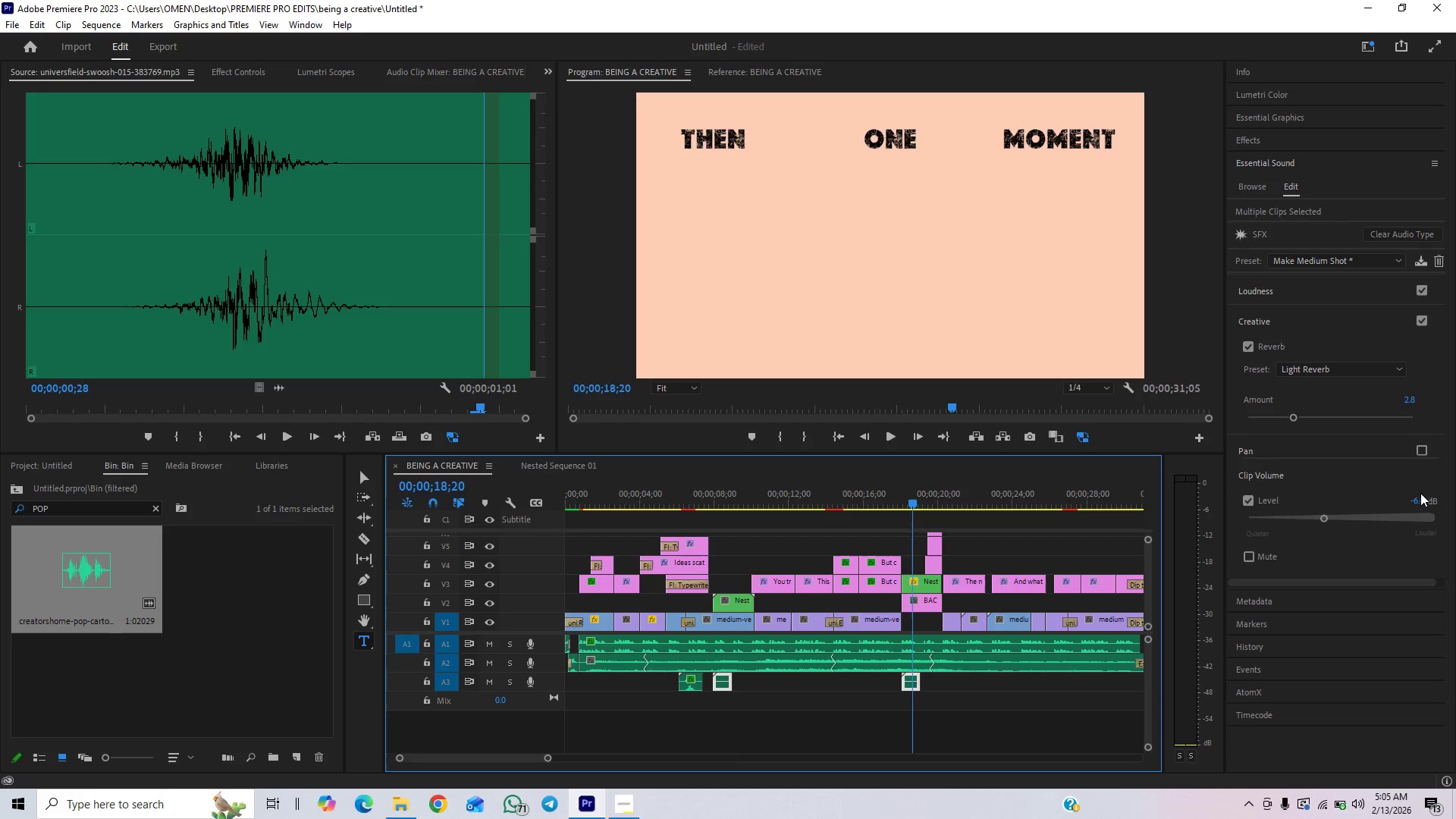 
left_click([1417, 504])
 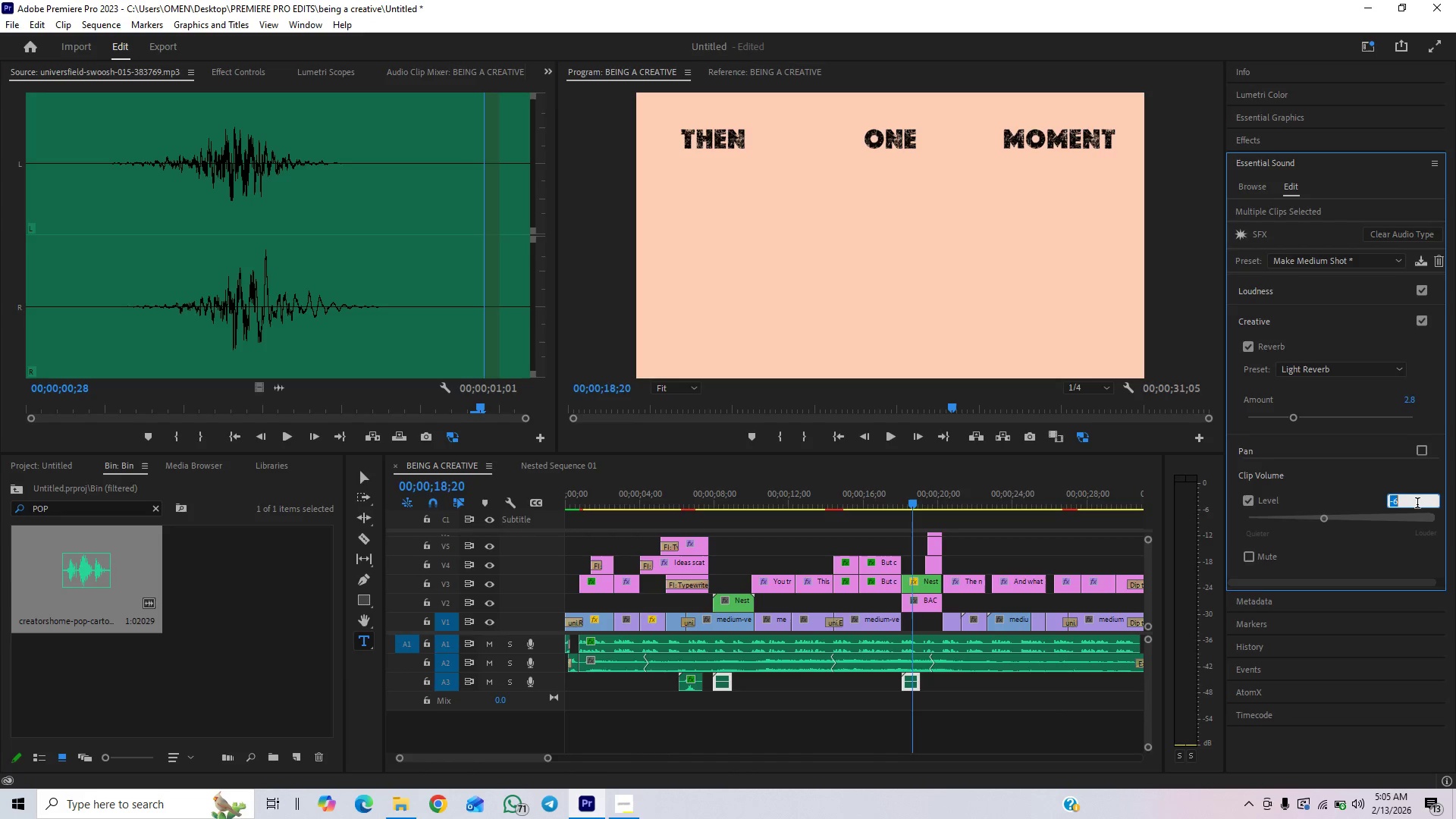 
key(Minus)
 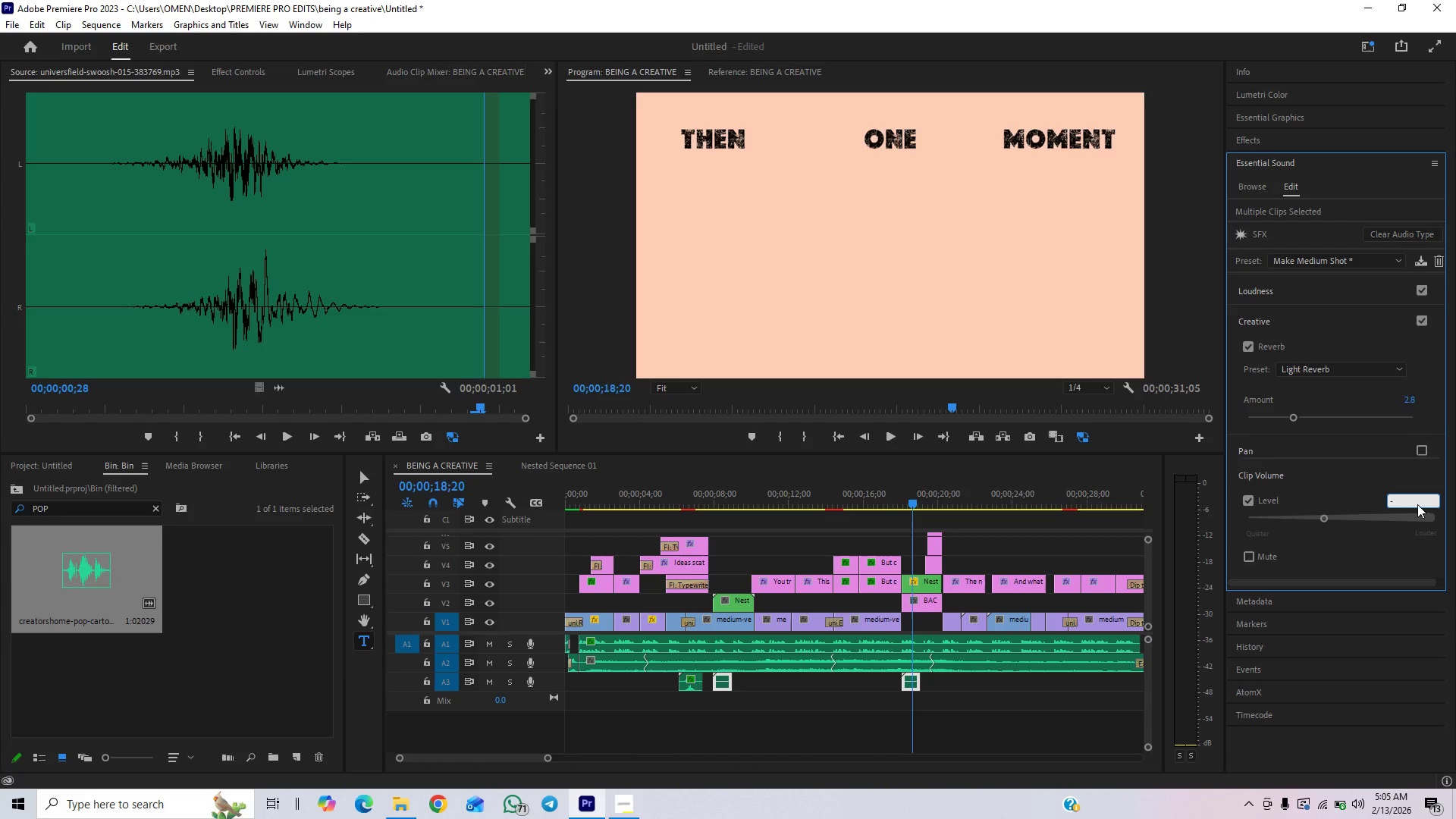 
key(4)
 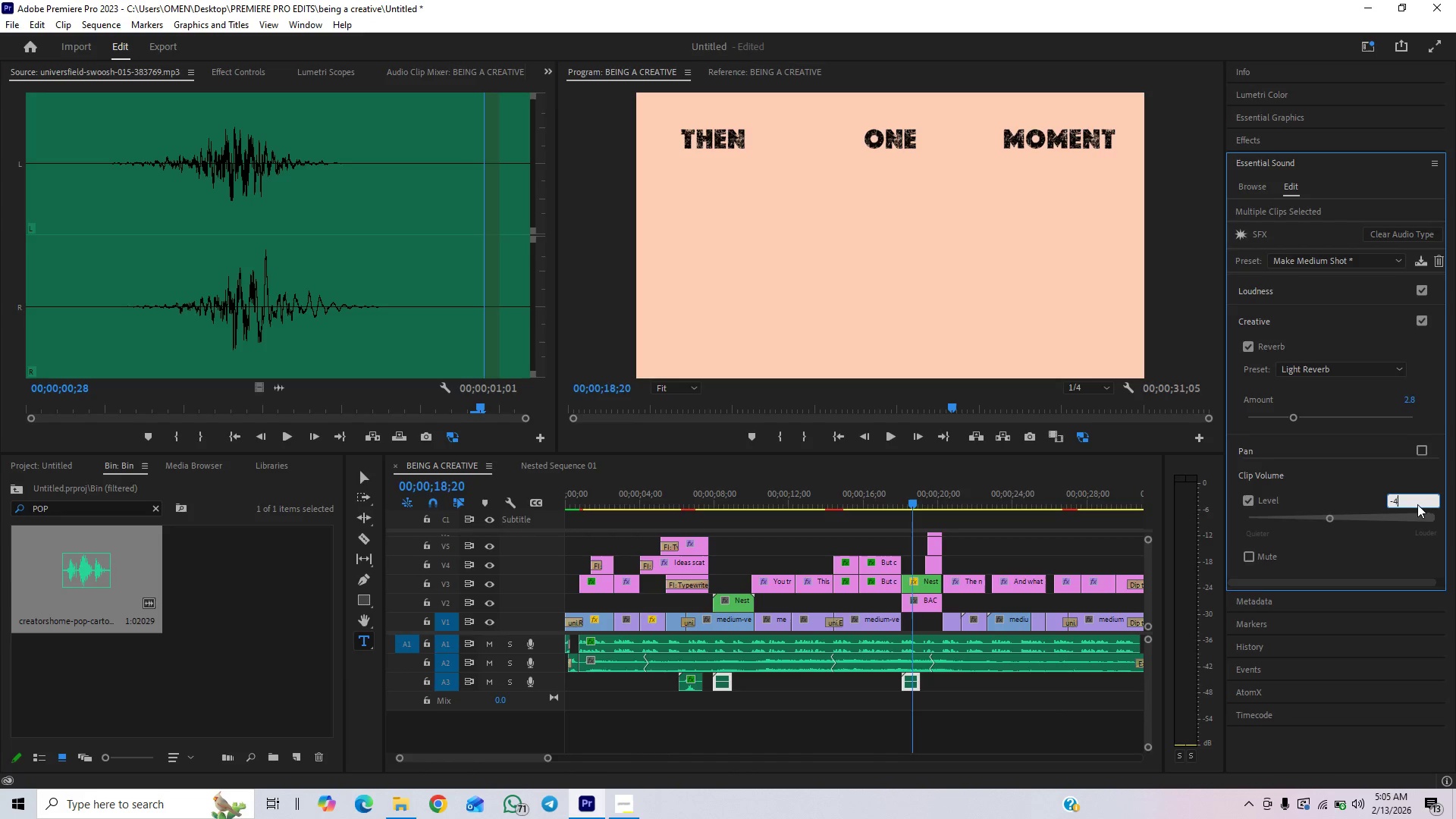 
key(Enter)
 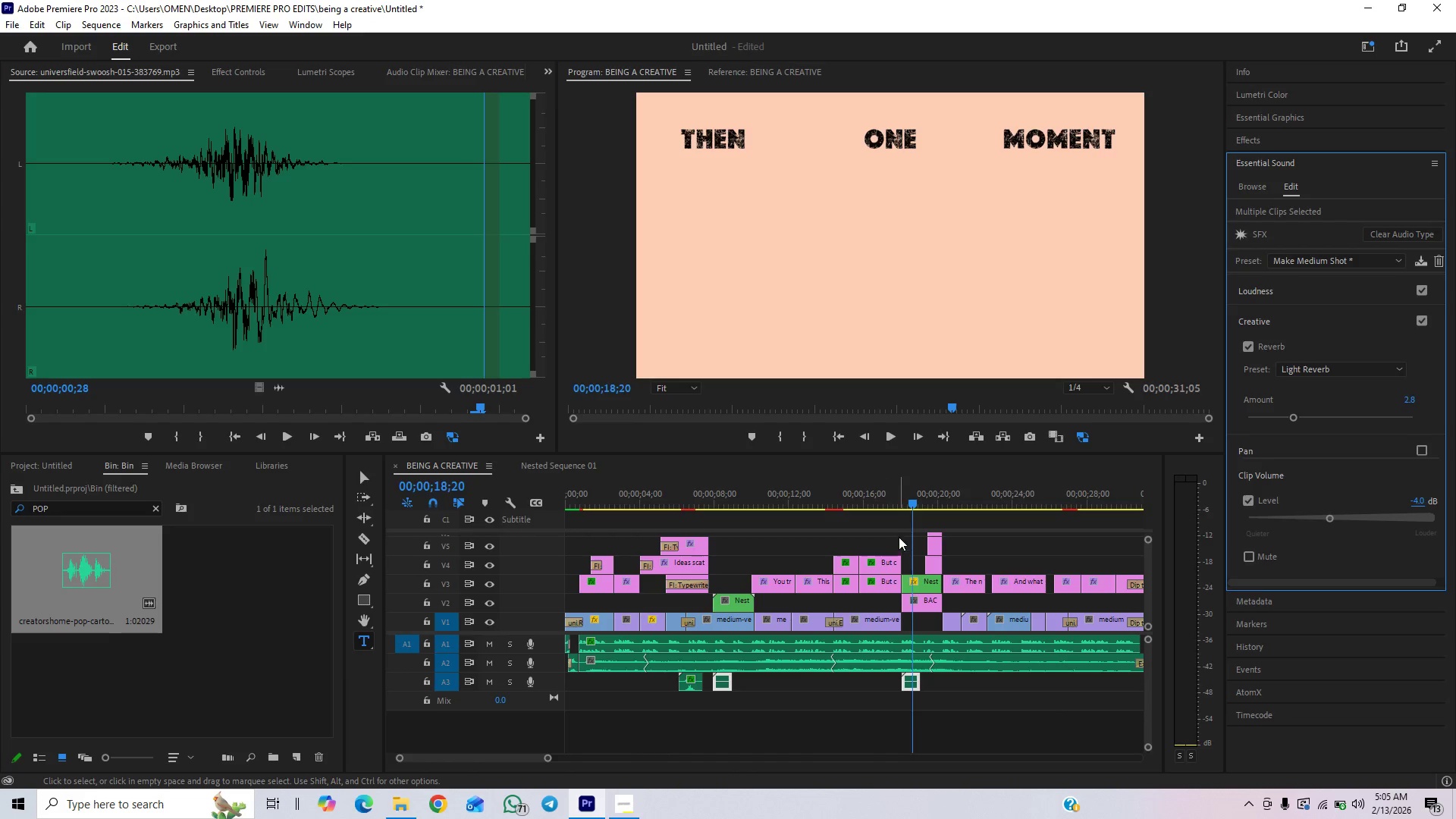 
left_click([898, 502])
 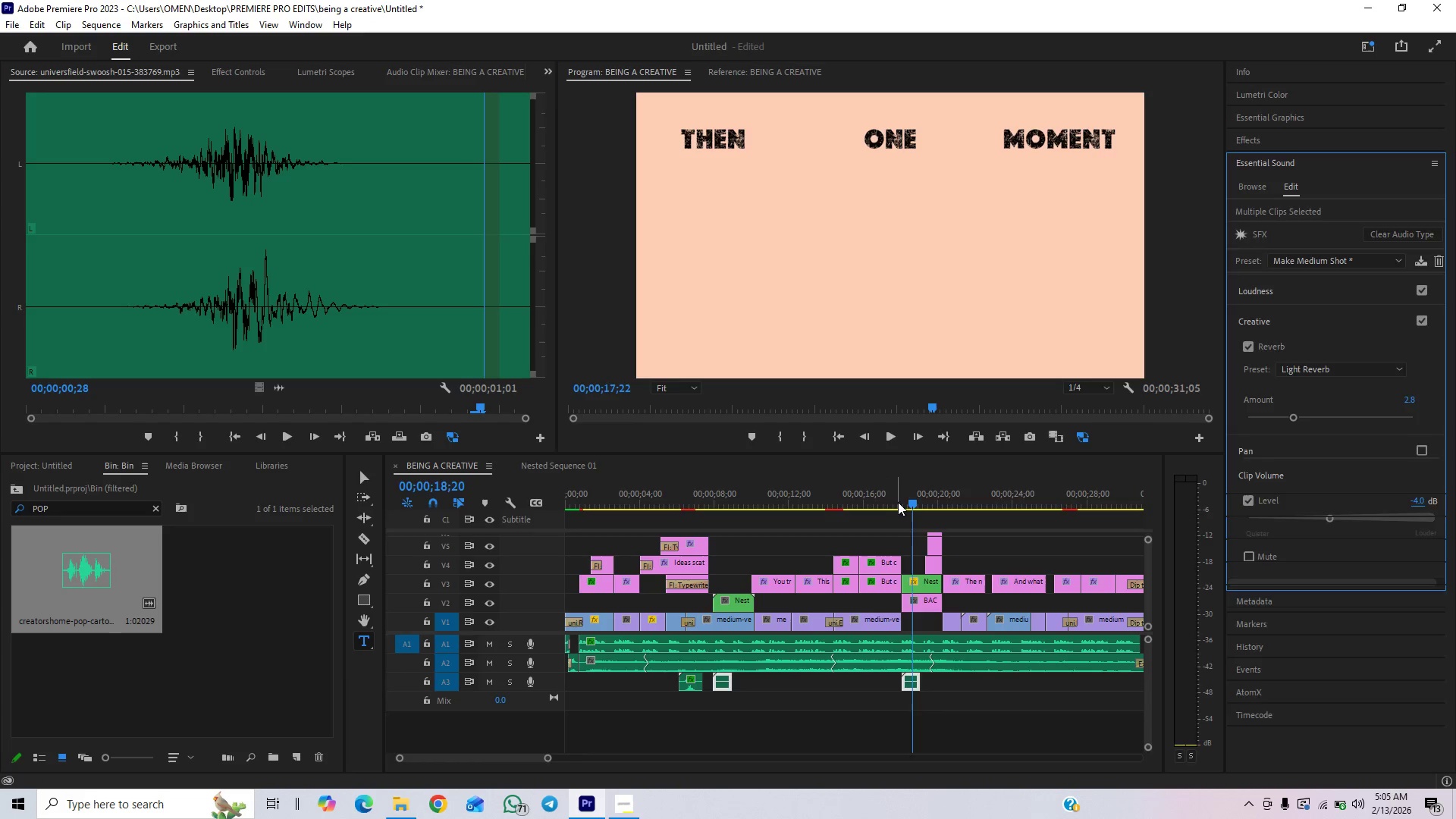 
key(Space)
 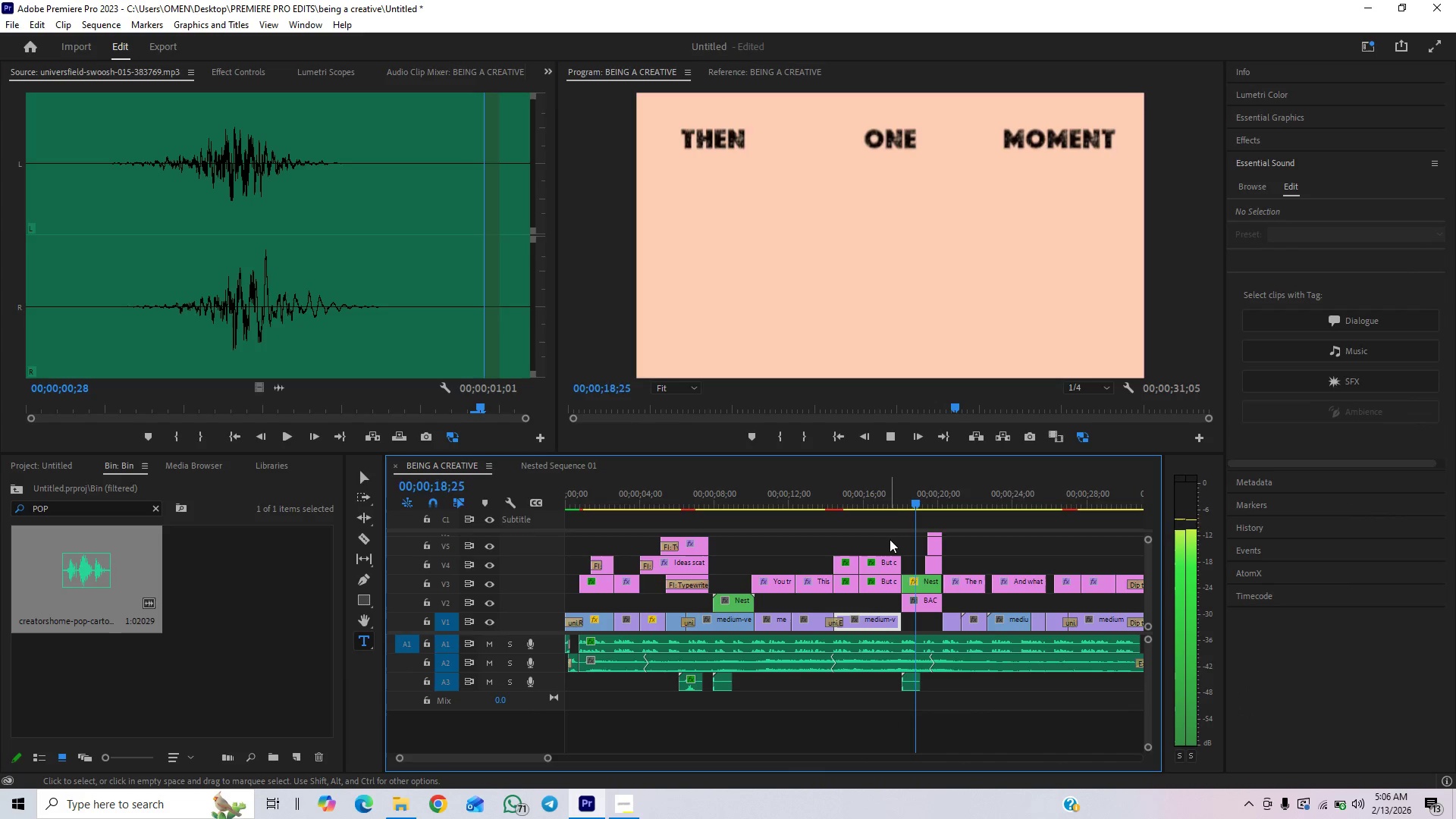 
key(Control+S)
 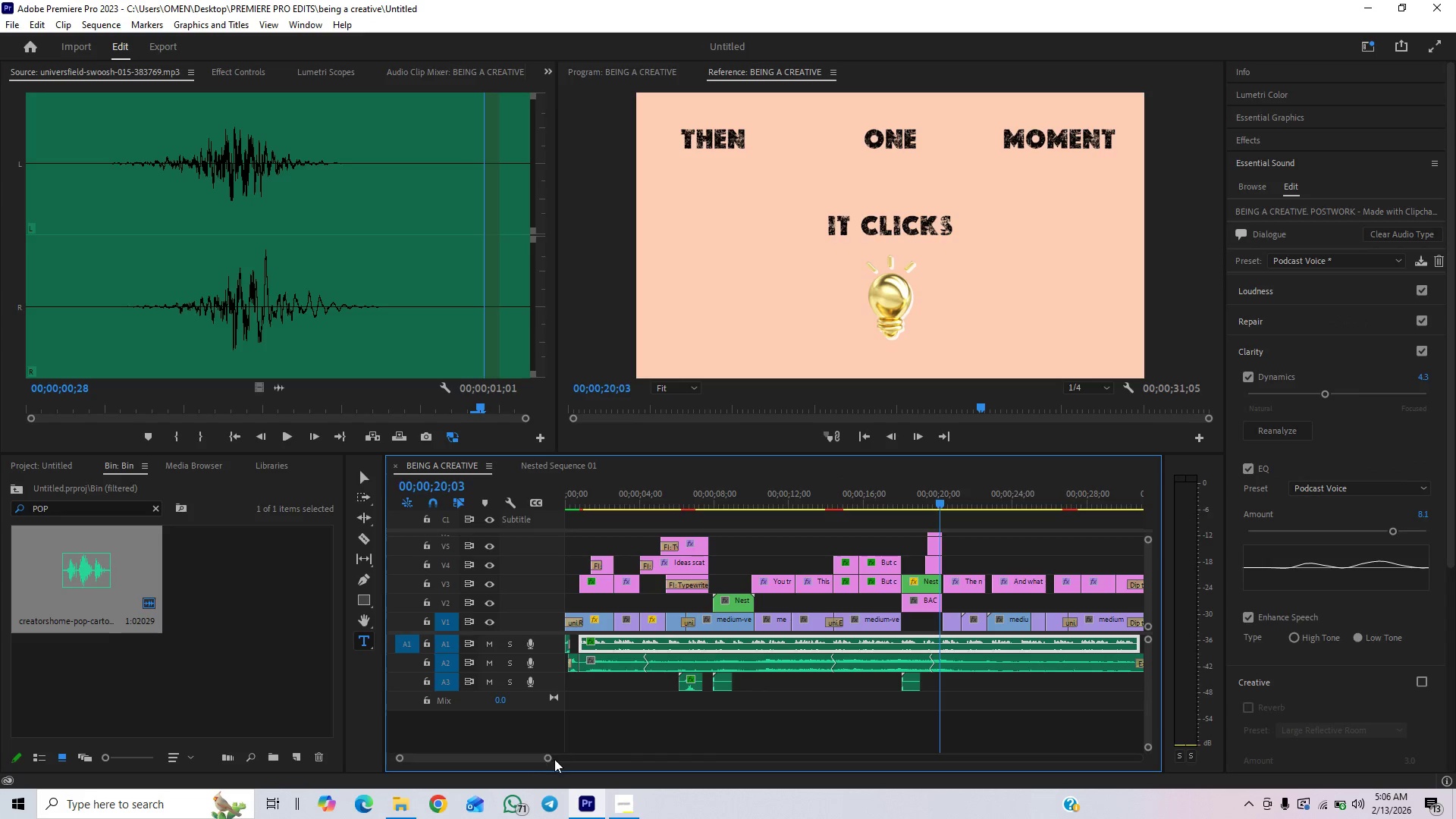 
left_click_drag(start_coordinate=[545, 757], to_coordinate=[601, 753])
 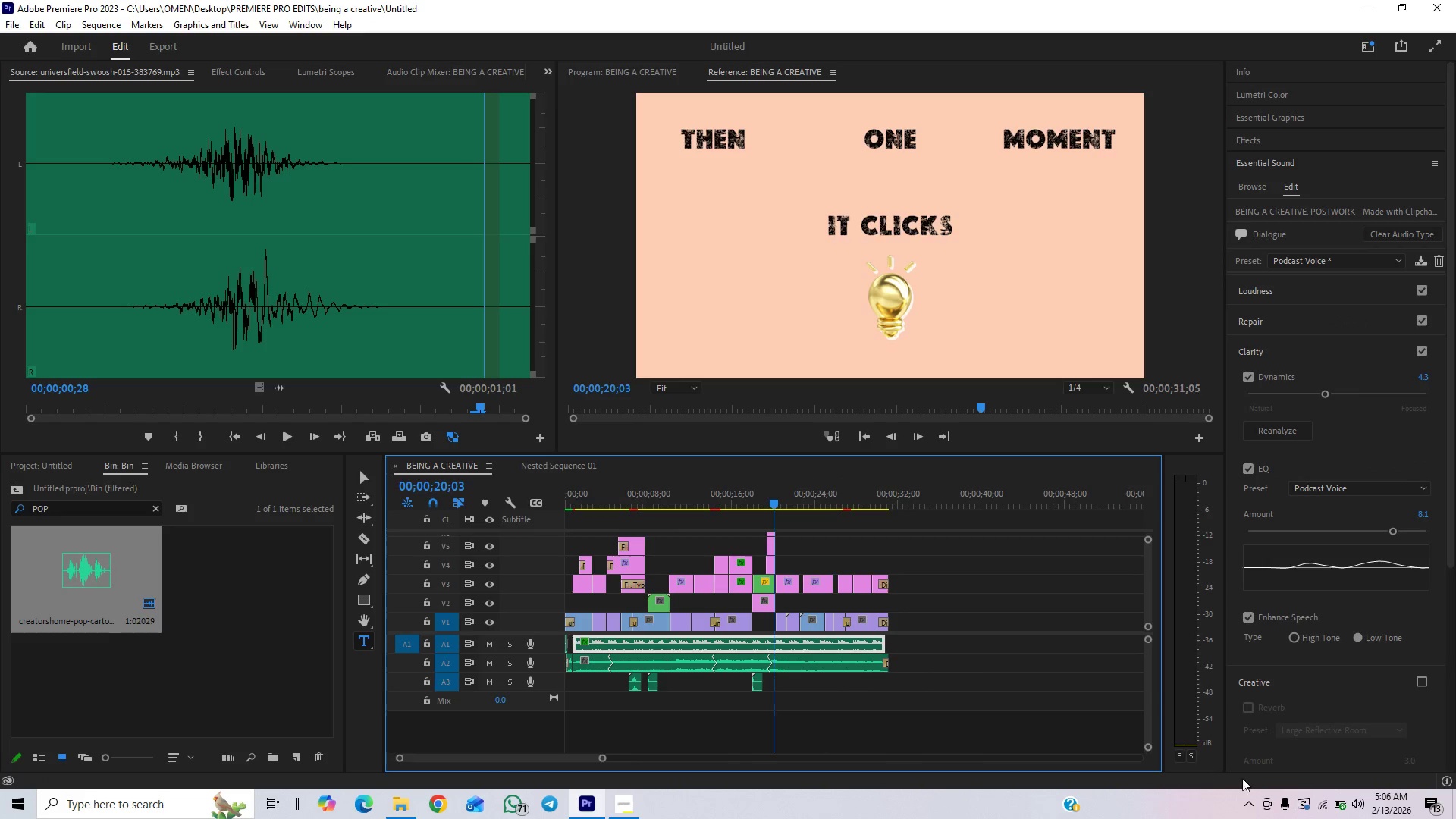 
mouse_move([1320, 804])
 